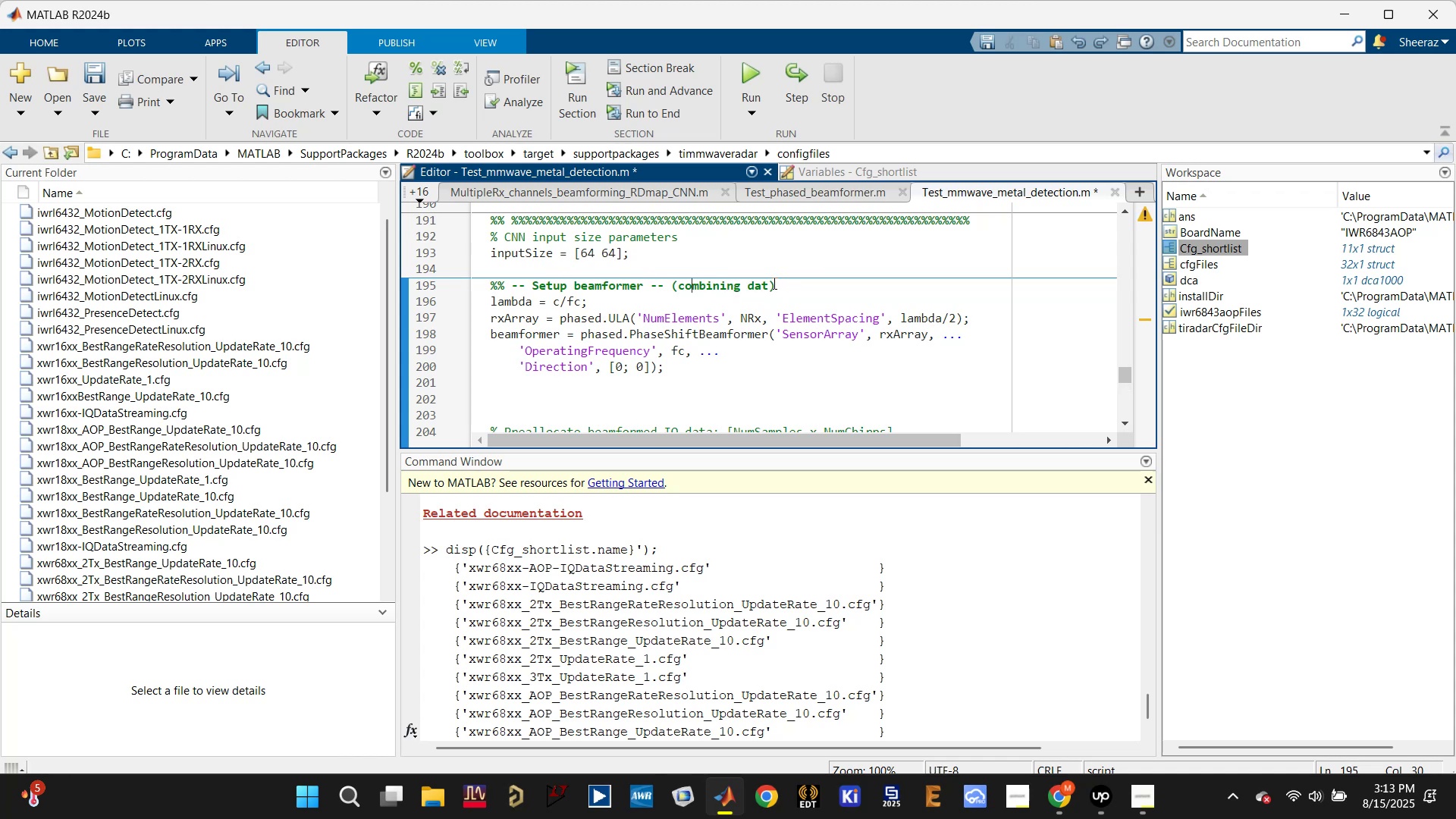 
type(a from all ava)
key(Backspace)
key(Backspace)
key(Backspace)
key(Backspace)
key(Backspace)
type(l )
key(Backspace)
key(Backspace)
key(Backspace)
key(Backspace)
type(NRx)
 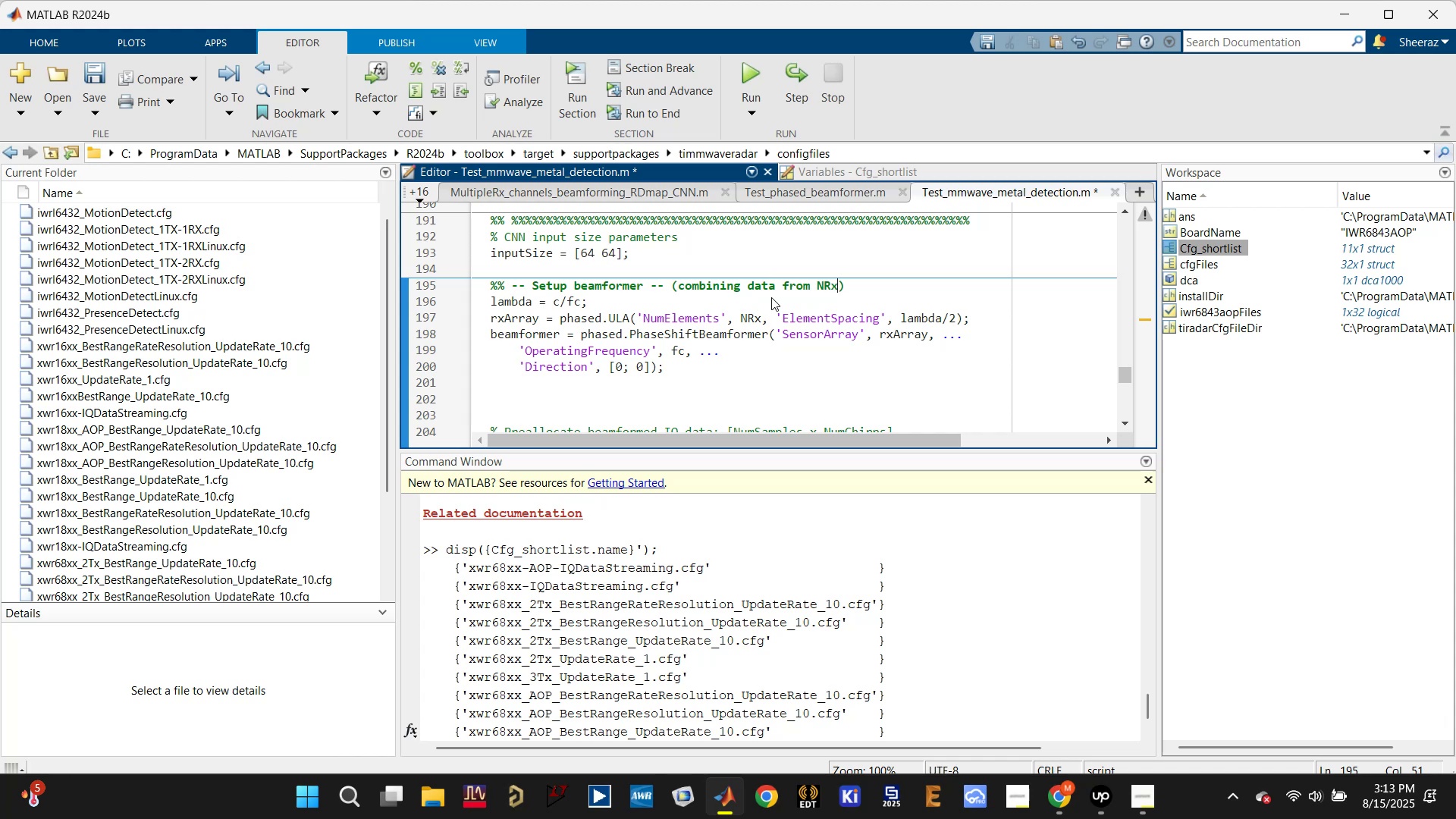 
left_click([771, 297])
 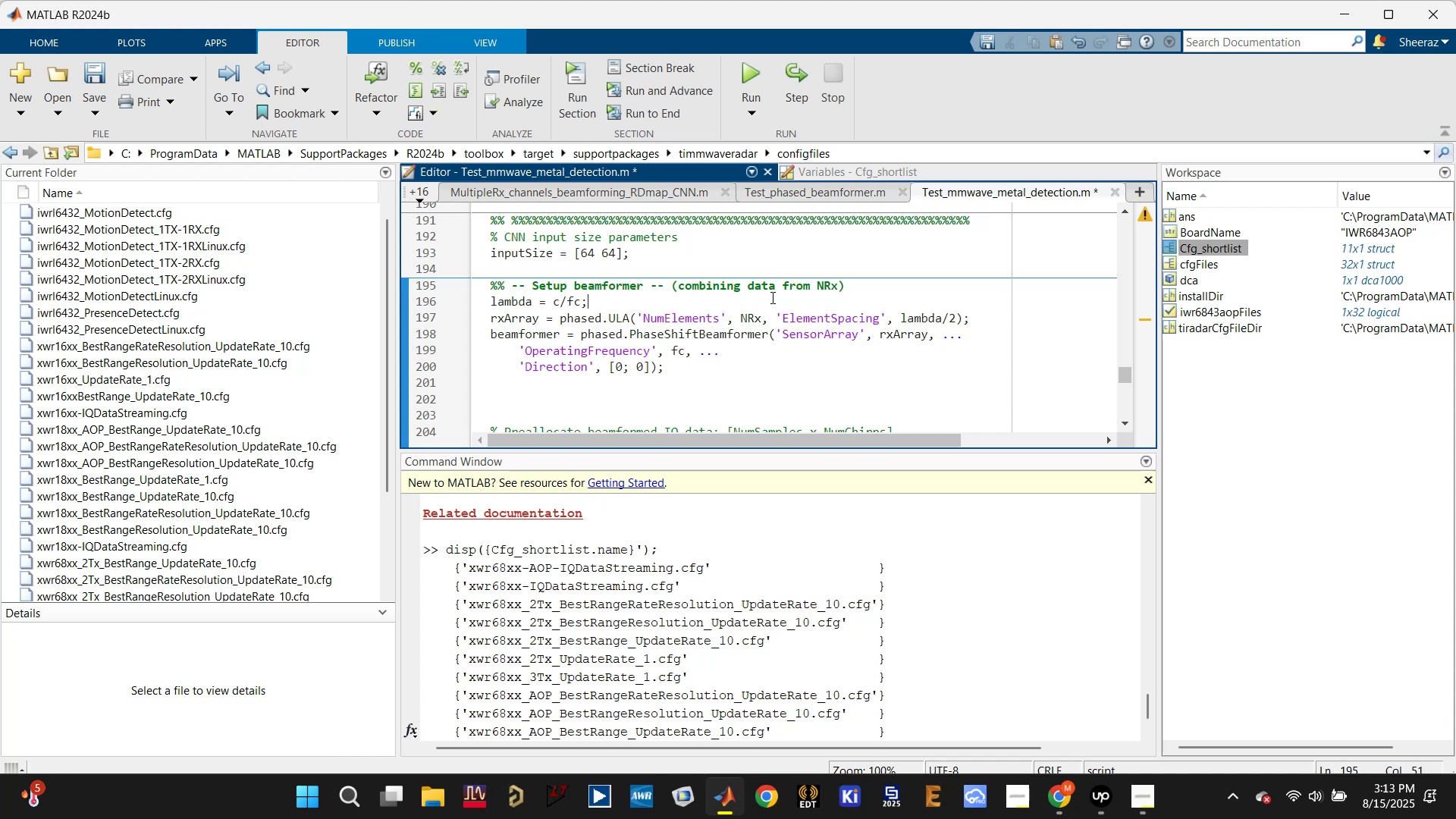 
key(Control+S)
 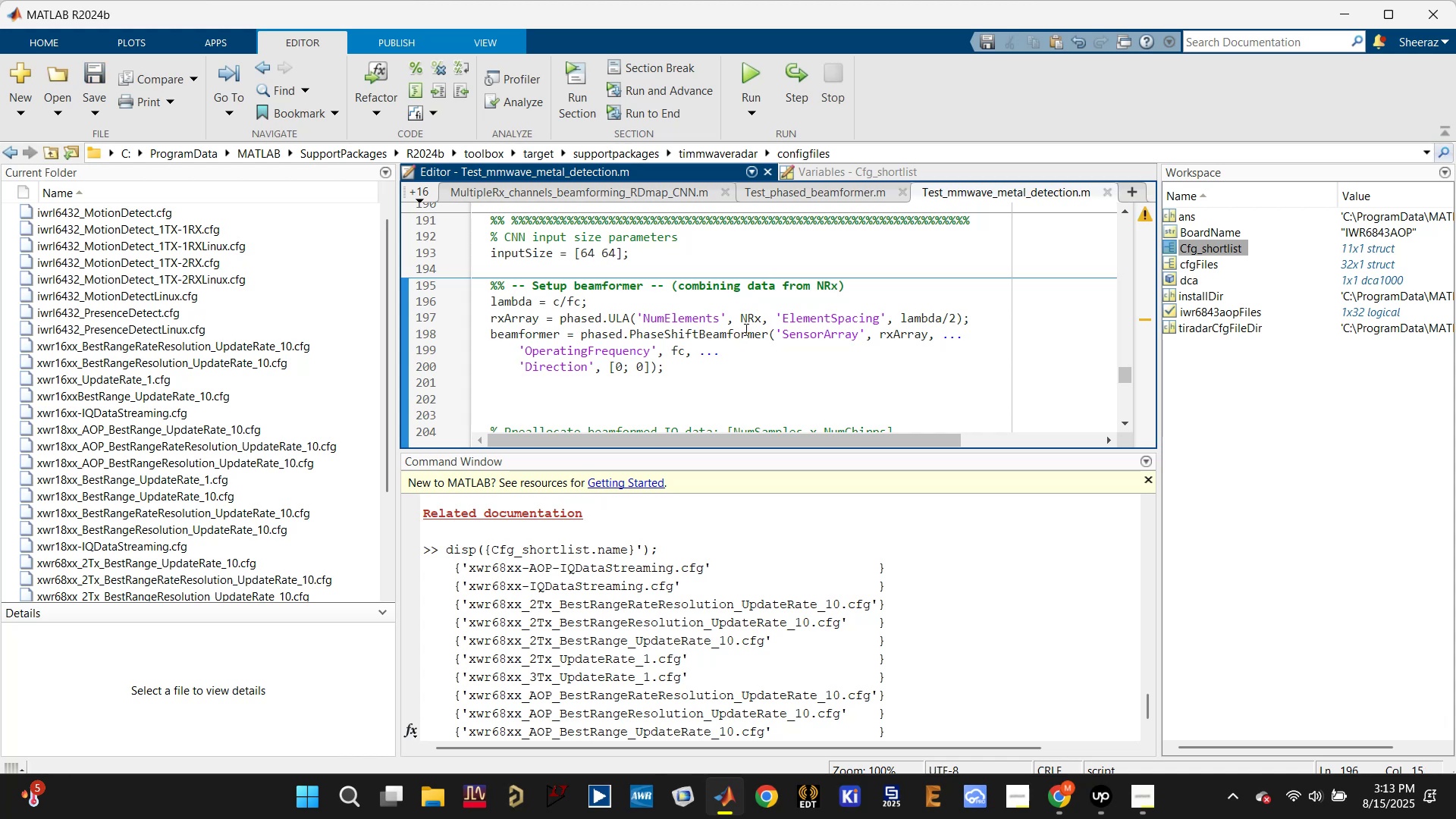 
left_click([749, 317])
 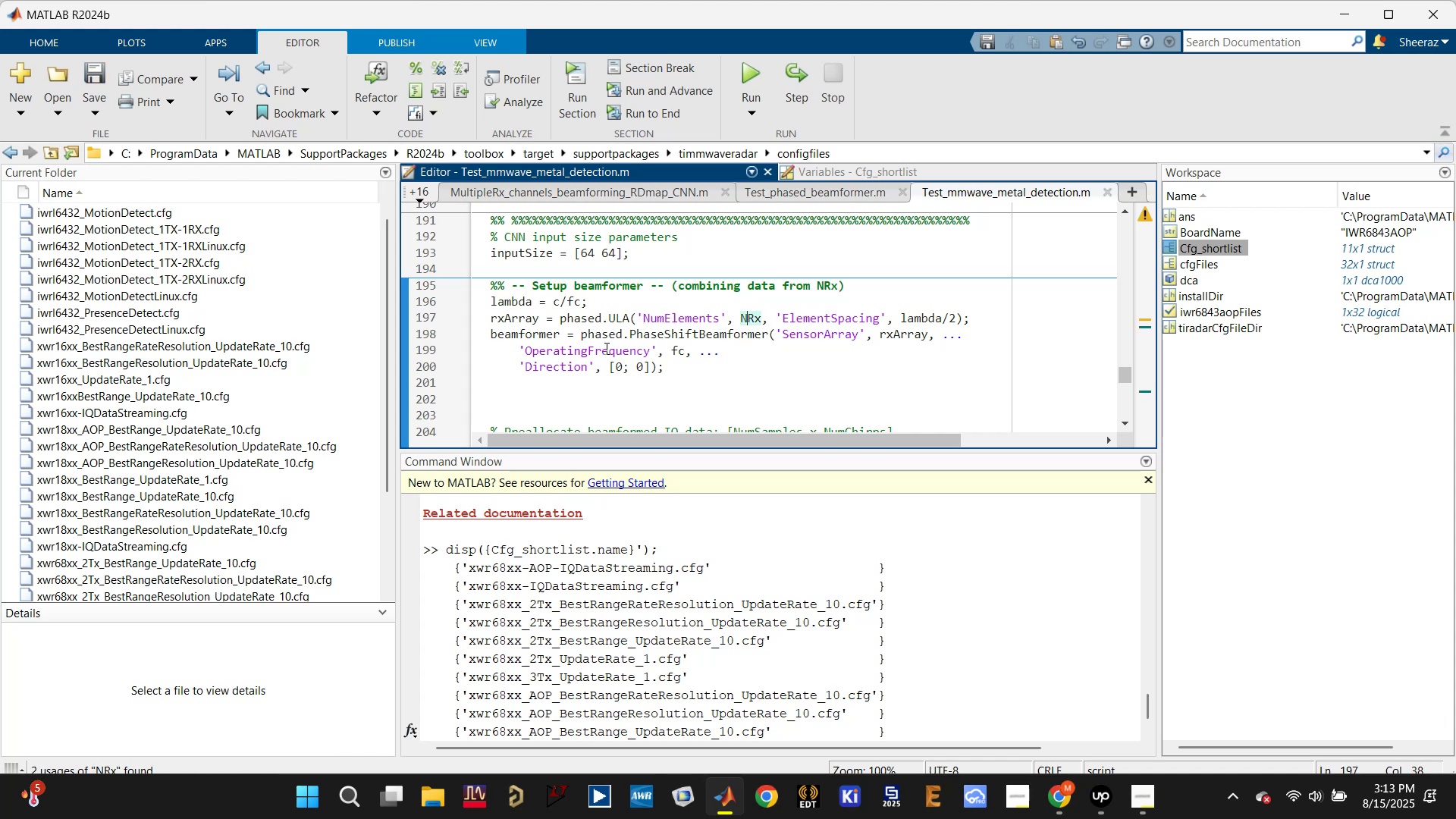 
left_click([527, 321])
 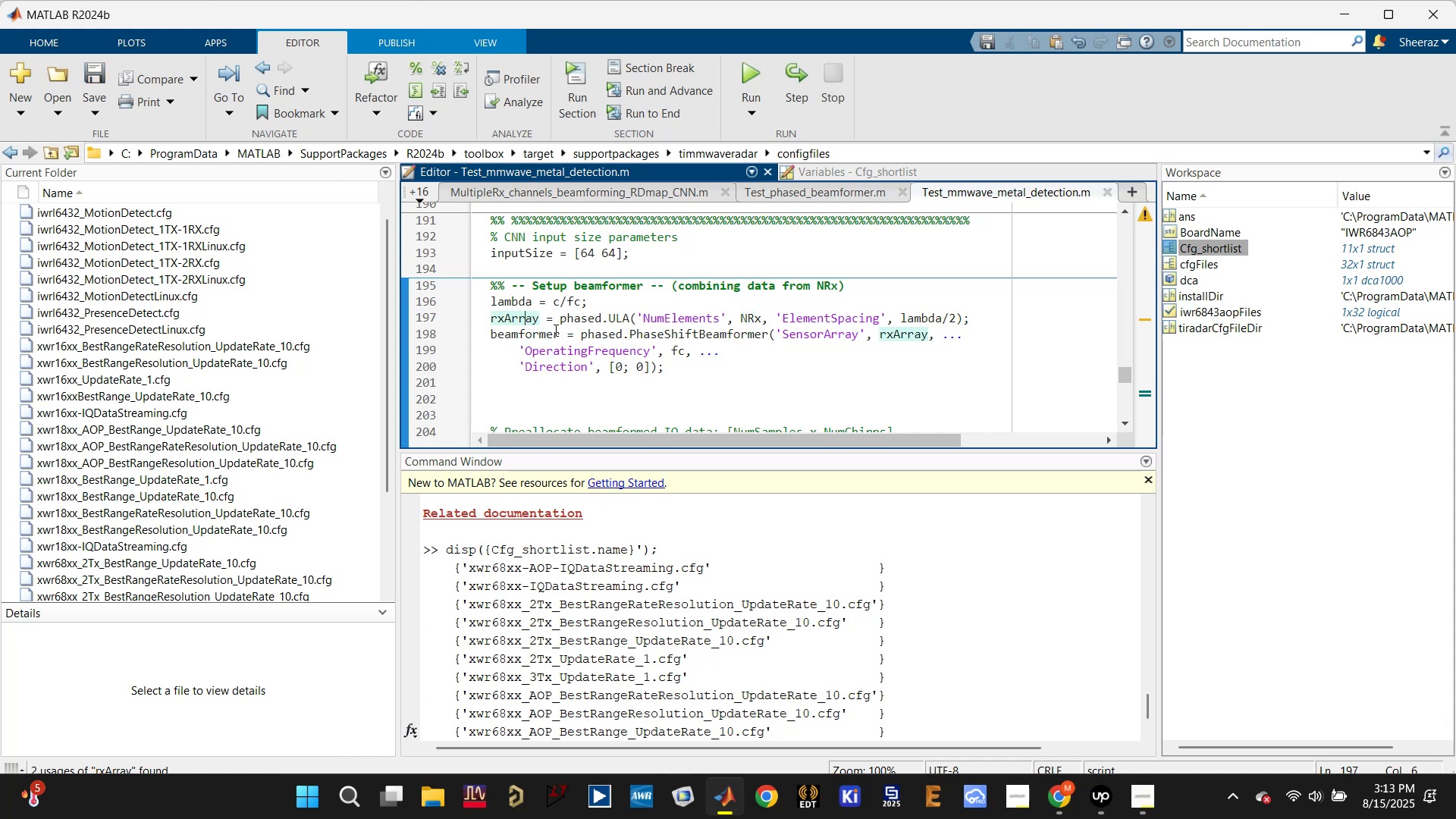 
scroll: coordinate [629, 356], scroll_direction: down, amount: 2.0
 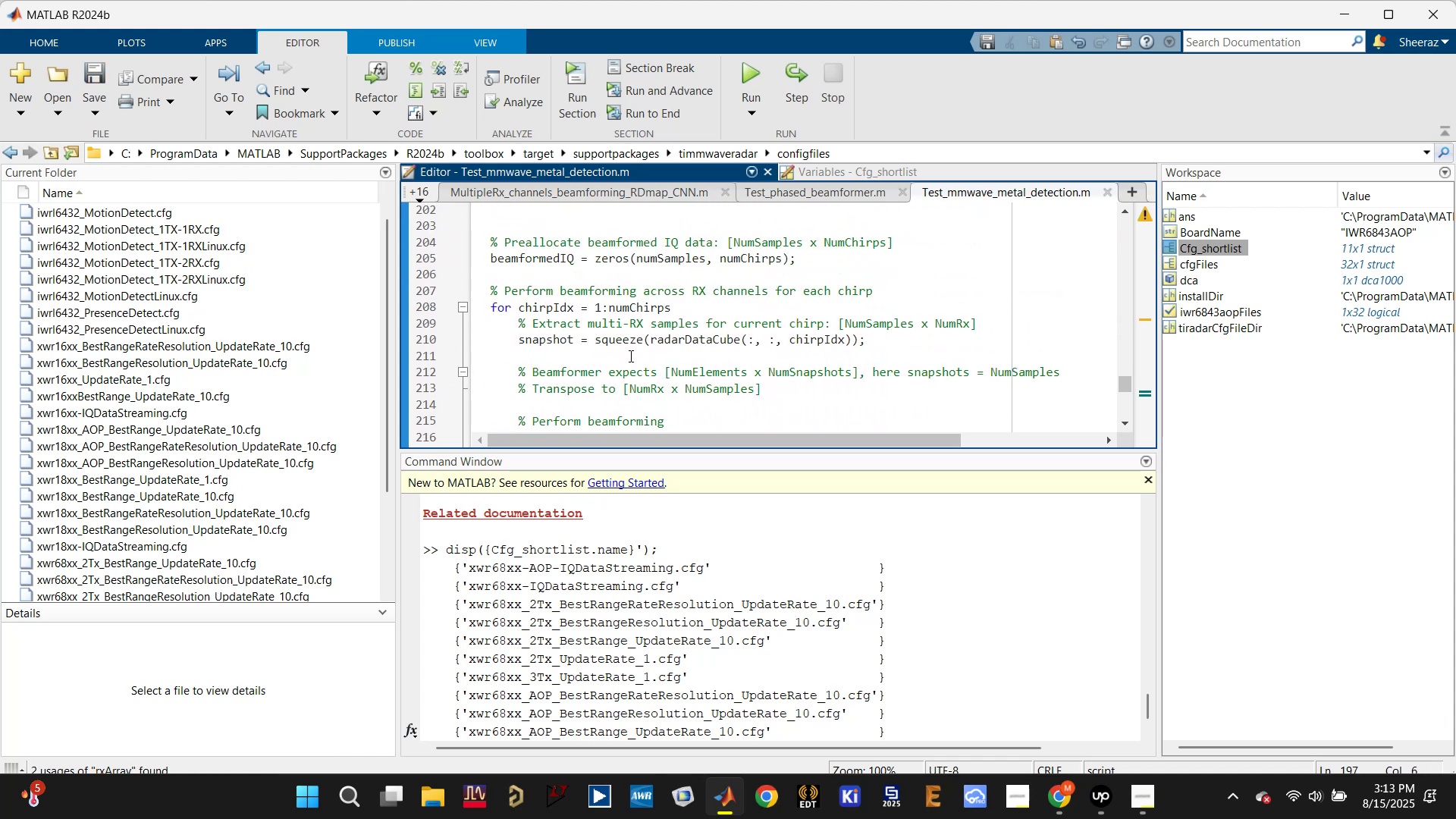 
scroll: coordinate [629, 356], scroll_direction: up, amount: 1.0
 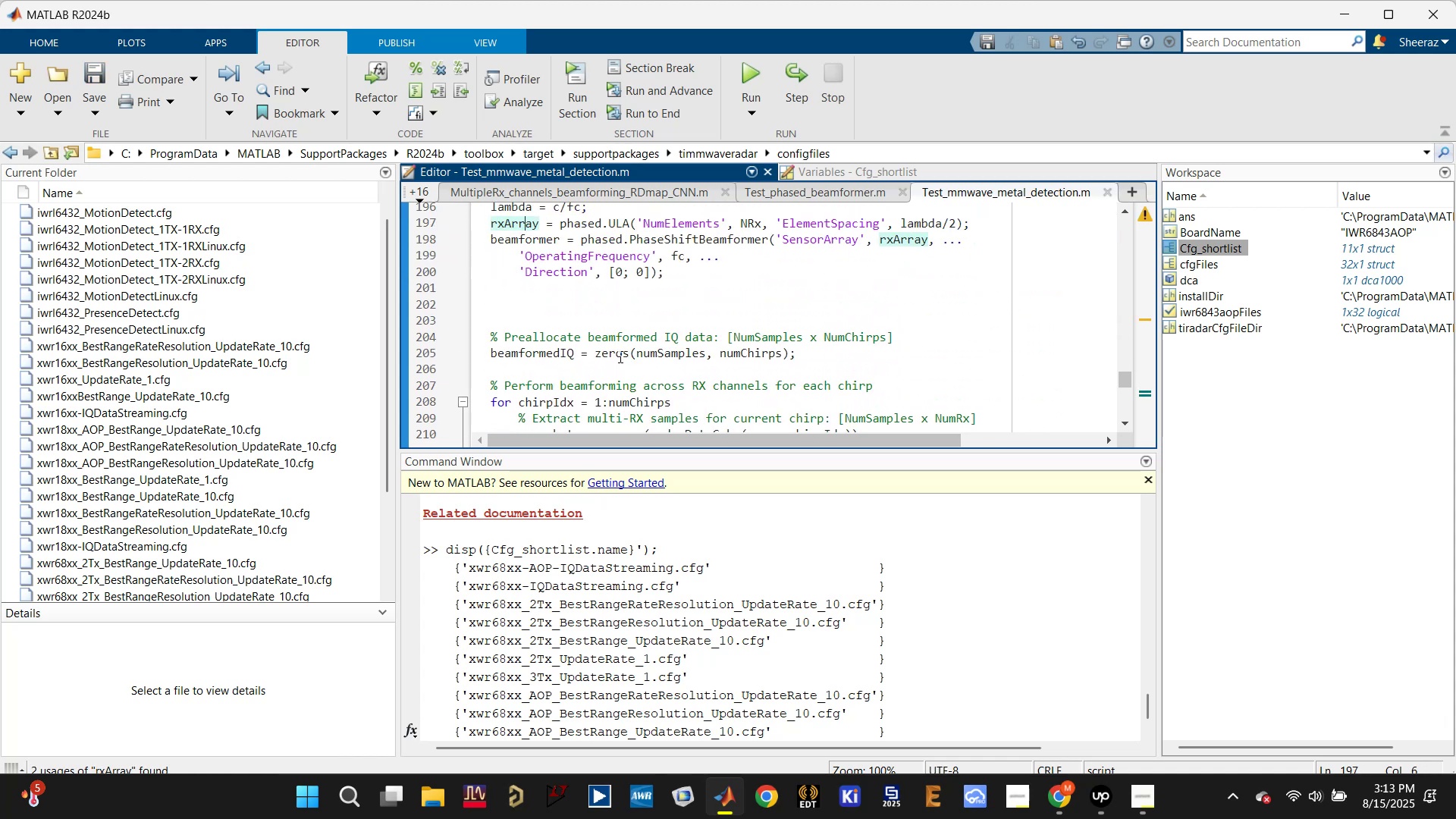 
left_click([521, 350])
 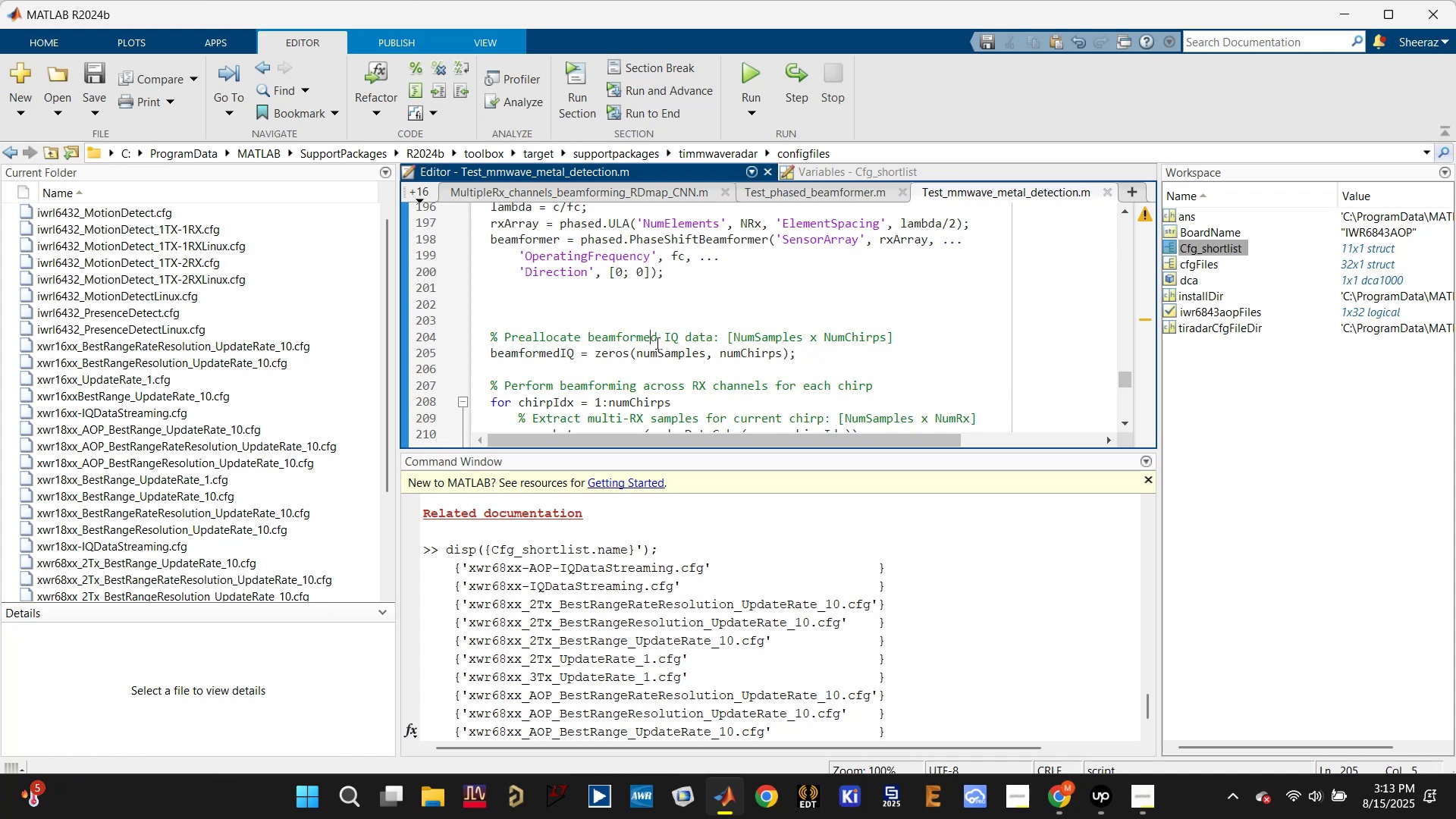 
double_click([685, 347])
 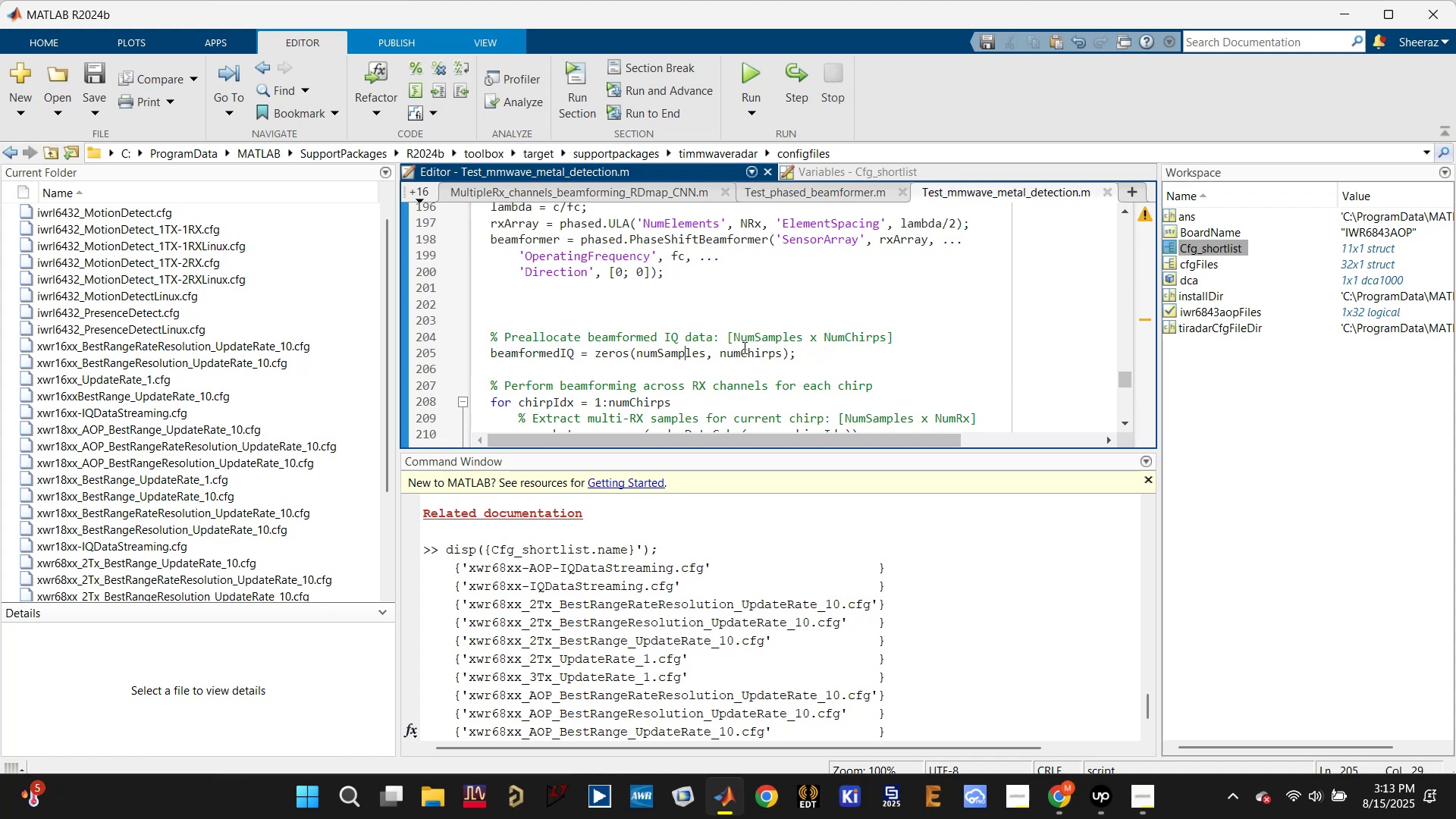 
triple_click([748, 347])
 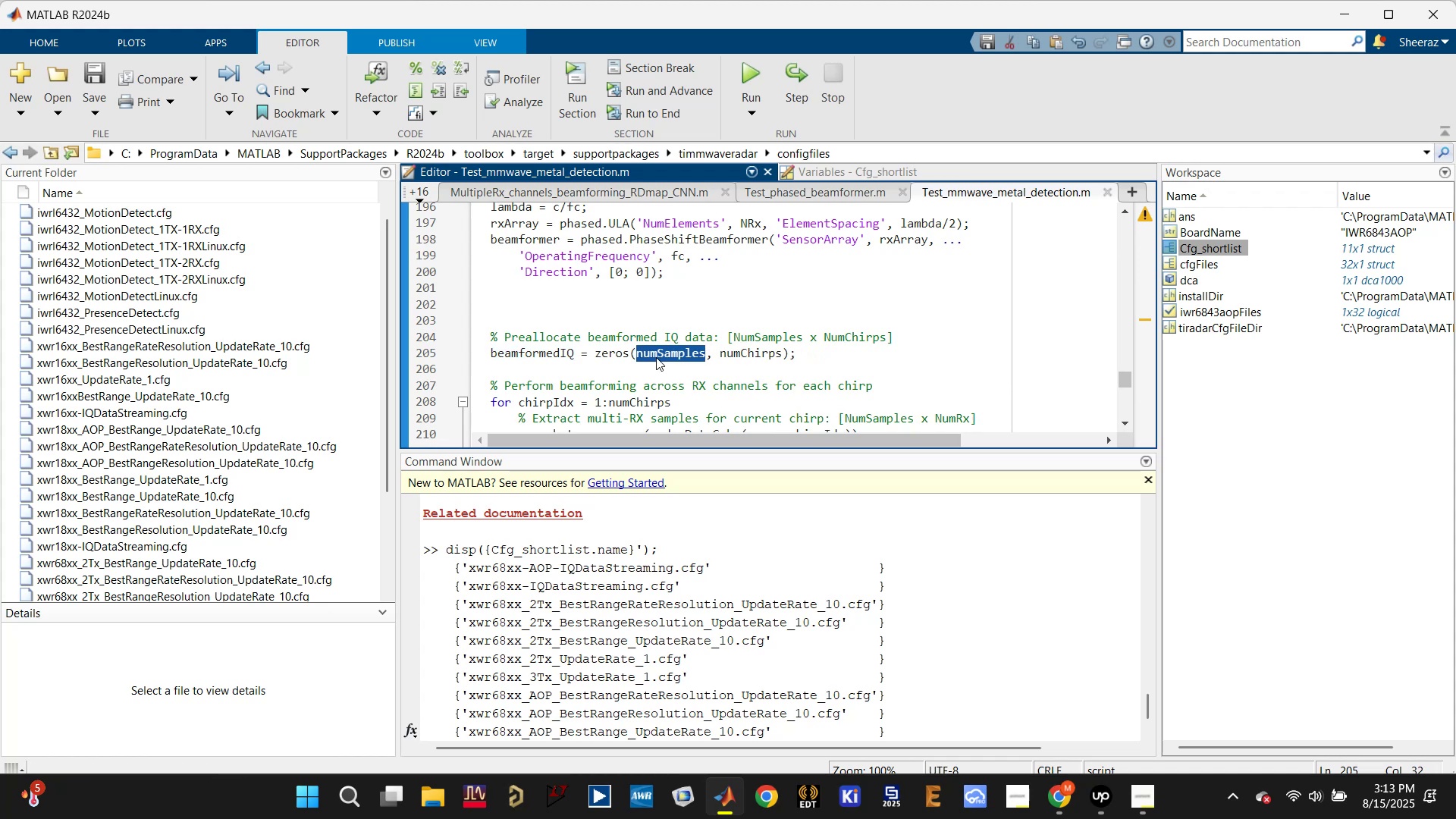 
scroll: coordinate [656, 357], scroll_direction: up, amount: 2.0
 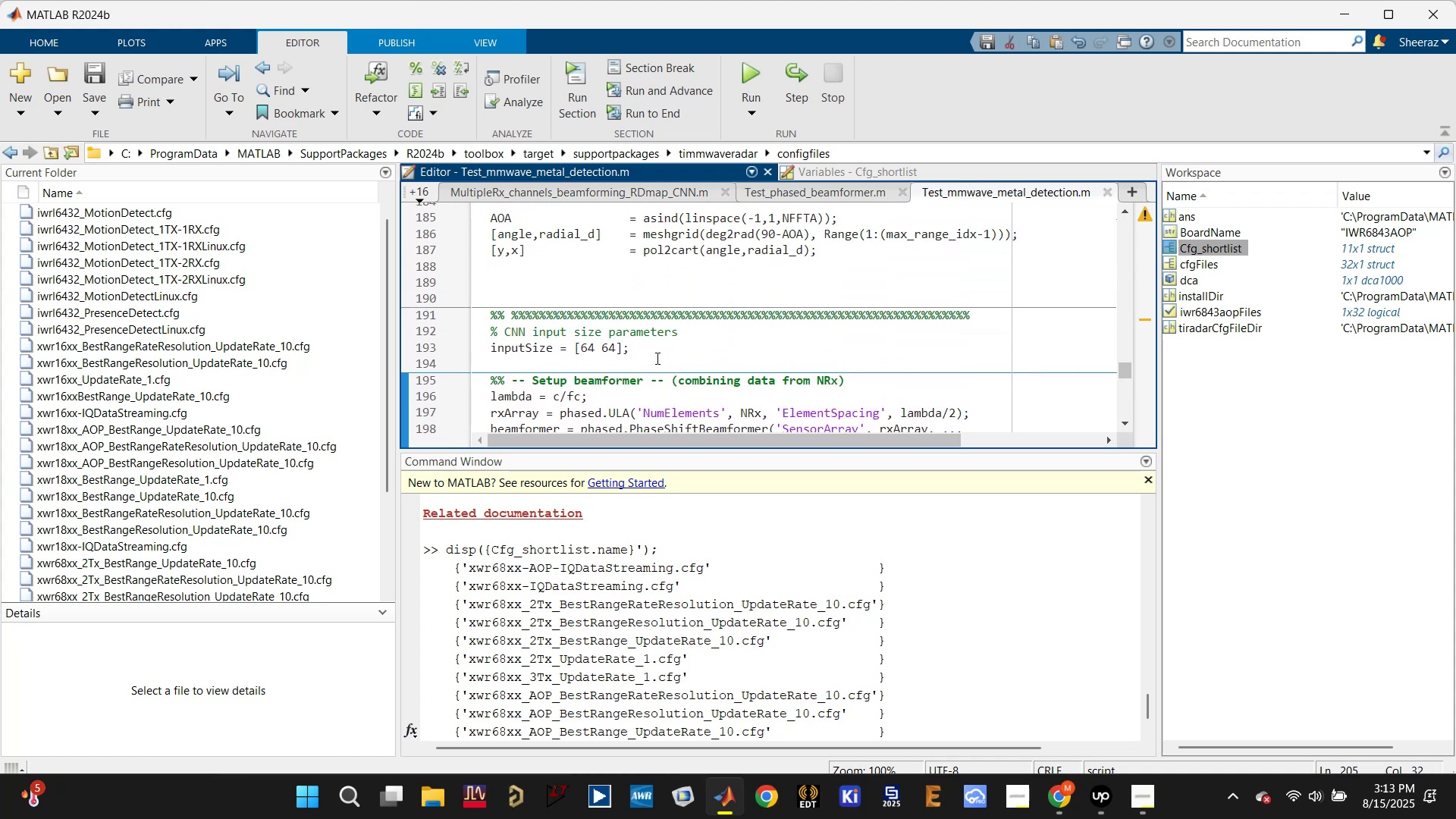 
scroll: coordinate [656, 358], scroll_direction: down, amount: 2.0
 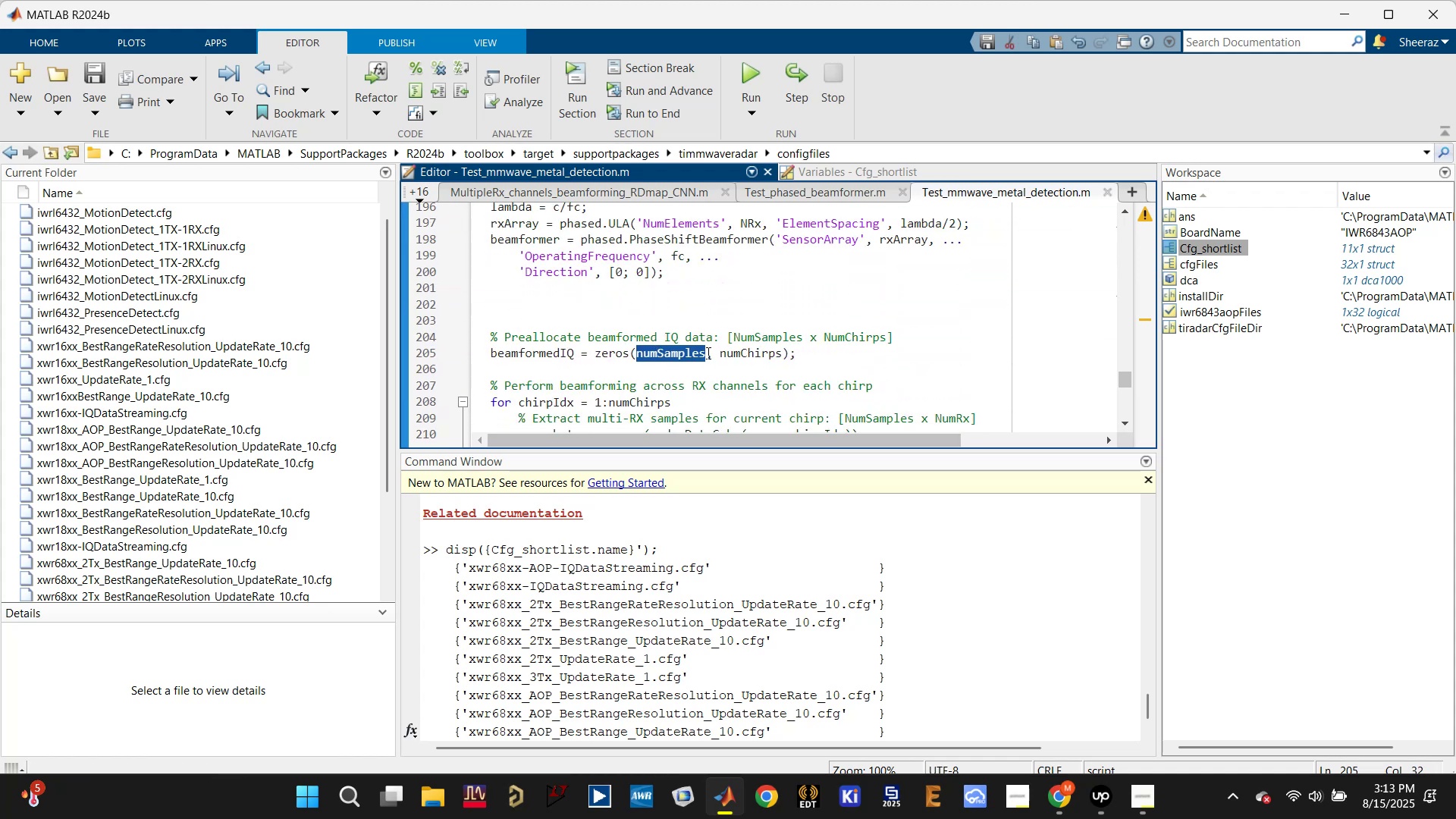 
type(Nsa)
 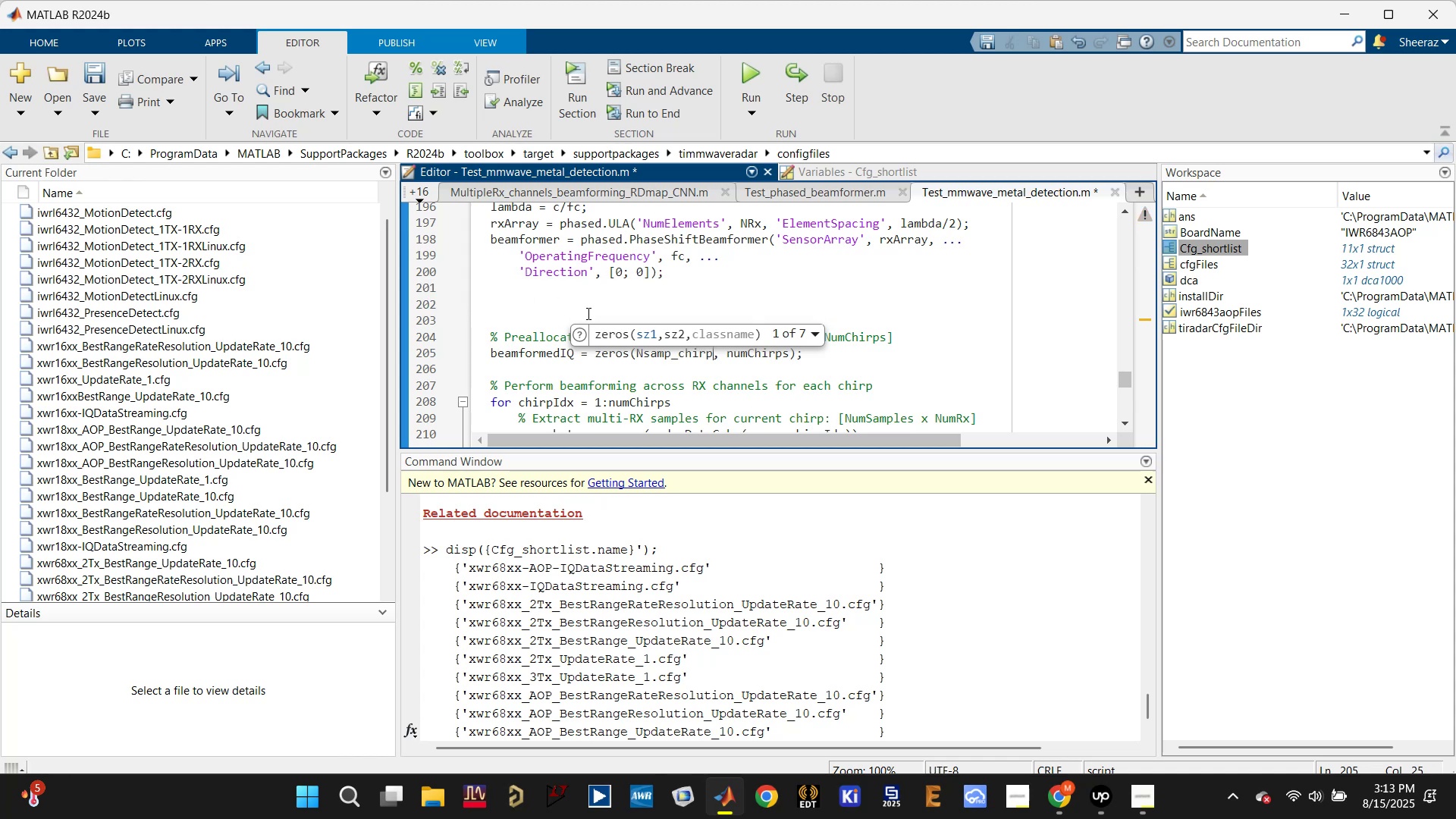 
double_click([758, 353])
 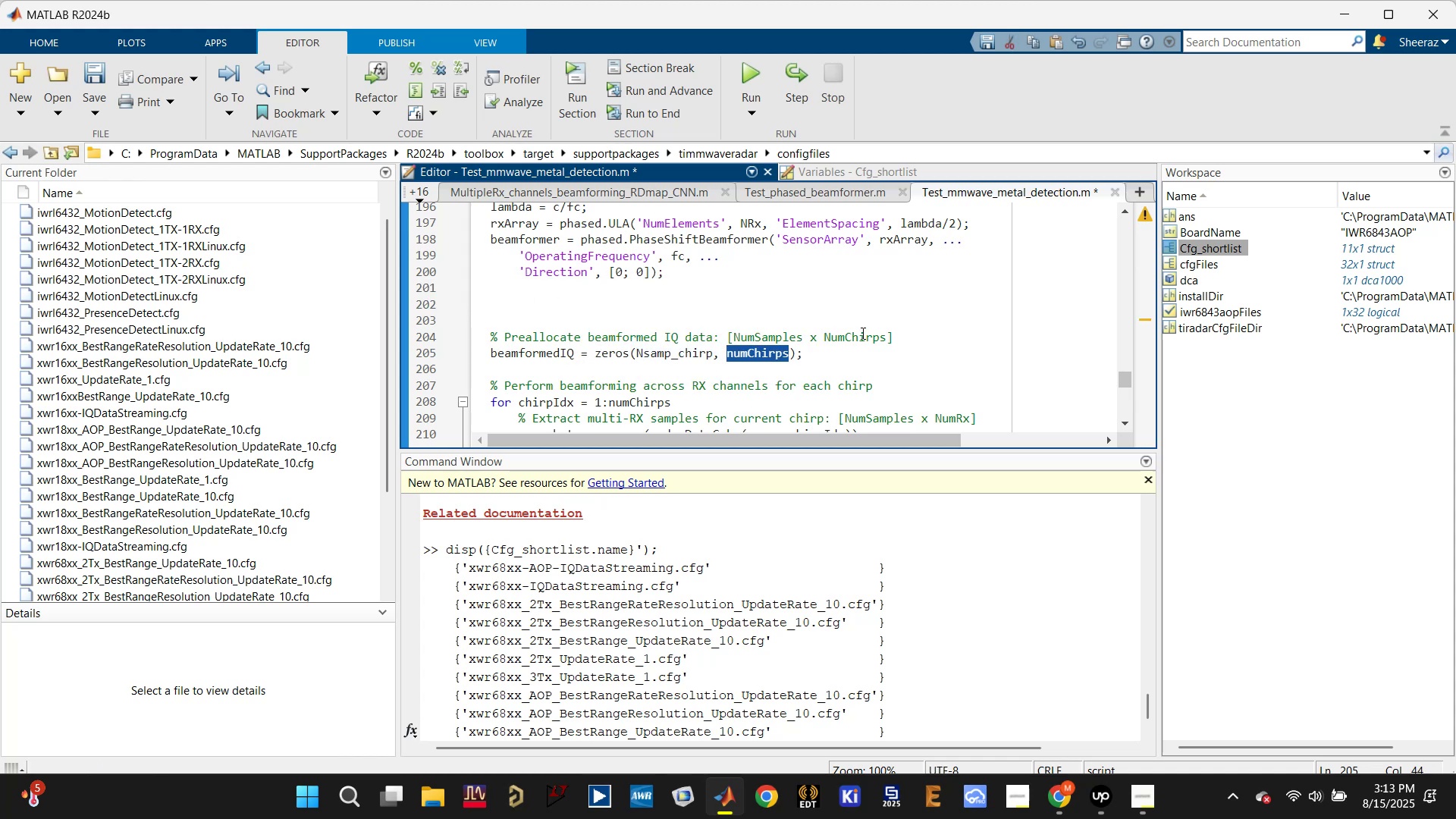 
type(Nc)
 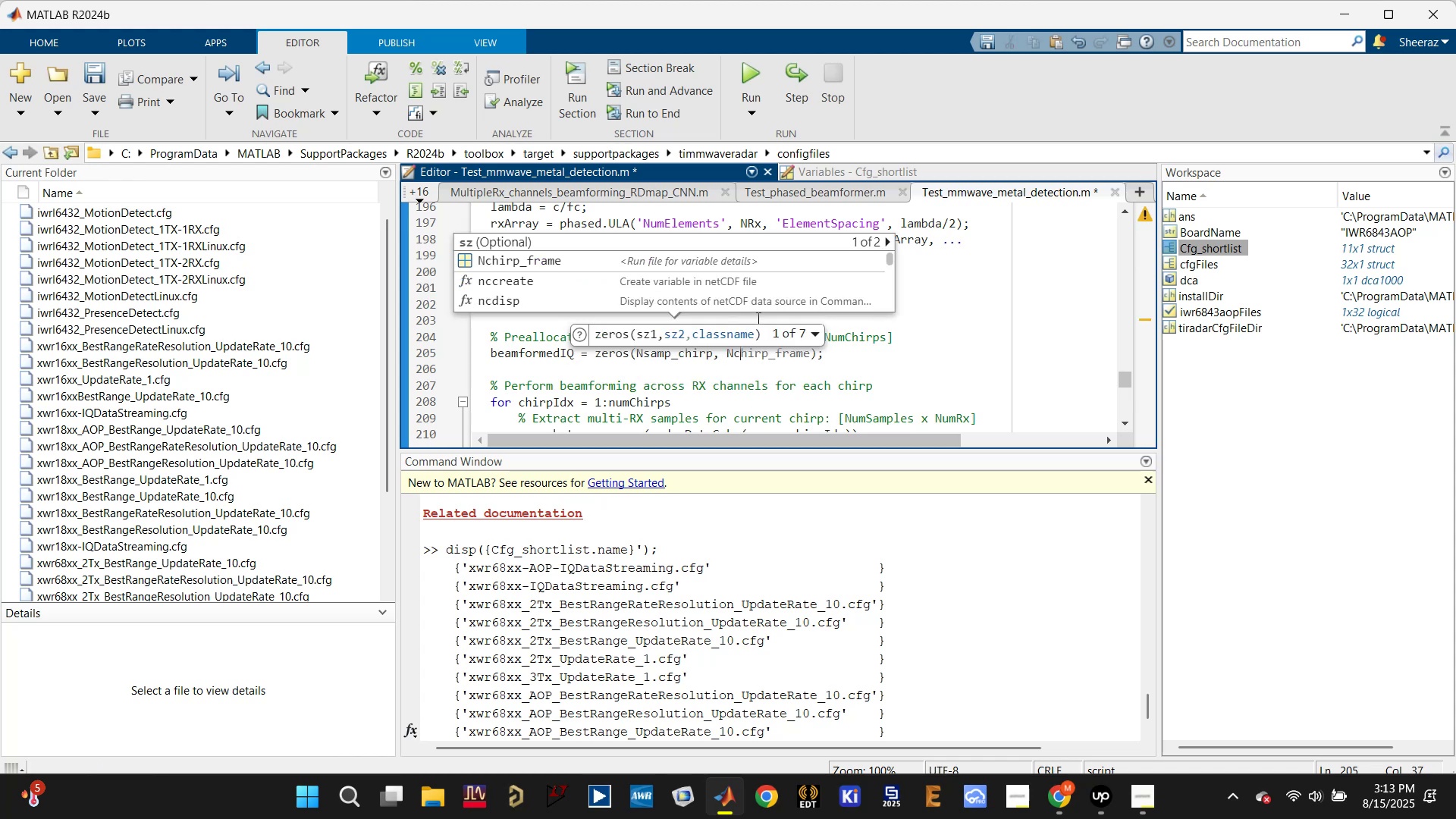 
left_click([770, 266])
 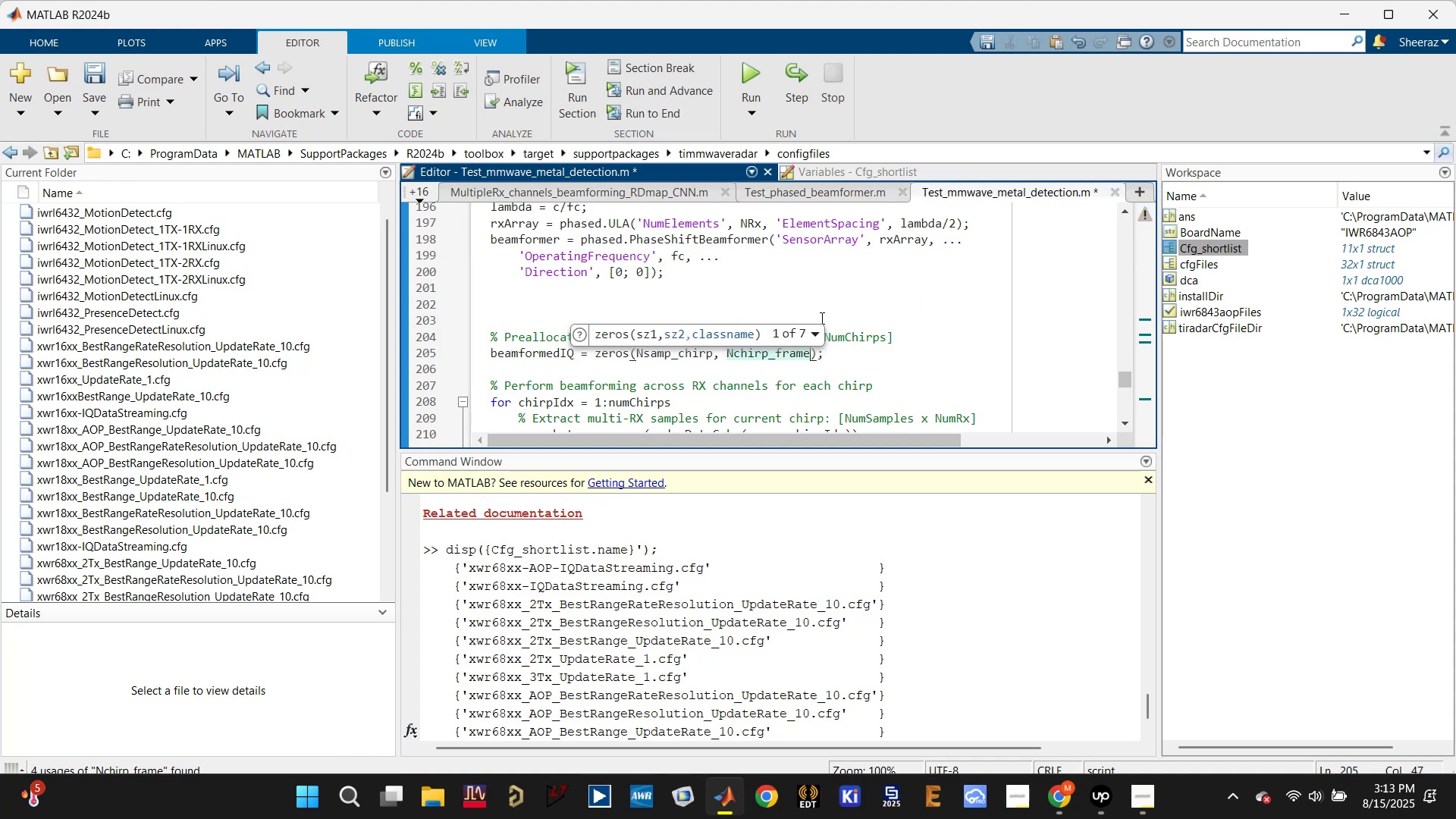 
left_click([852, 297])
 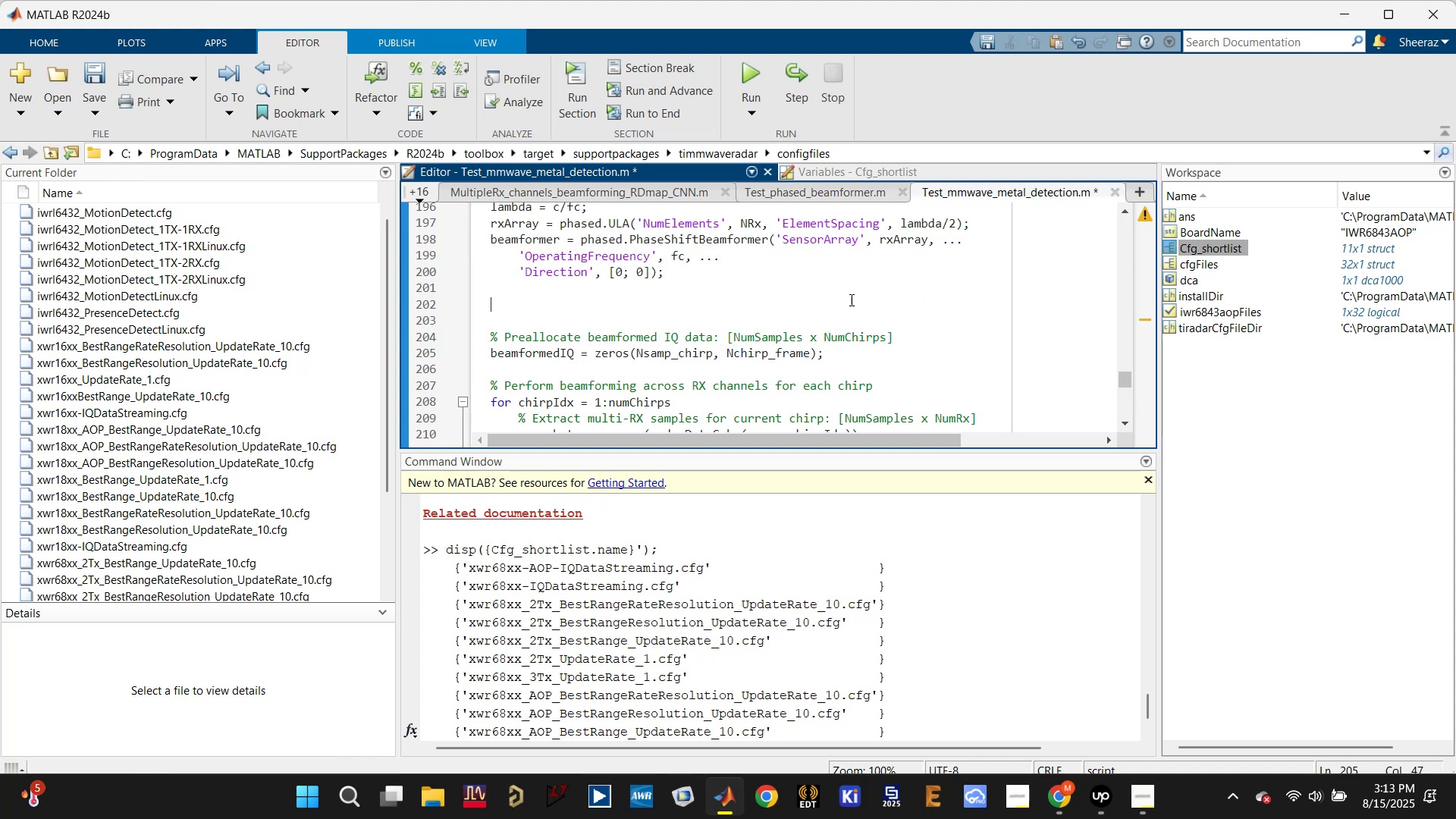 
key(Control+S)
 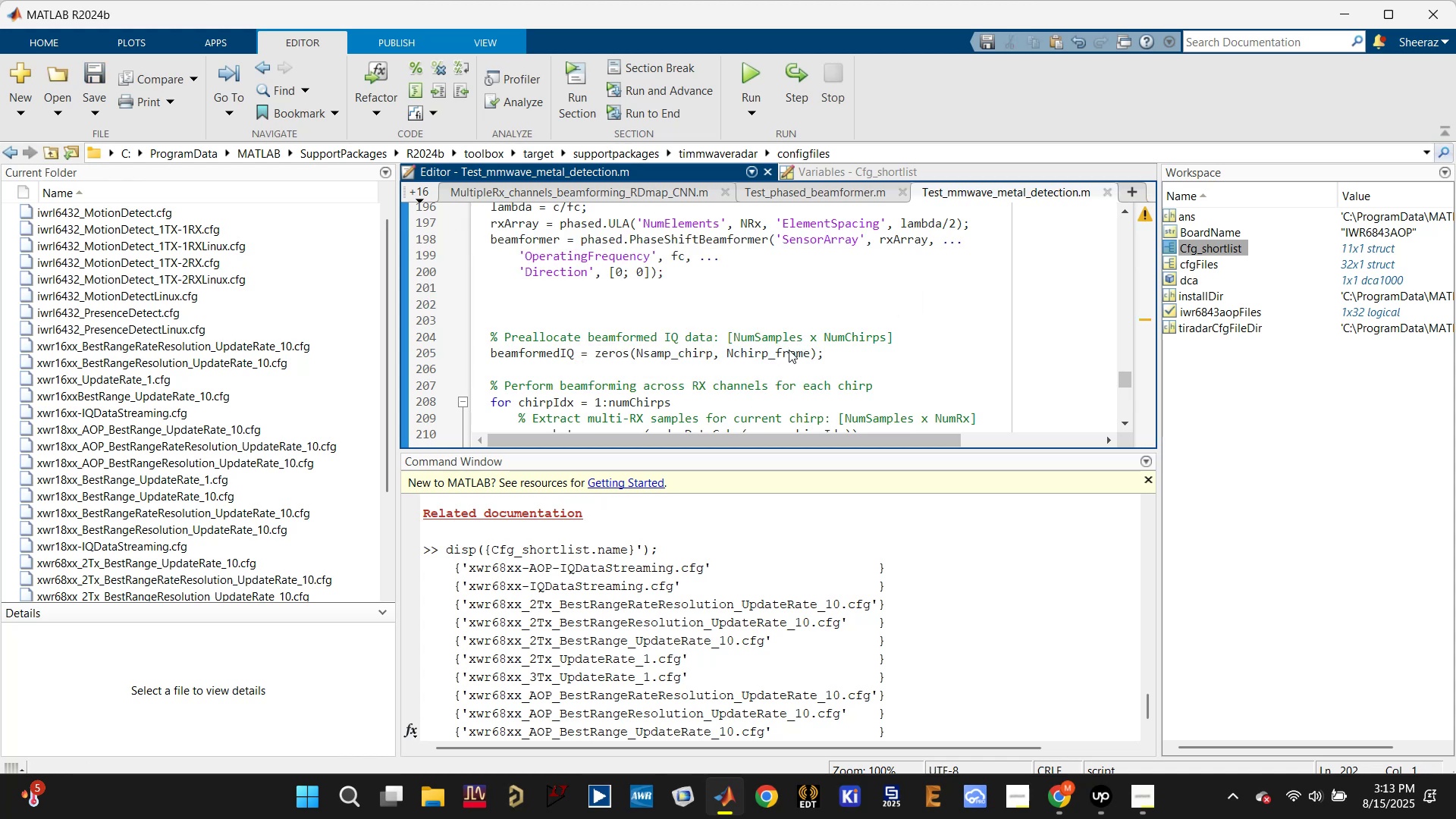 
left_click([789, 350])
 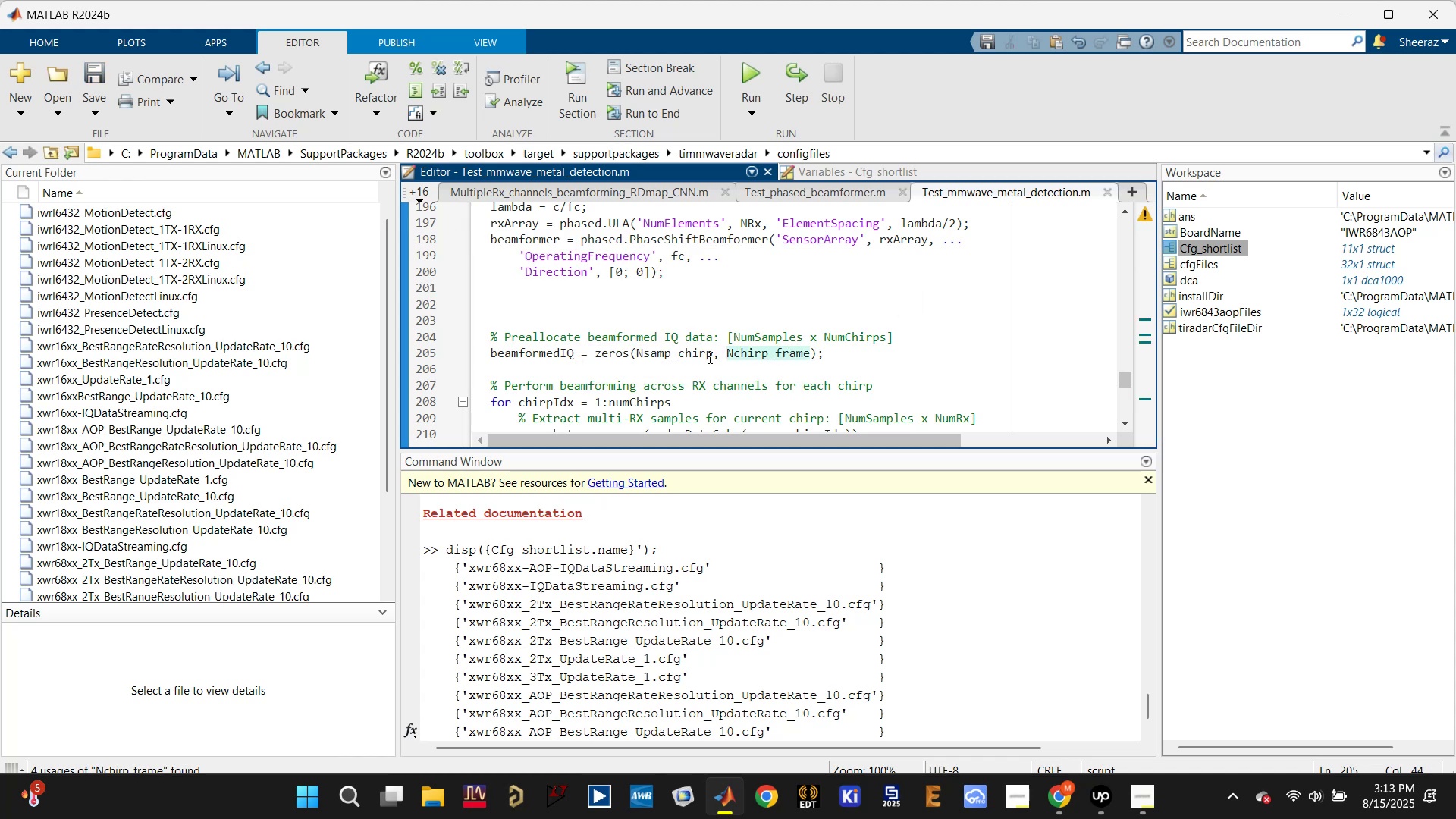 
left_click([704, 356])
 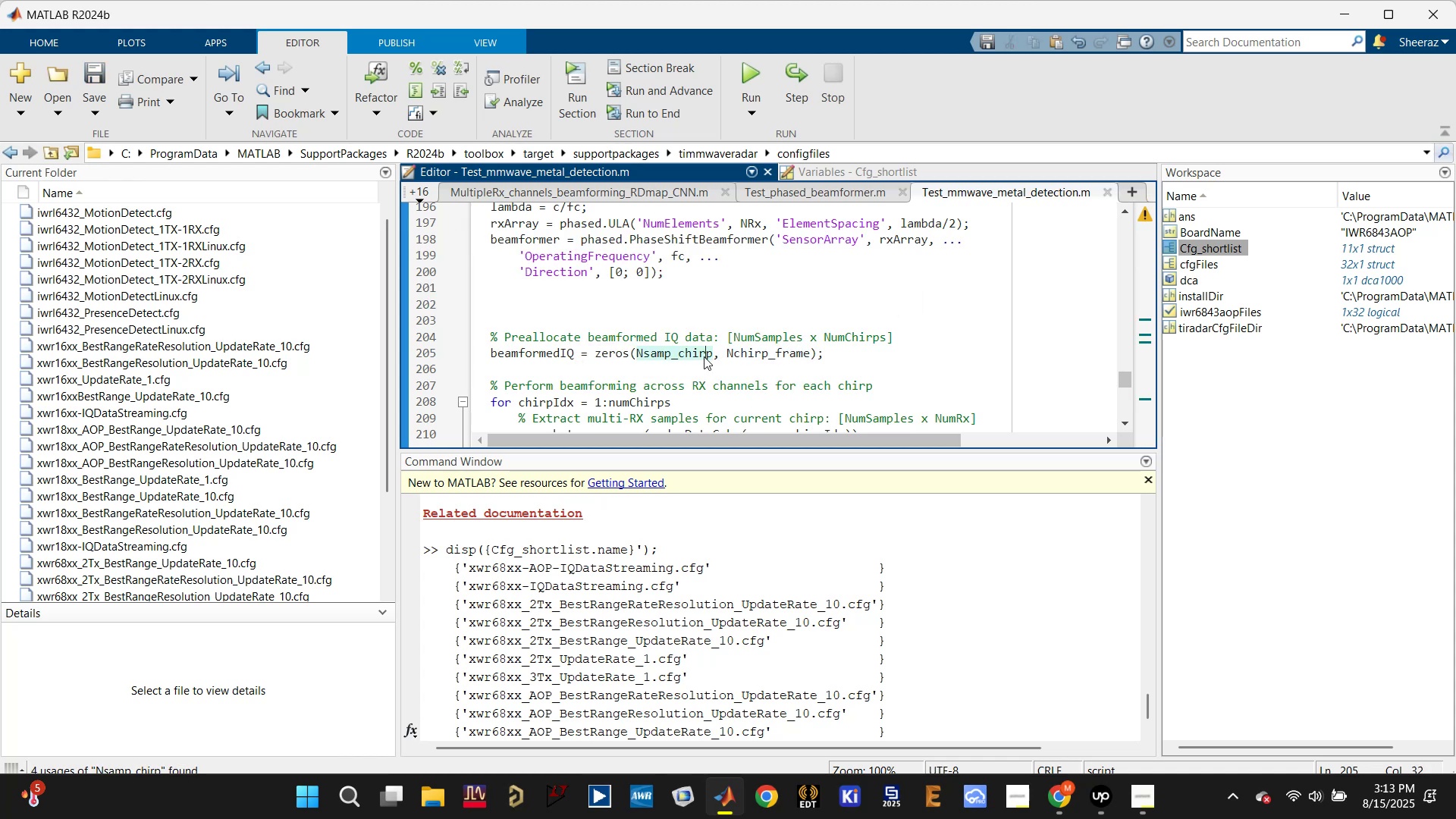 
key(Control+S)
 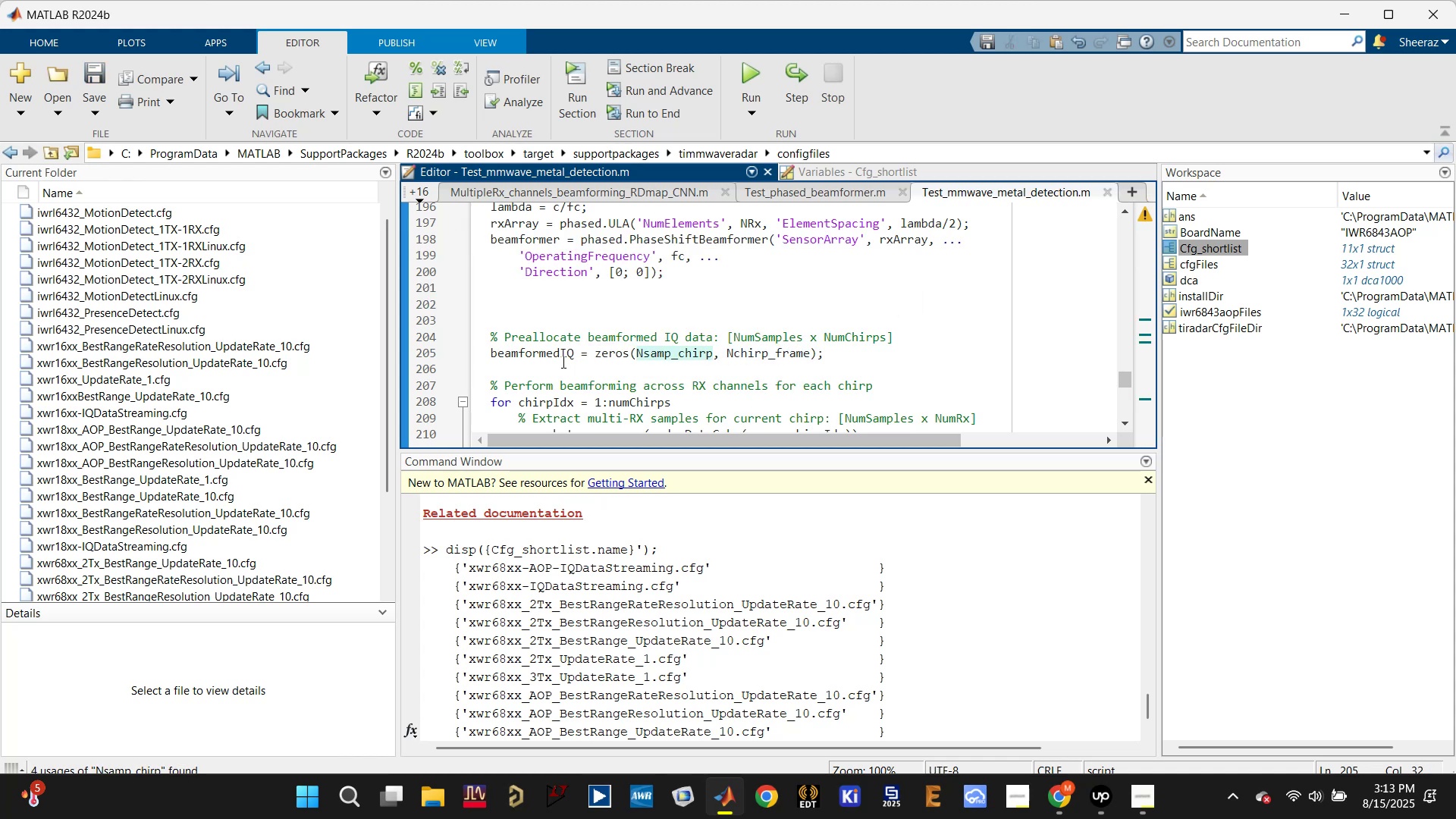 
left_click([552, 353])
 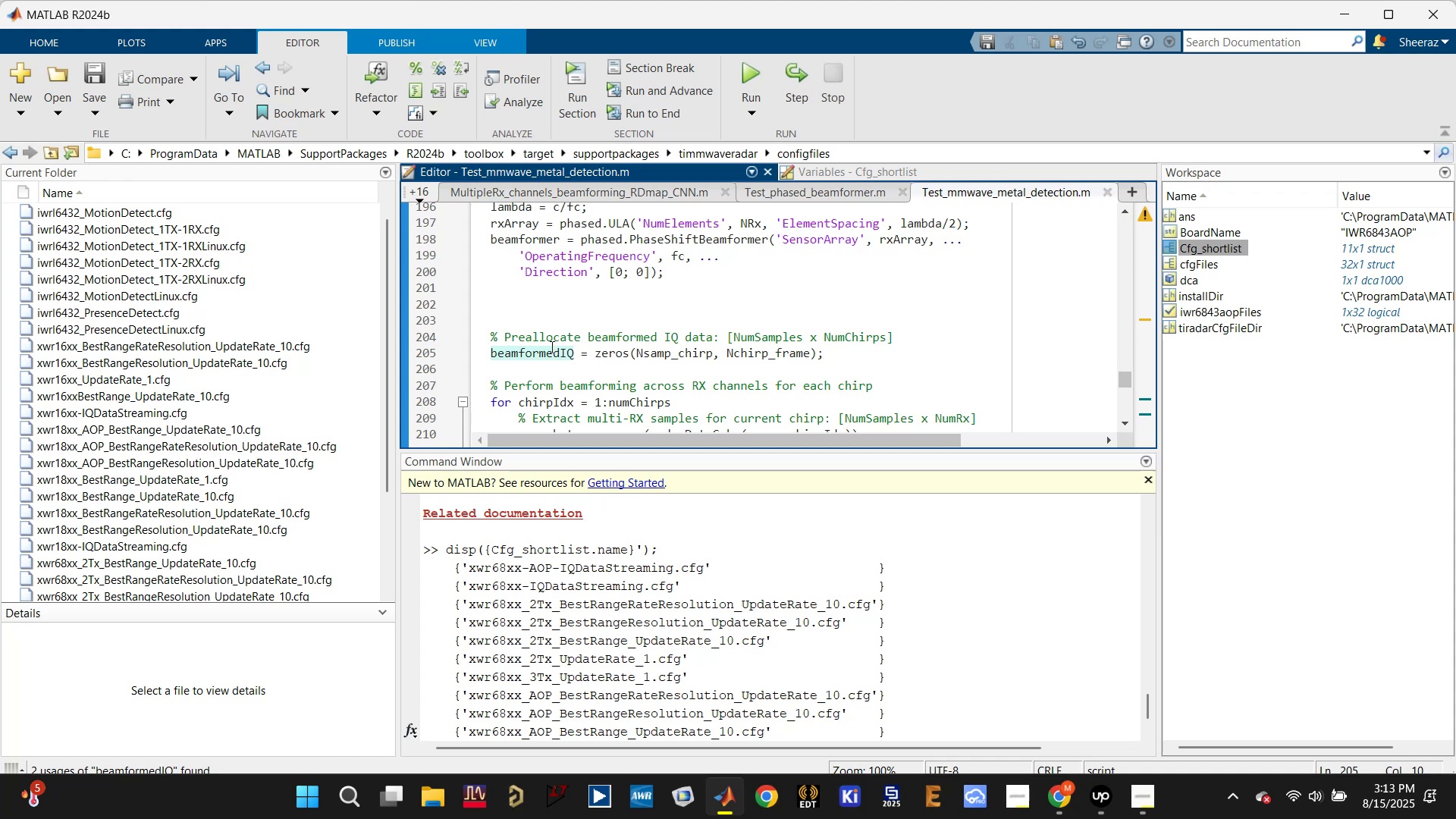 
scroll: coordinate [554, 390], scroll_direction: down, amount: 2.0
 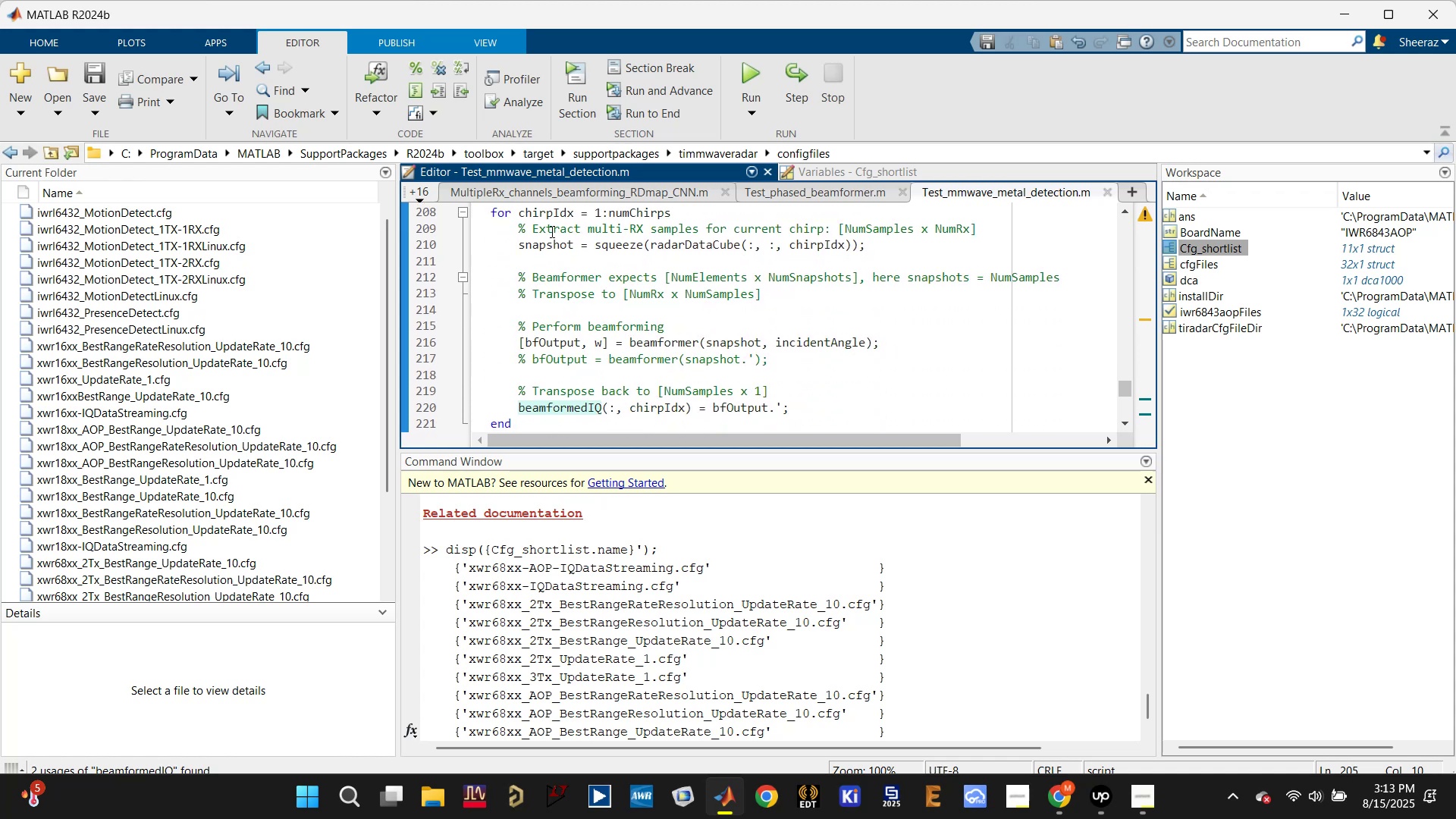 
left_click([551, 212])
 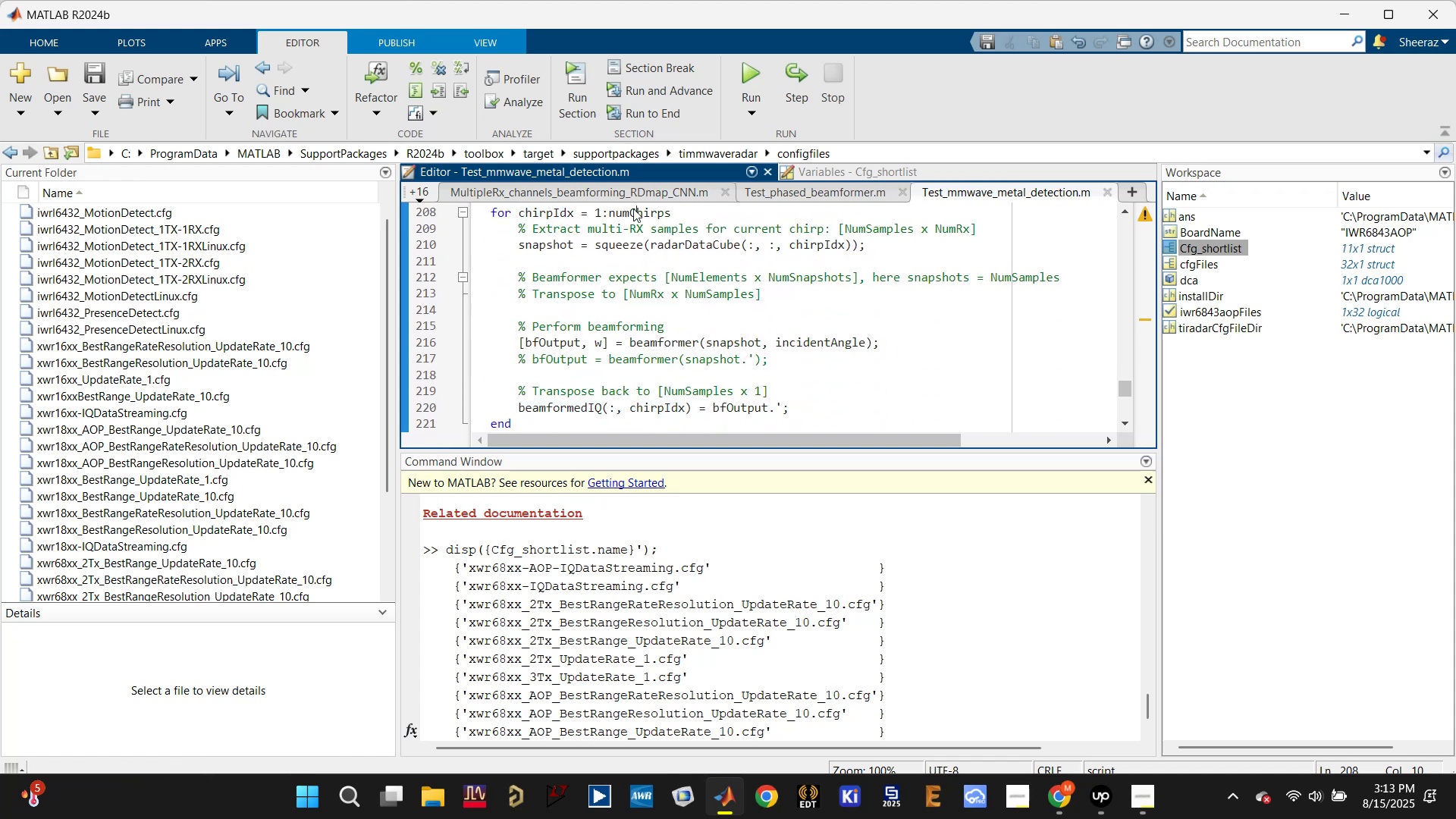 
scroll: coordinate [645, 235], scroll_direction: up, amount: 1.0
 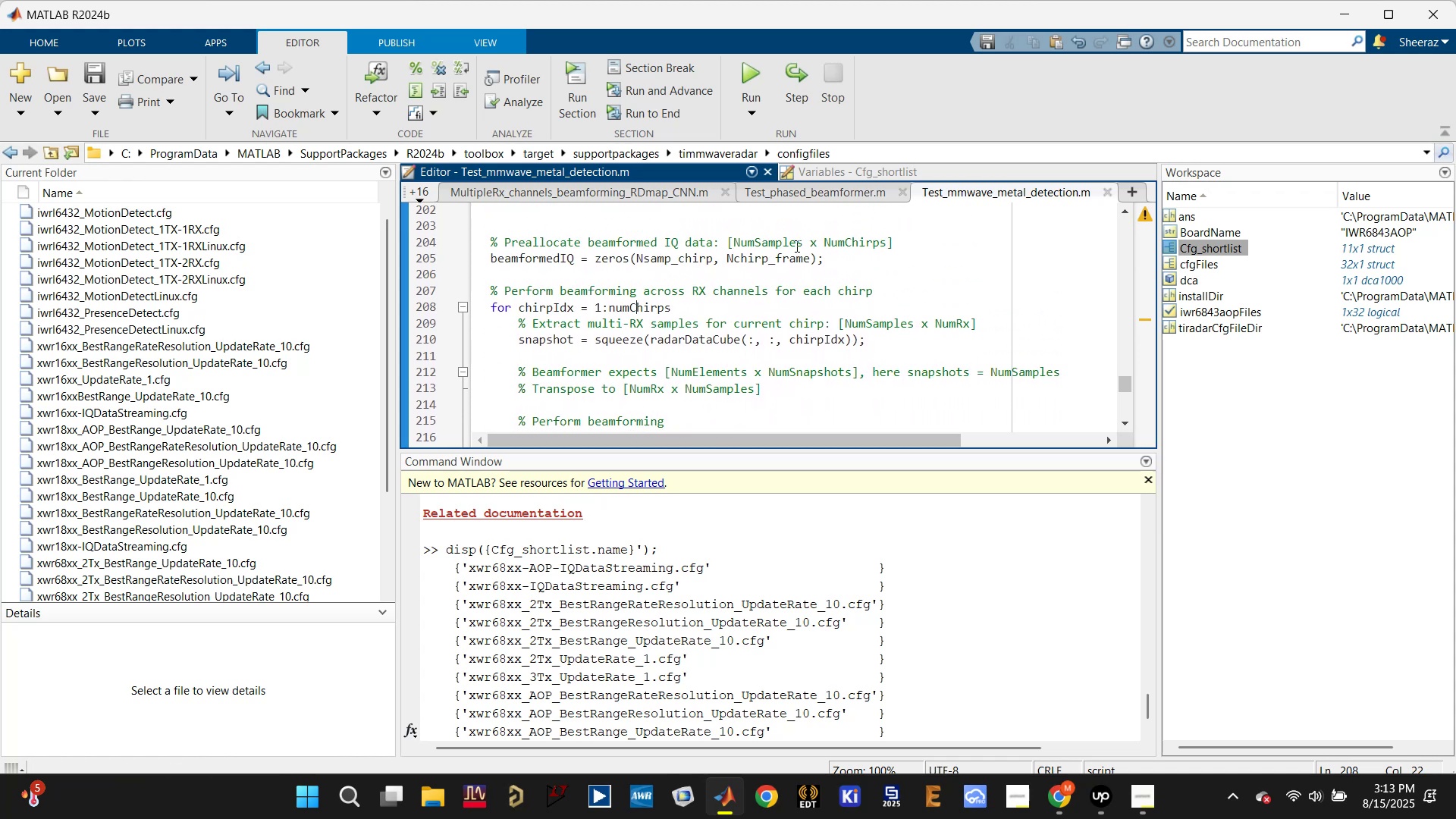 
double_click([795, 253])
 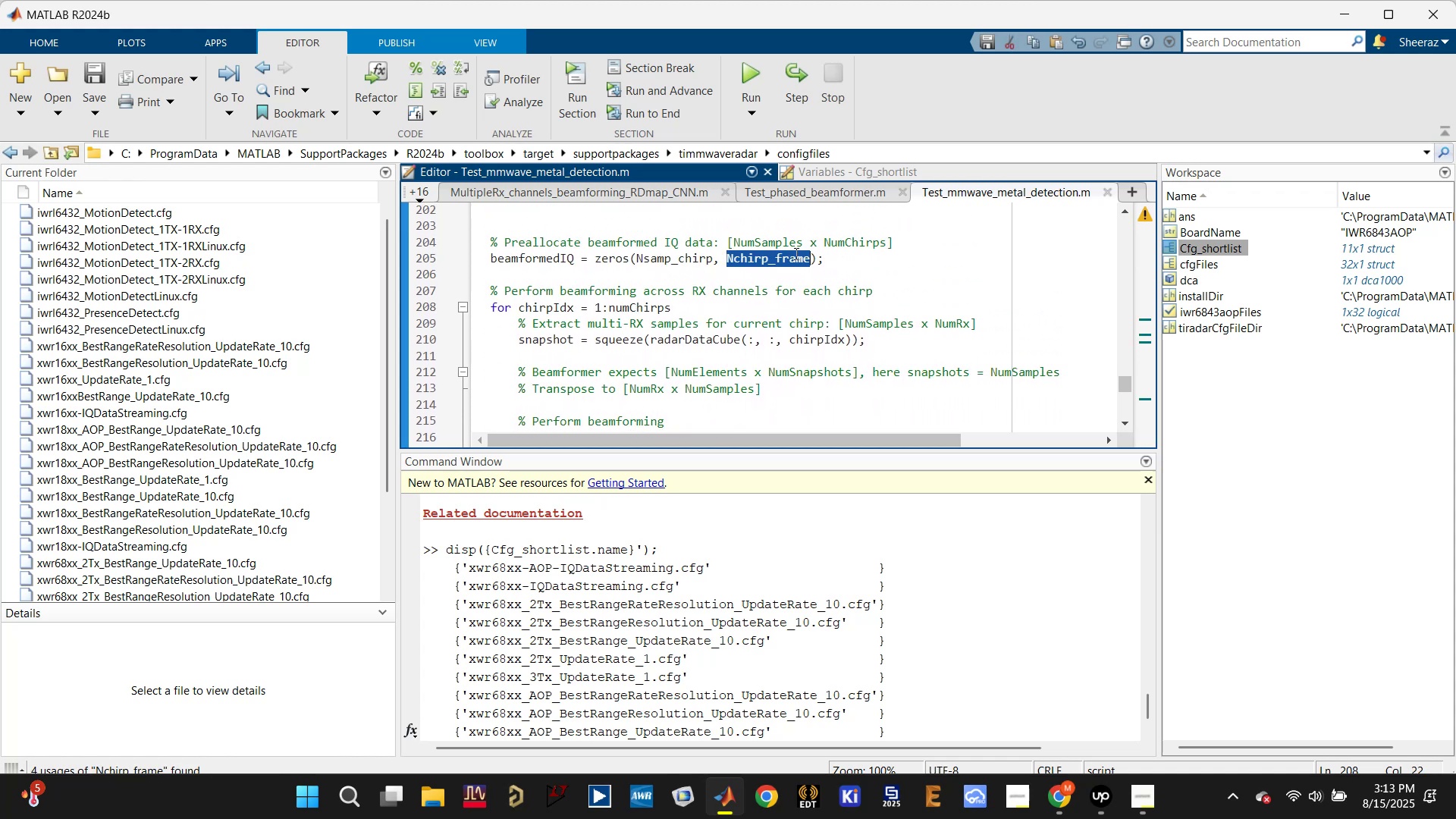 
key(Control+C)
 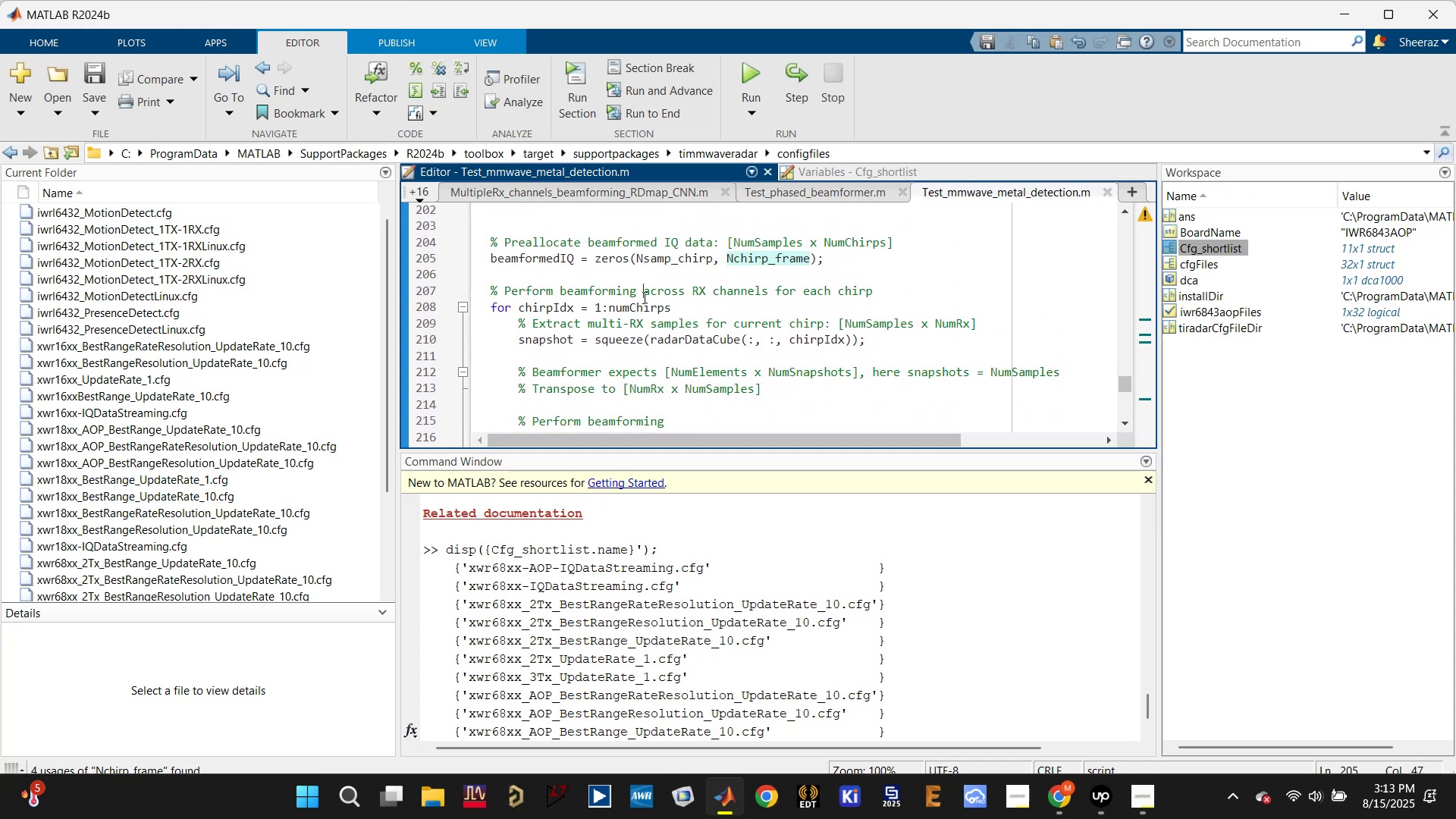 
double_click([643, 297])
 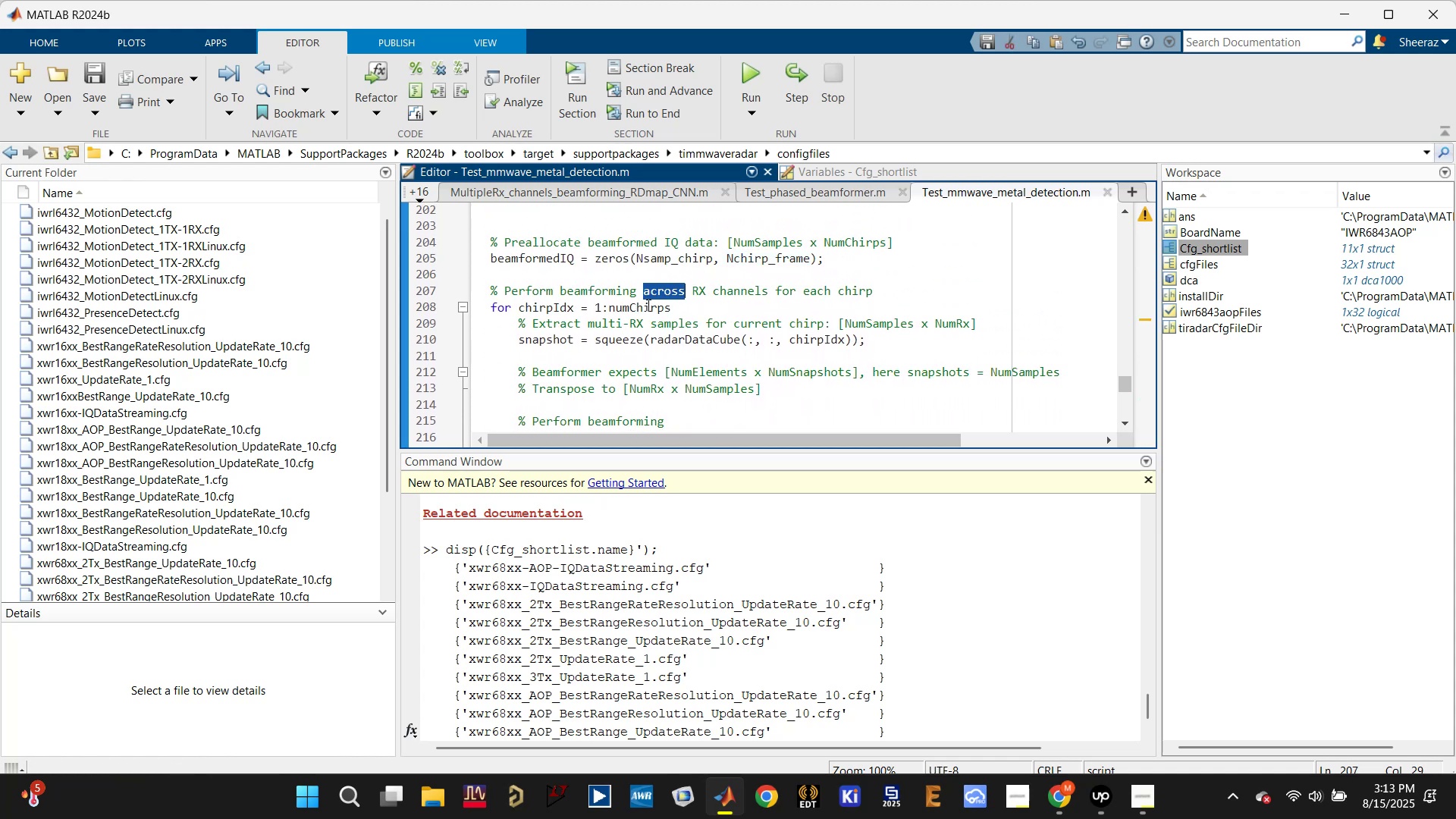 
triple_click([647, 305])
 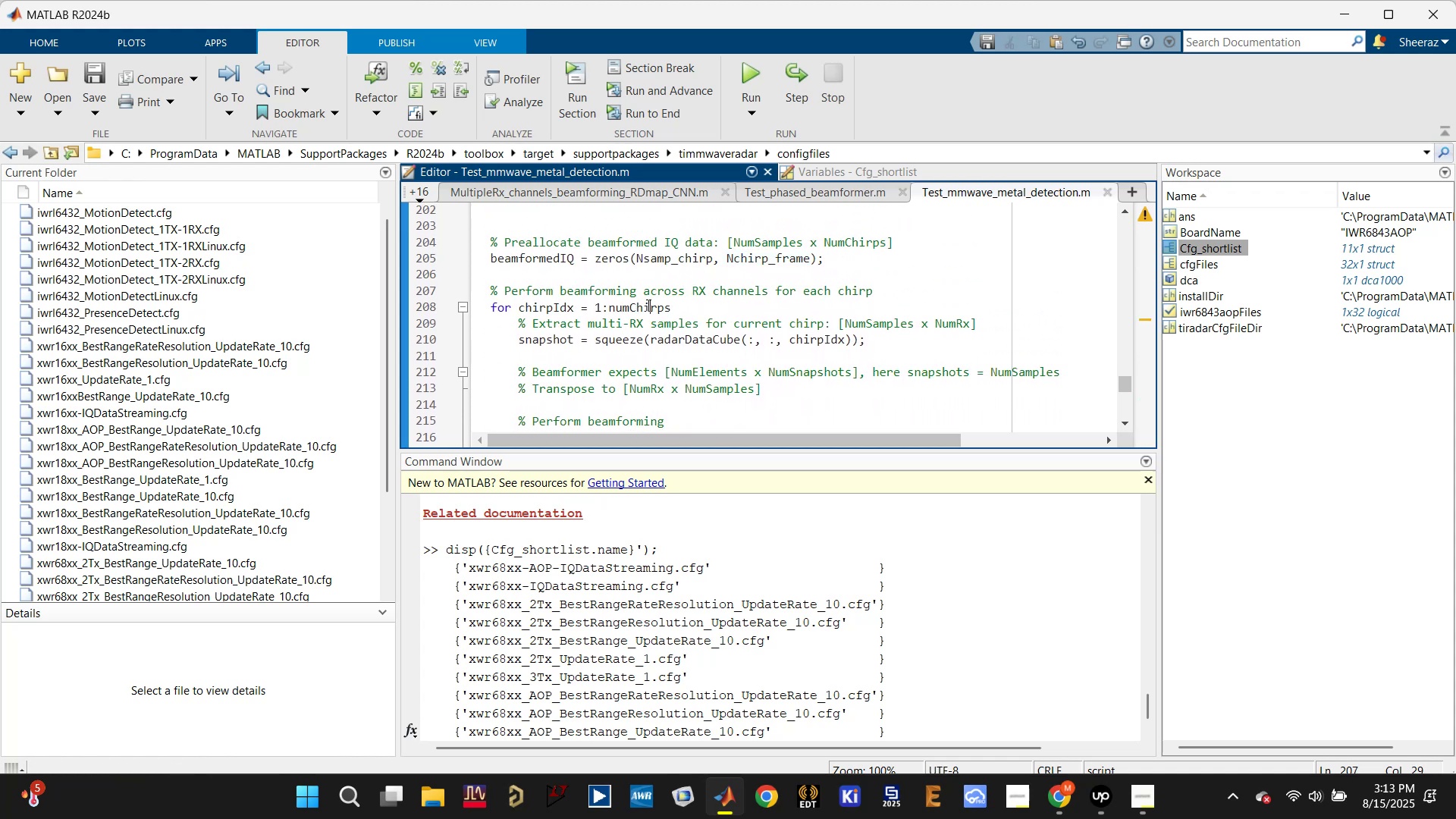 
triple_click([647, 305])
 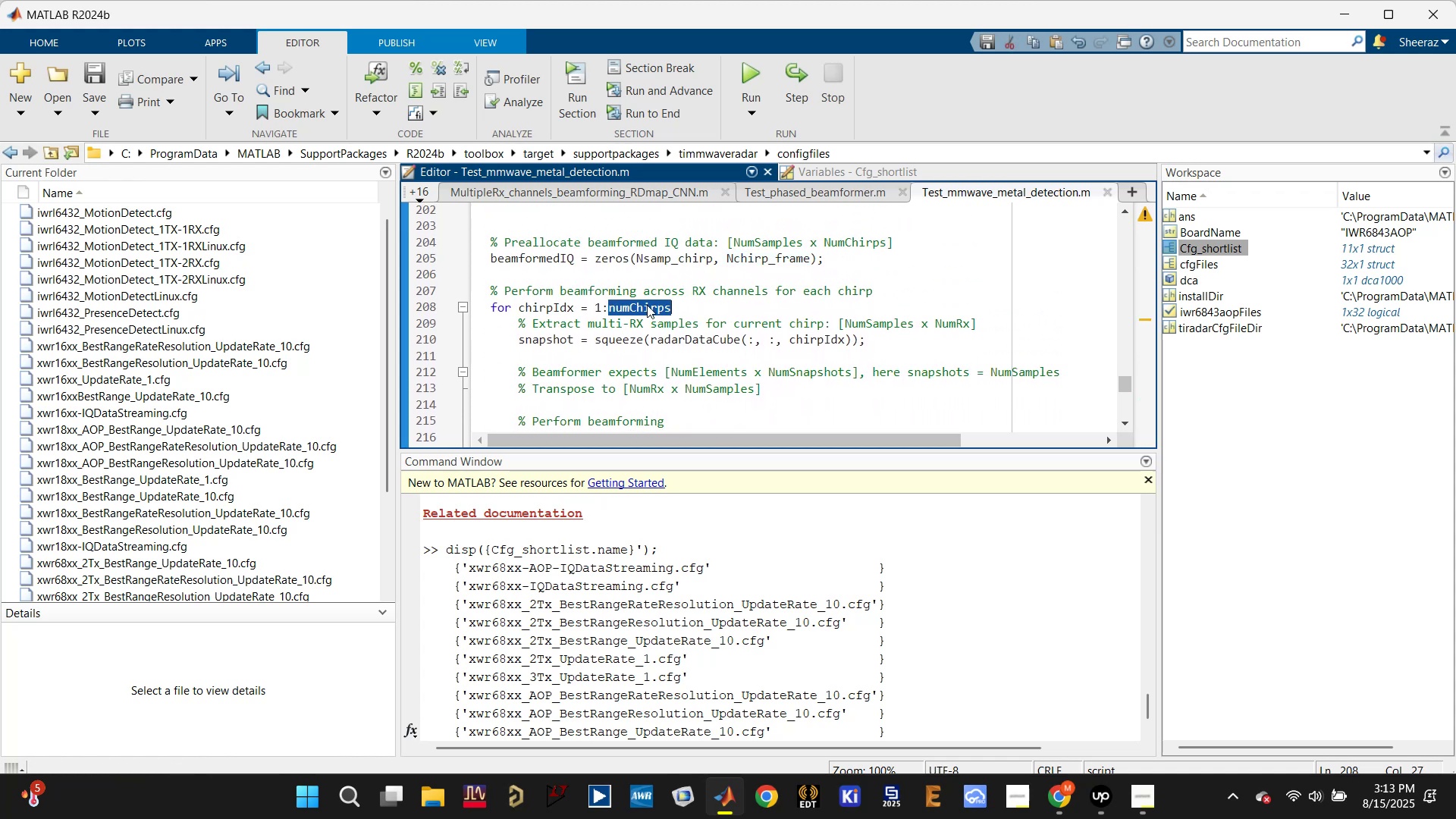 
key(Control+V)
 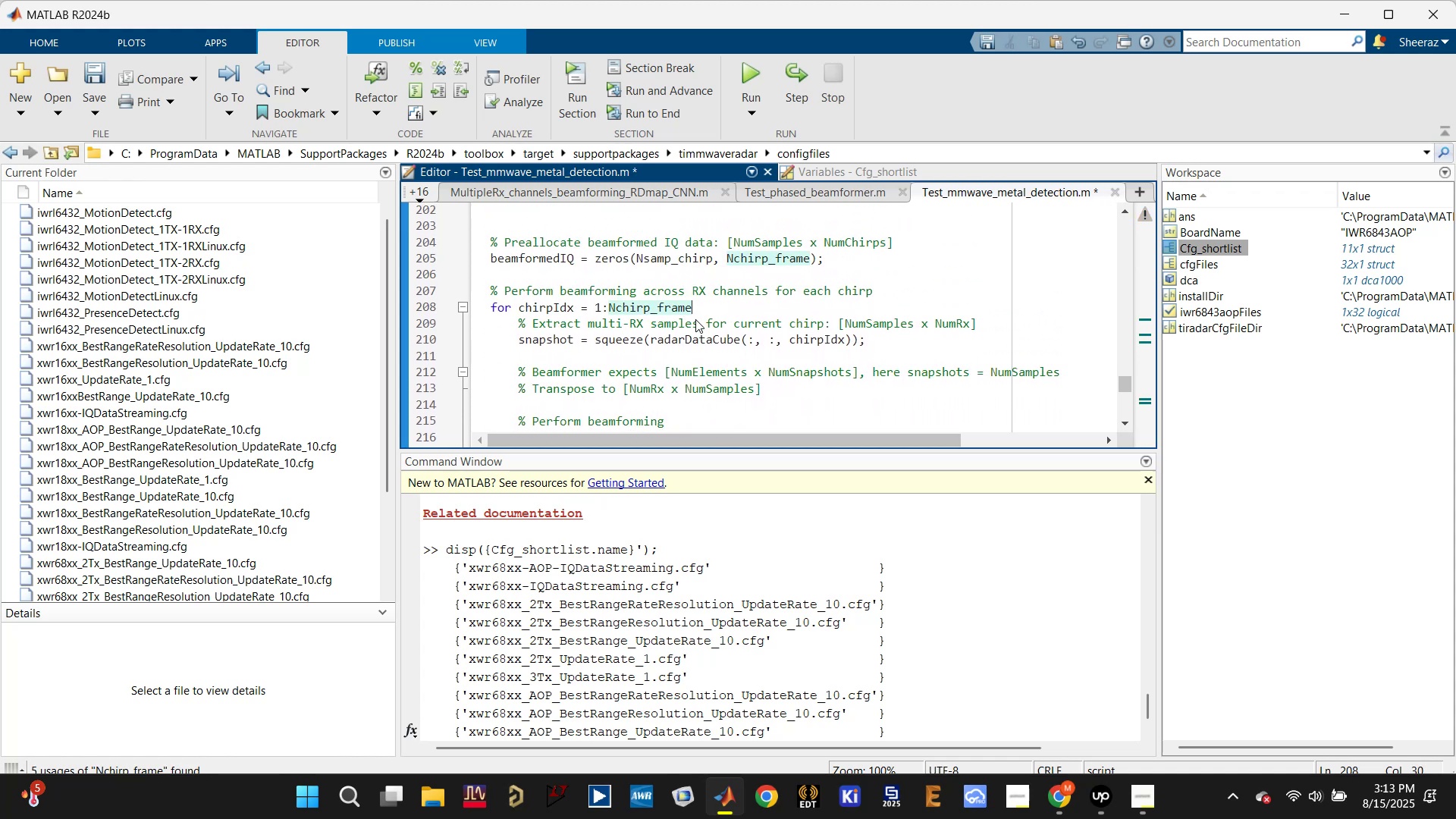 
key(Control+S)
 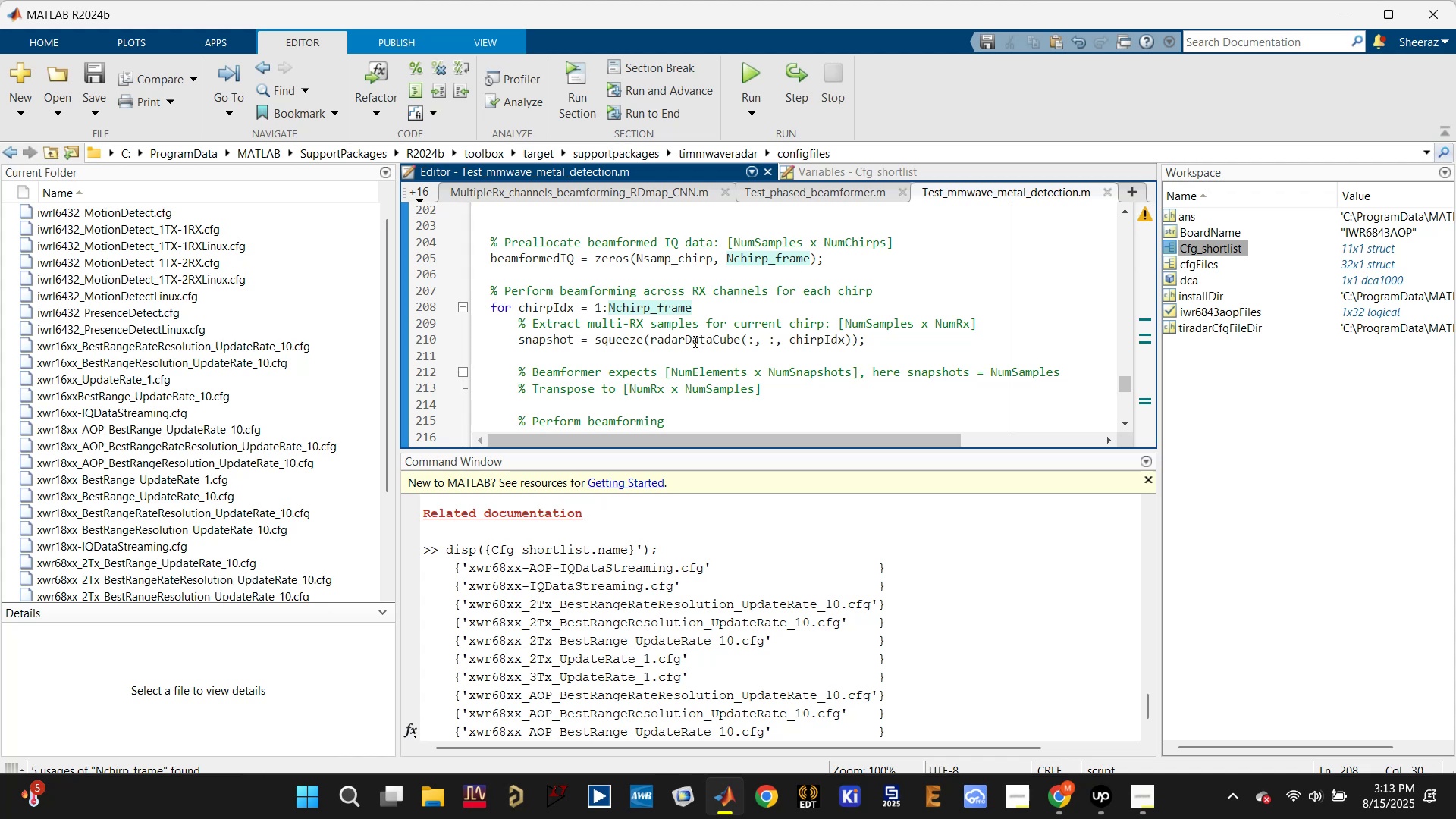 
left_click([692, 341])
 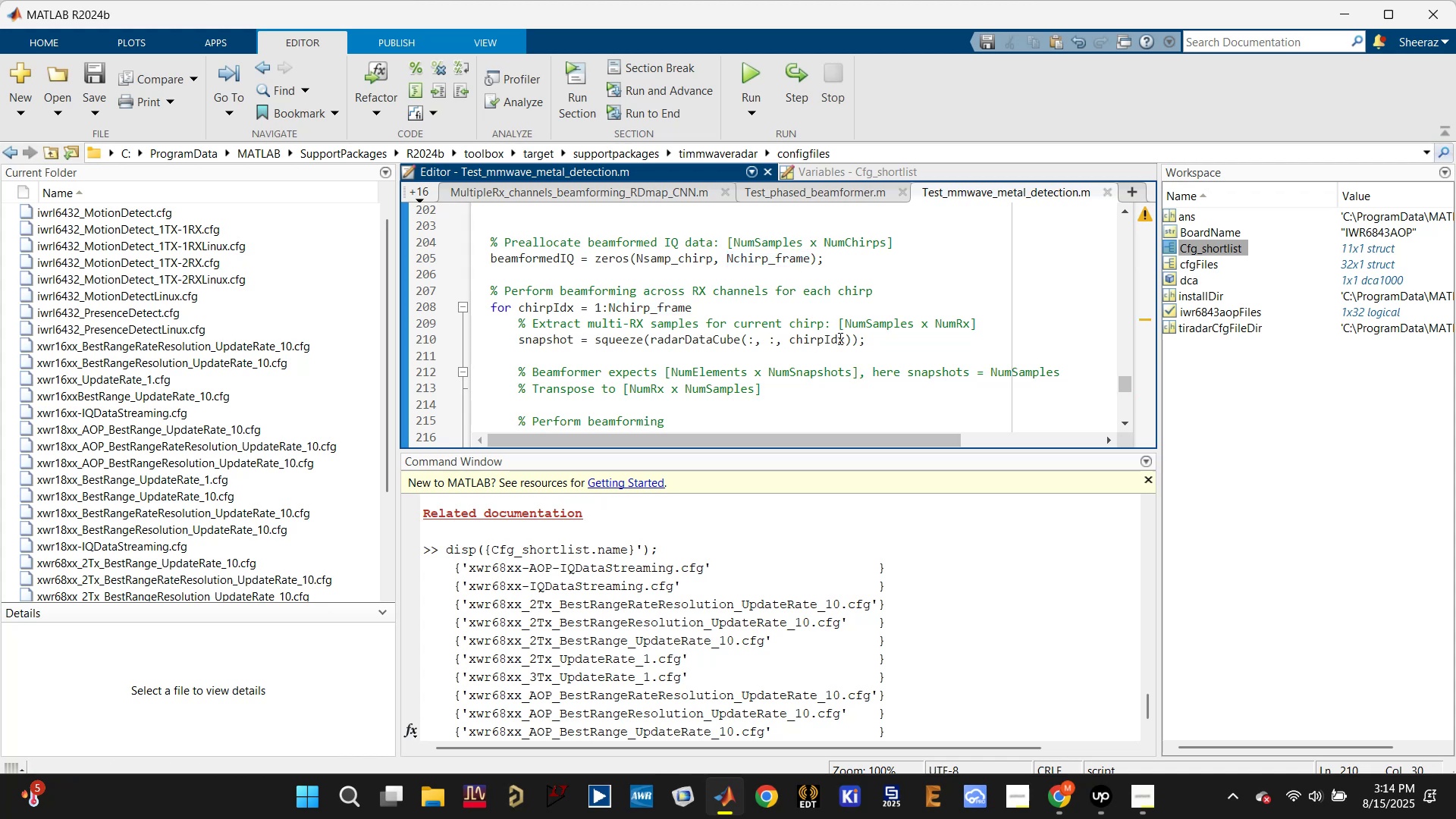 
left_click([827, 341])
 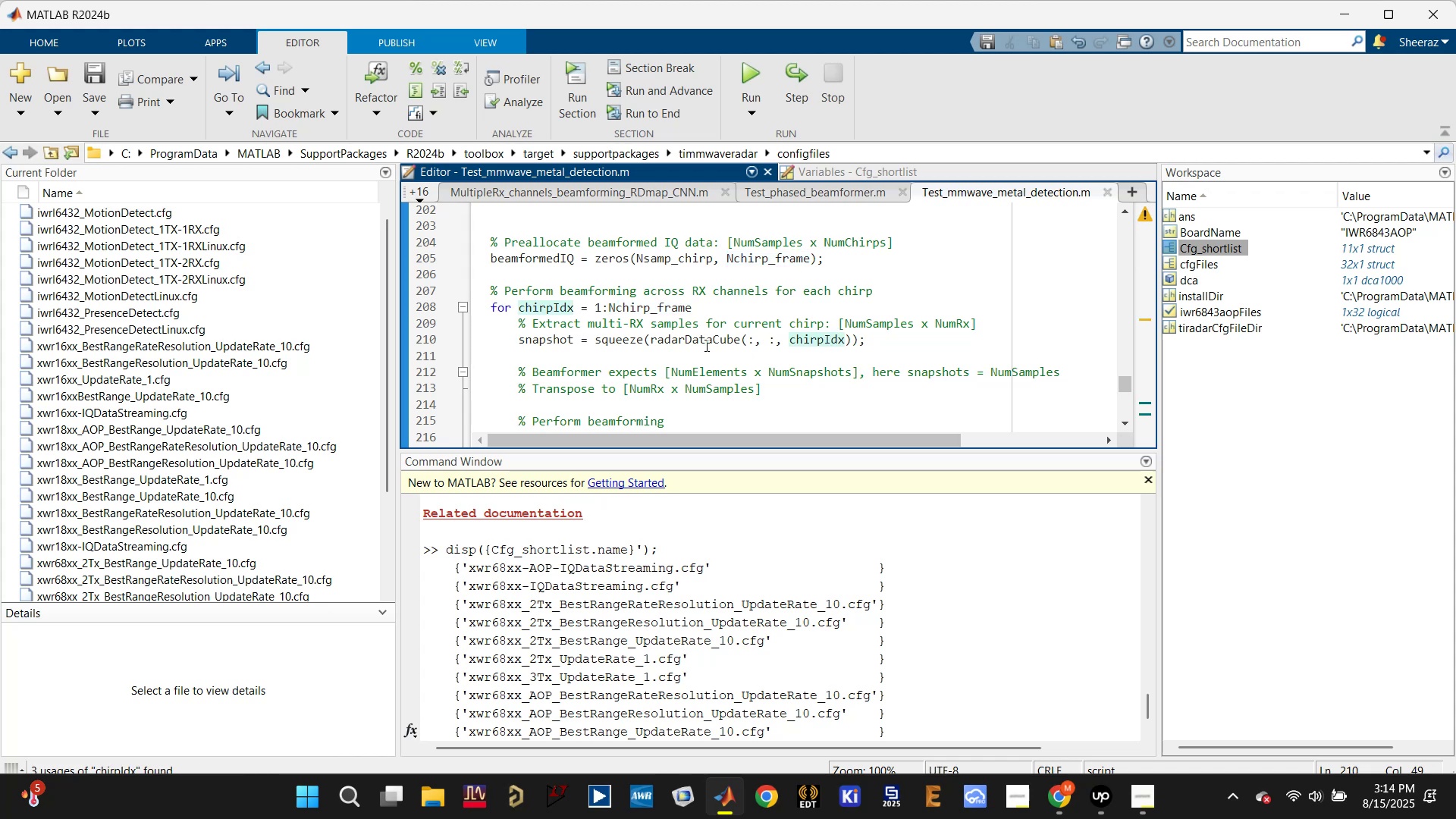 
double_click([705, 345])
 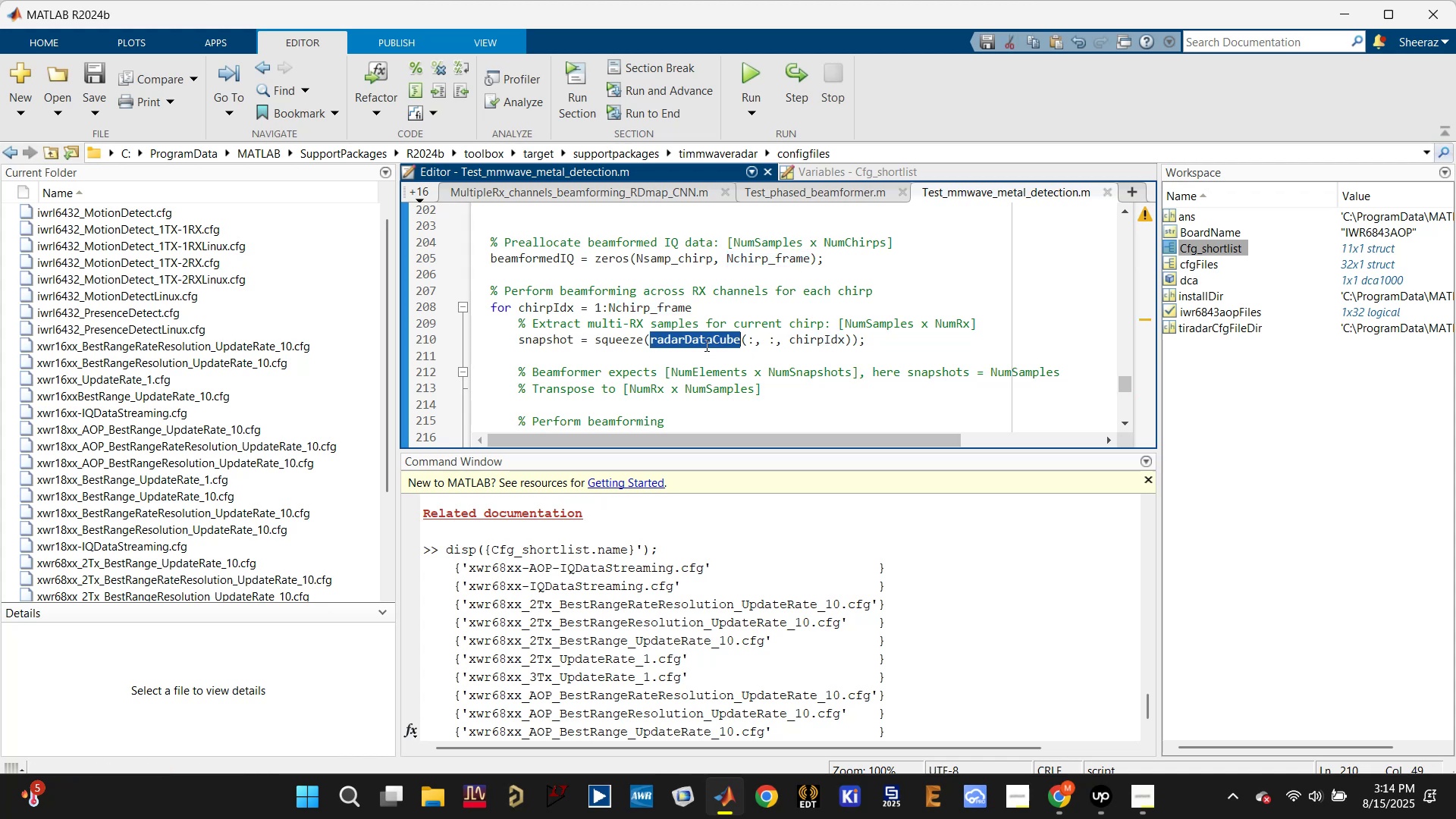 
scroll: coordinate [705, 345], scroll_direction: up, amount: 4.0
 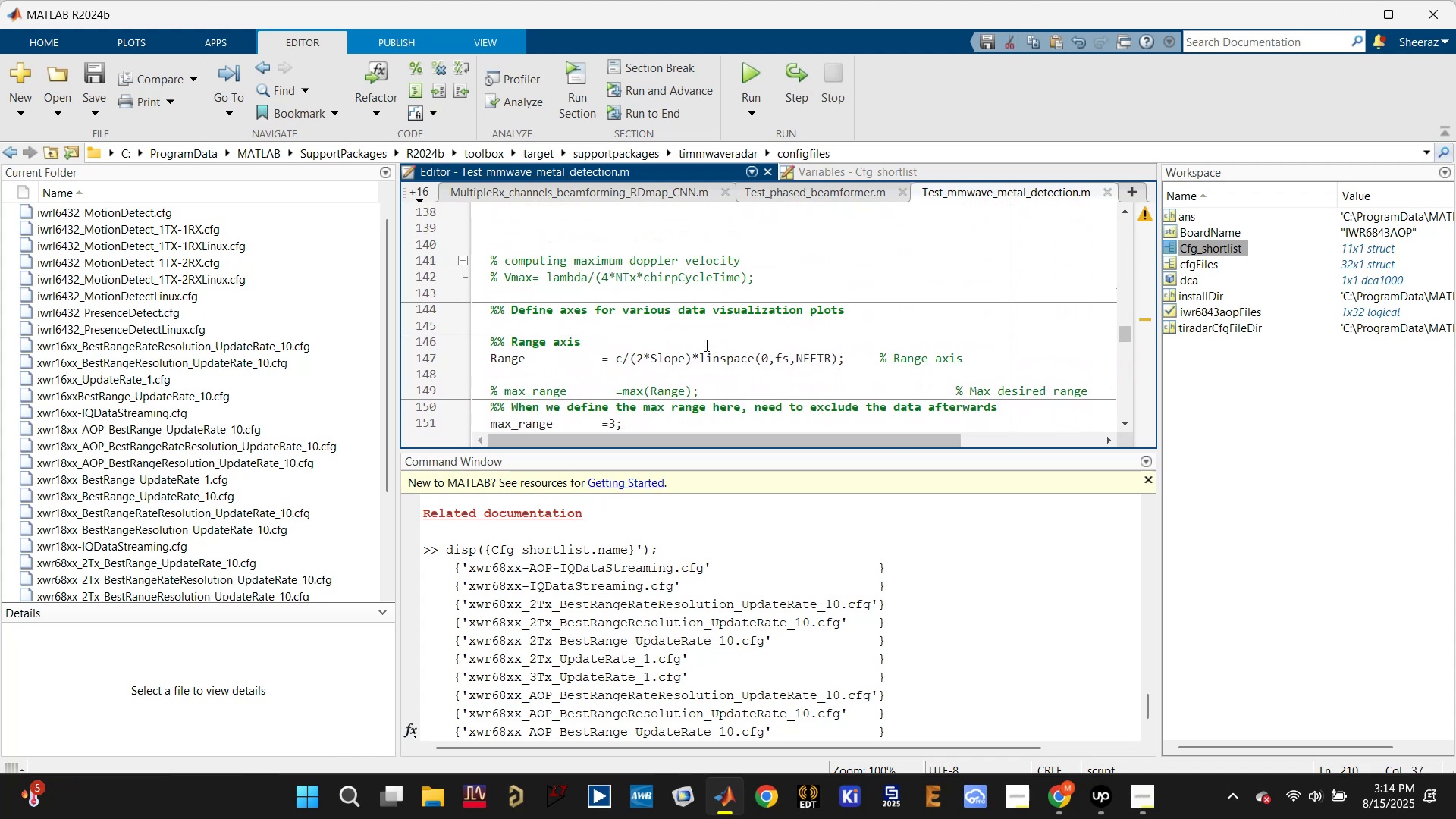 
scroll: coordinate [703, 350], scroll_direction: down, amount: 12.0
 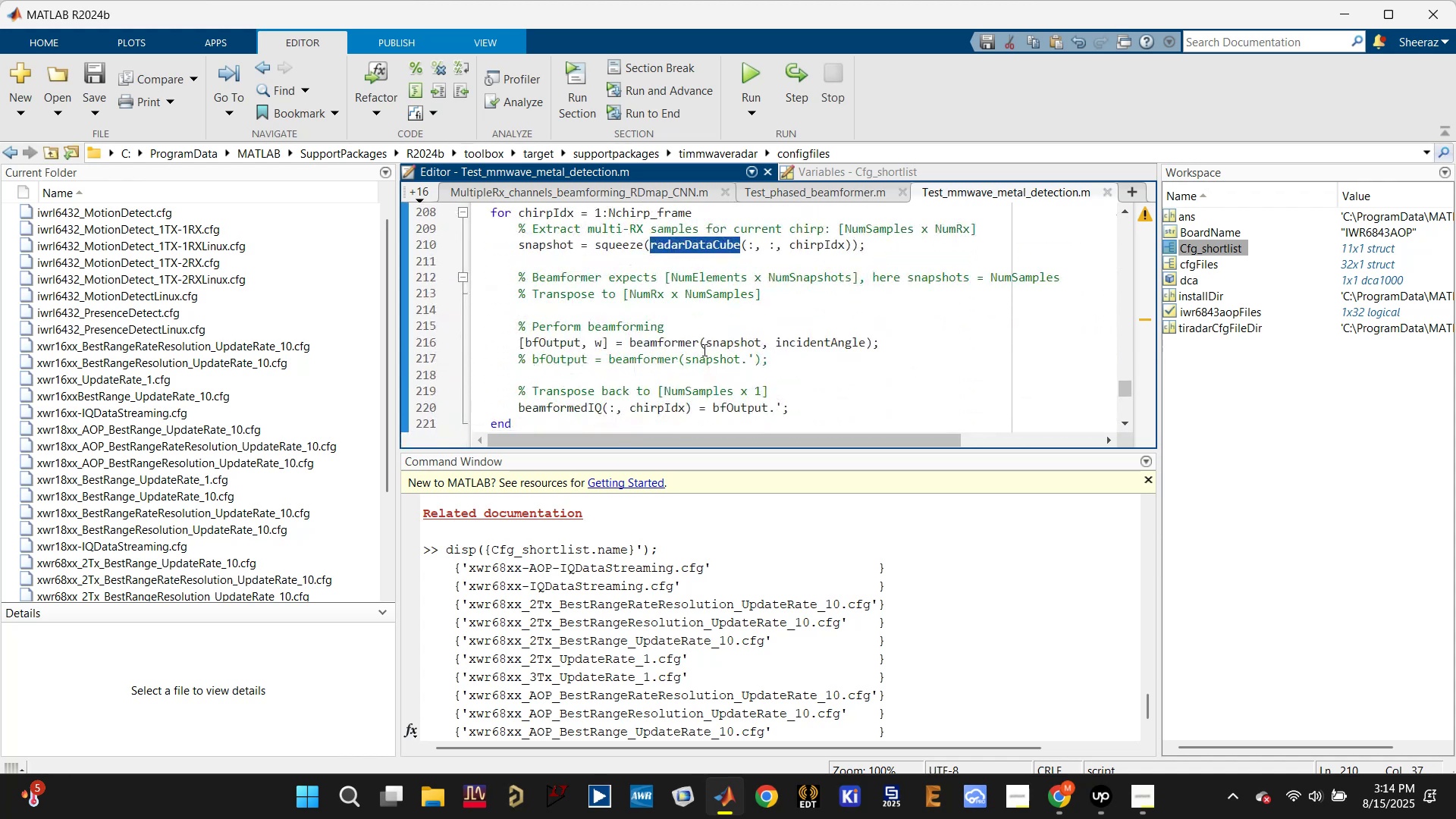 
scroll: coordinate [703, 350], scroll_direction: up, amount: 1.0
 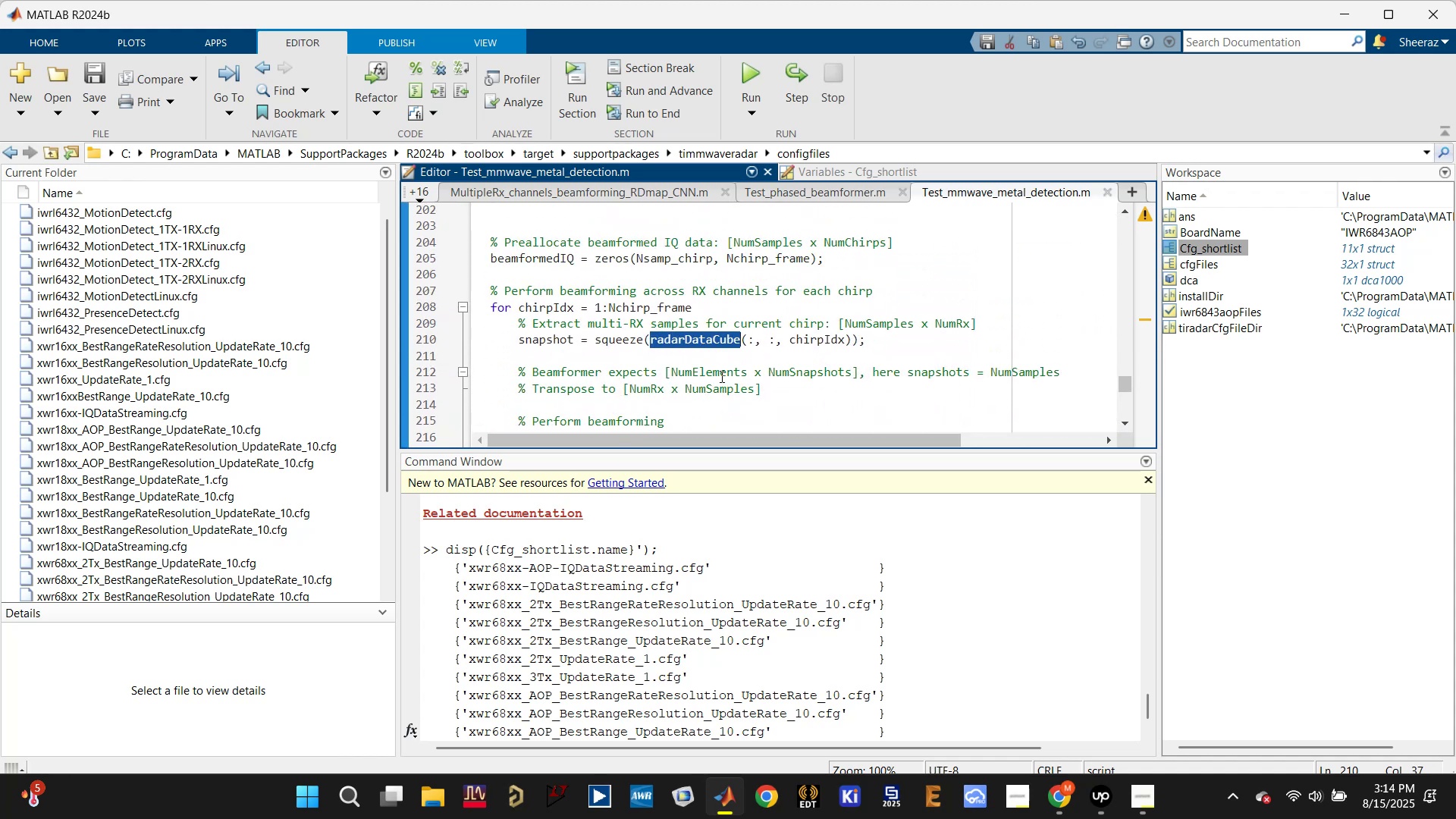 
wait(7.31)
 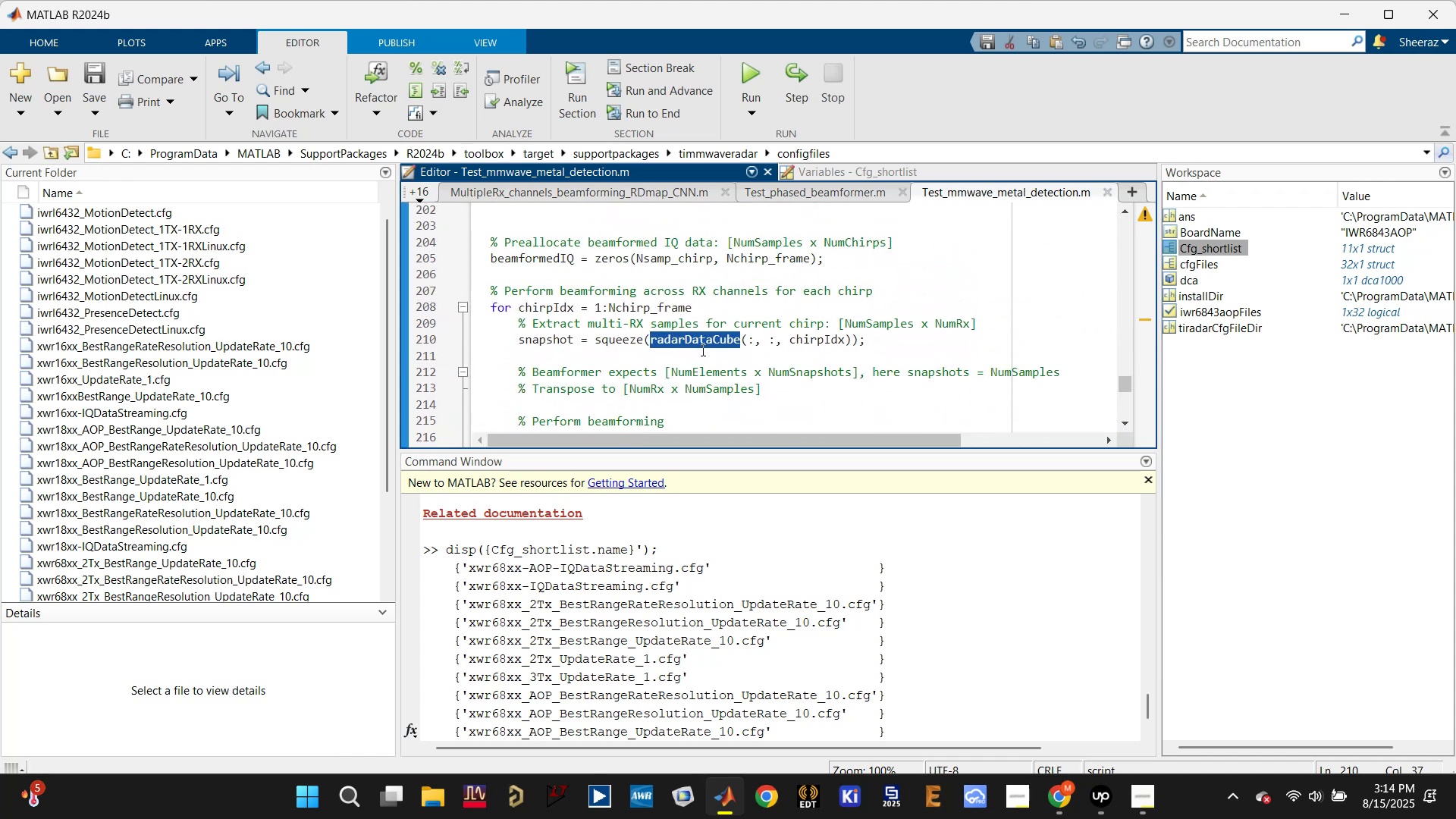 
left_click([642, 276])
 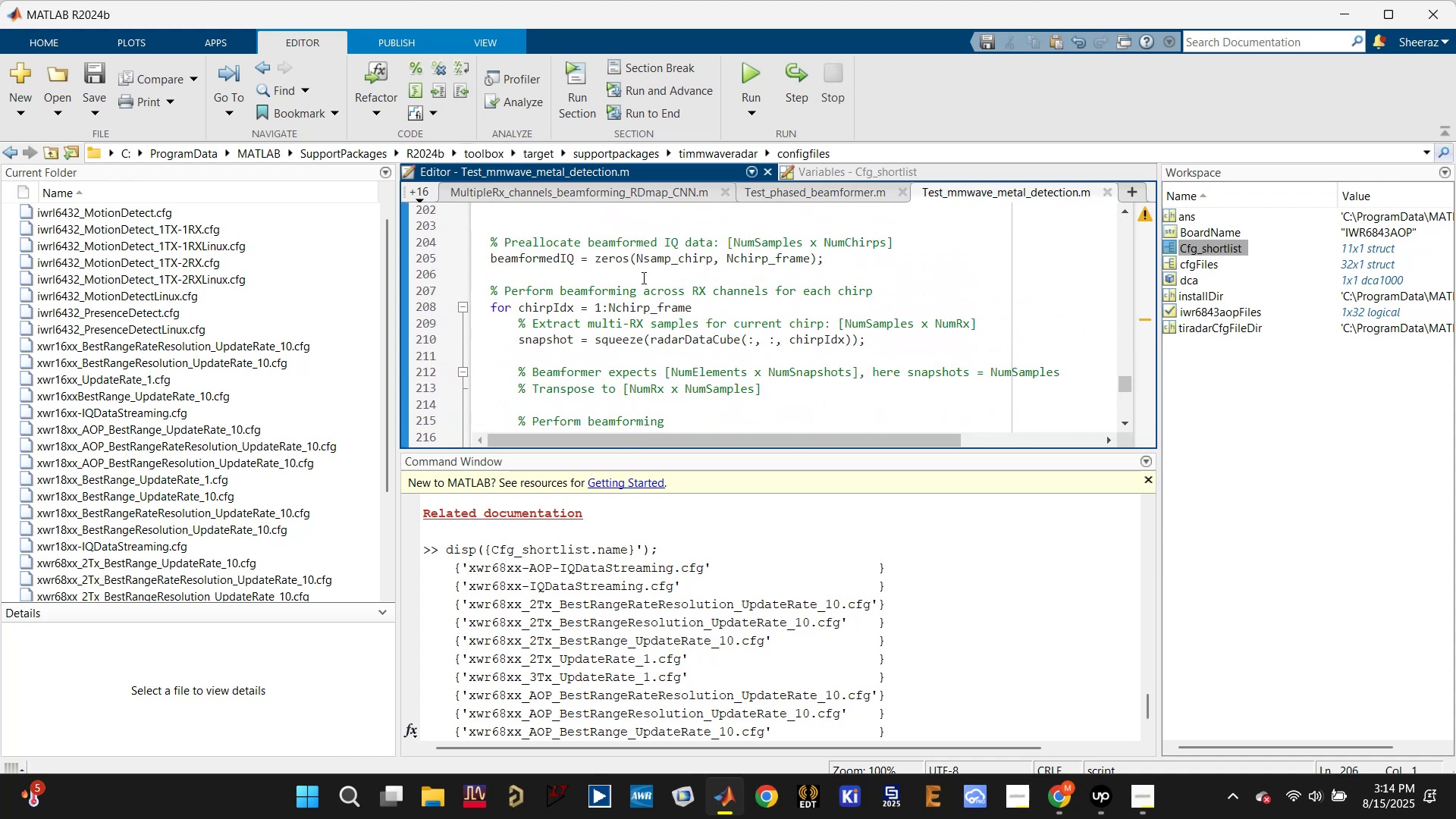 
key(Enter)
 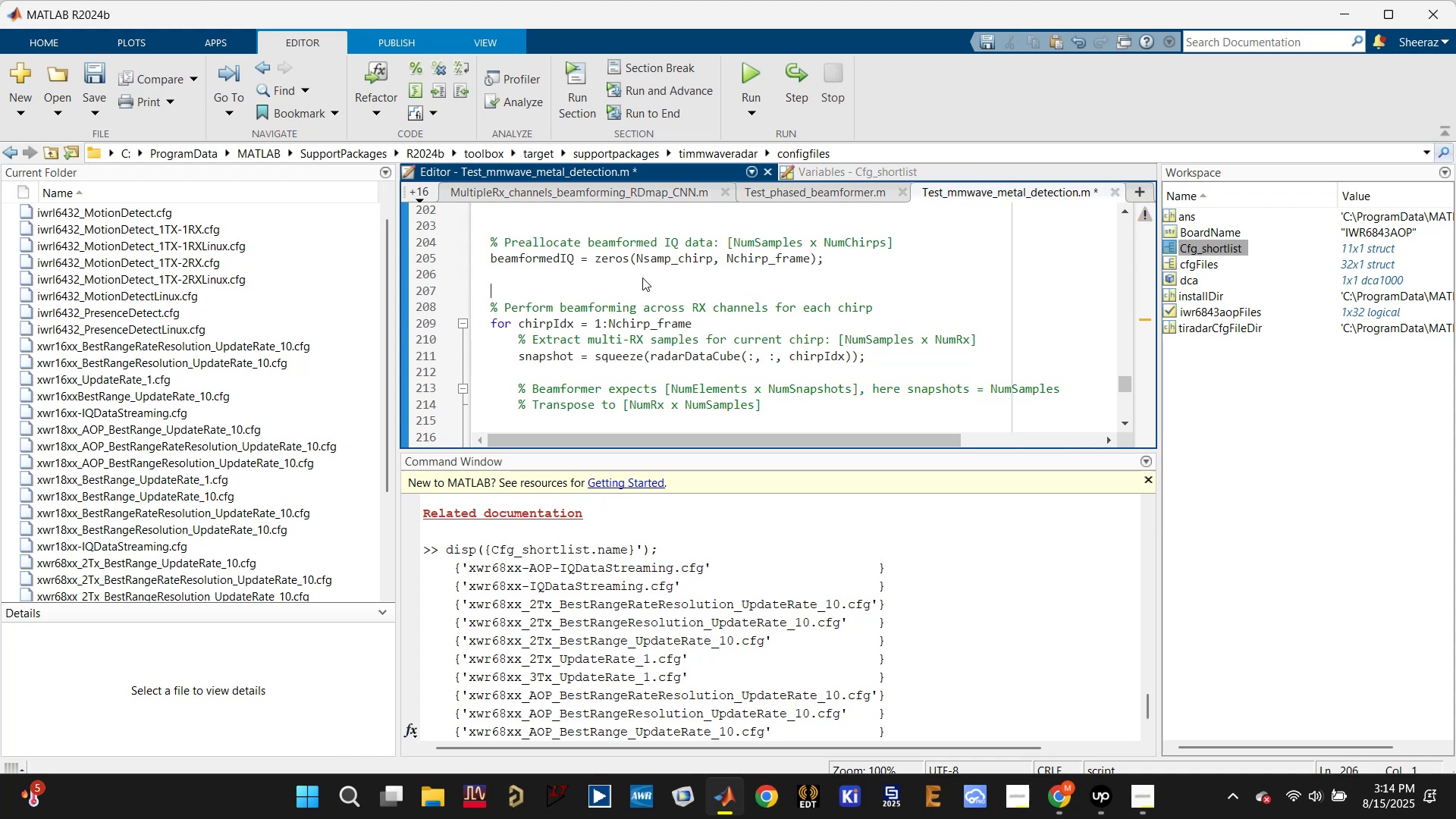 
key(Shift+5)
 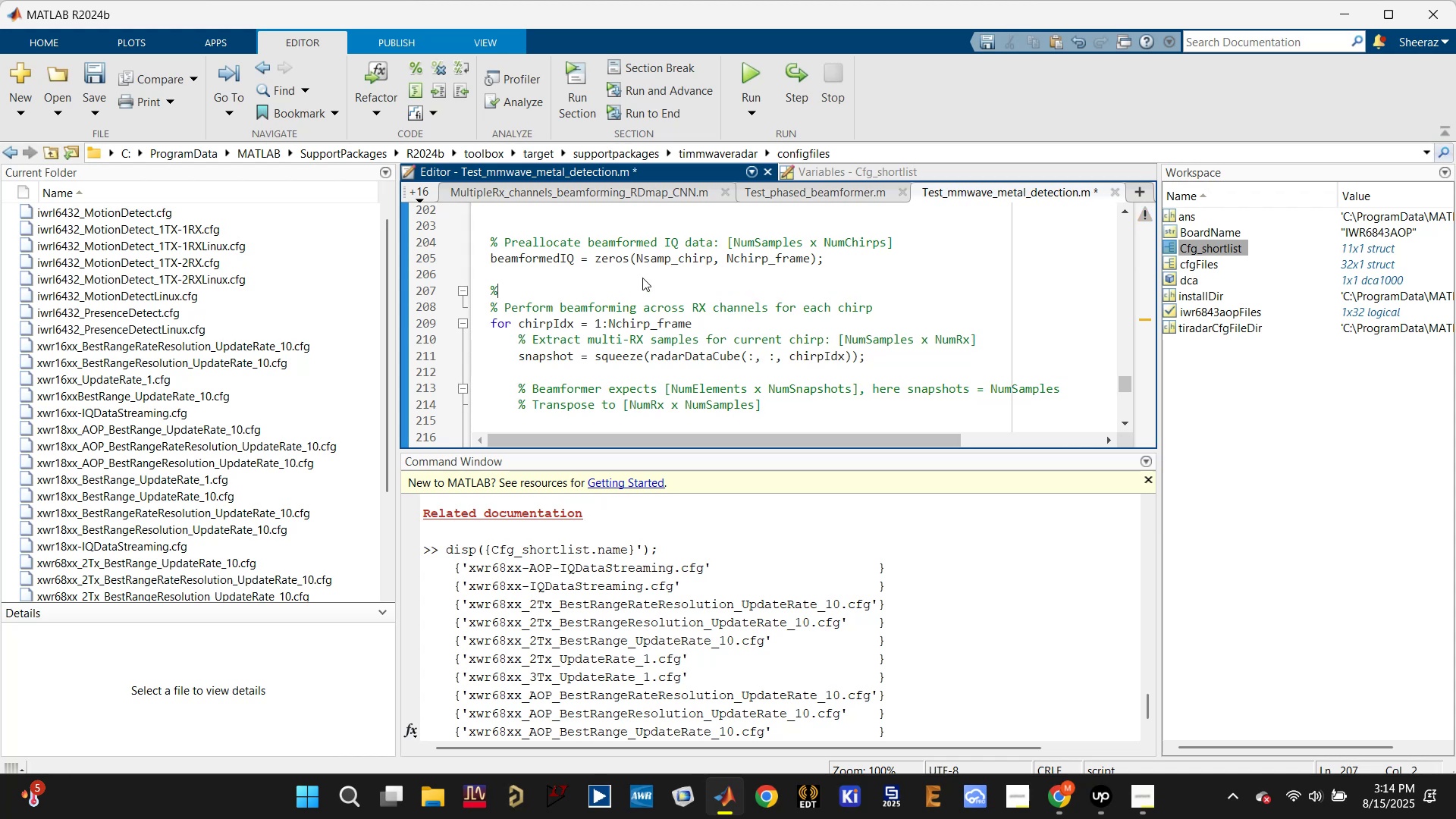 
key(Enter)
 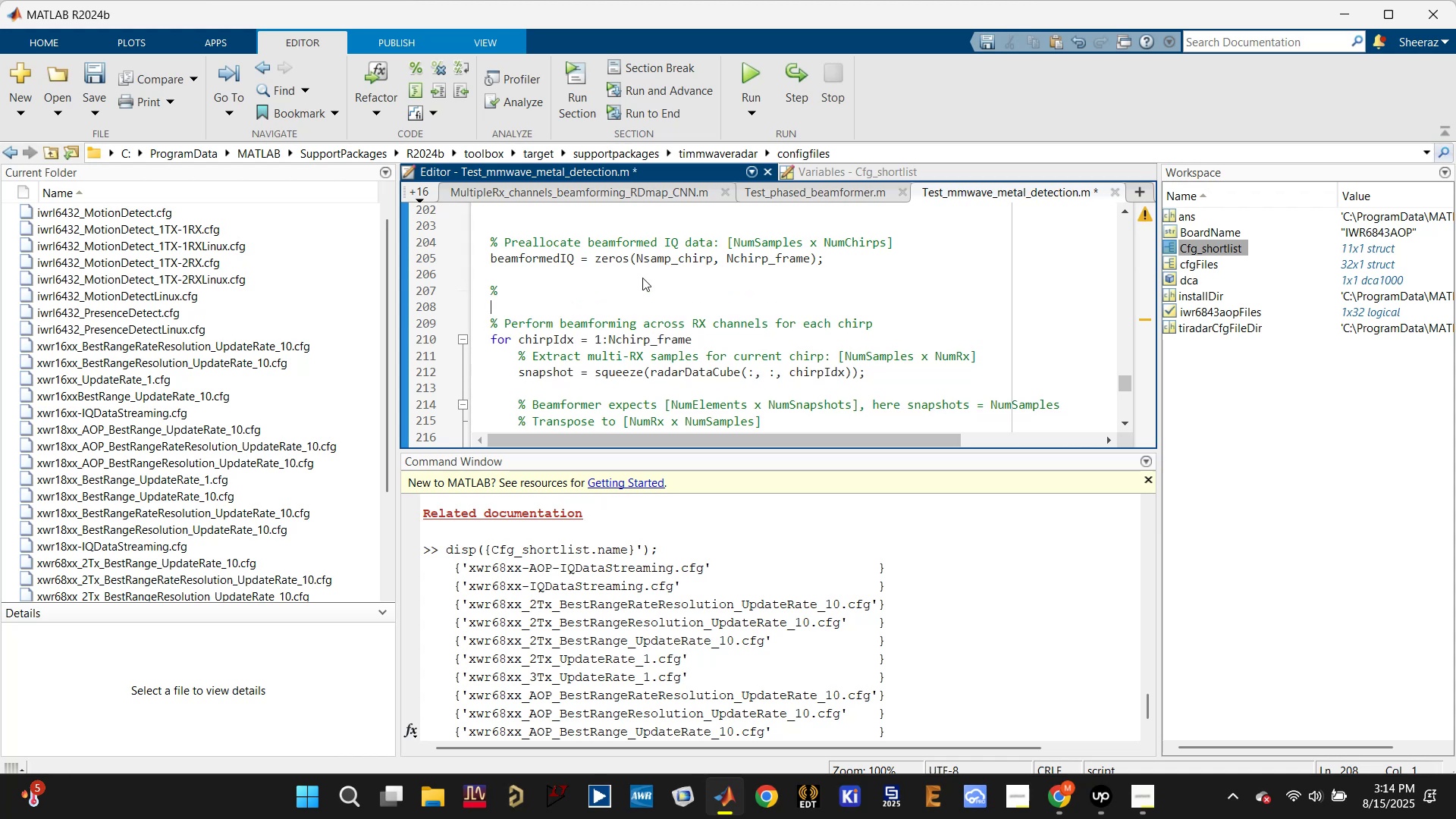 
key(ArrowLeft)
 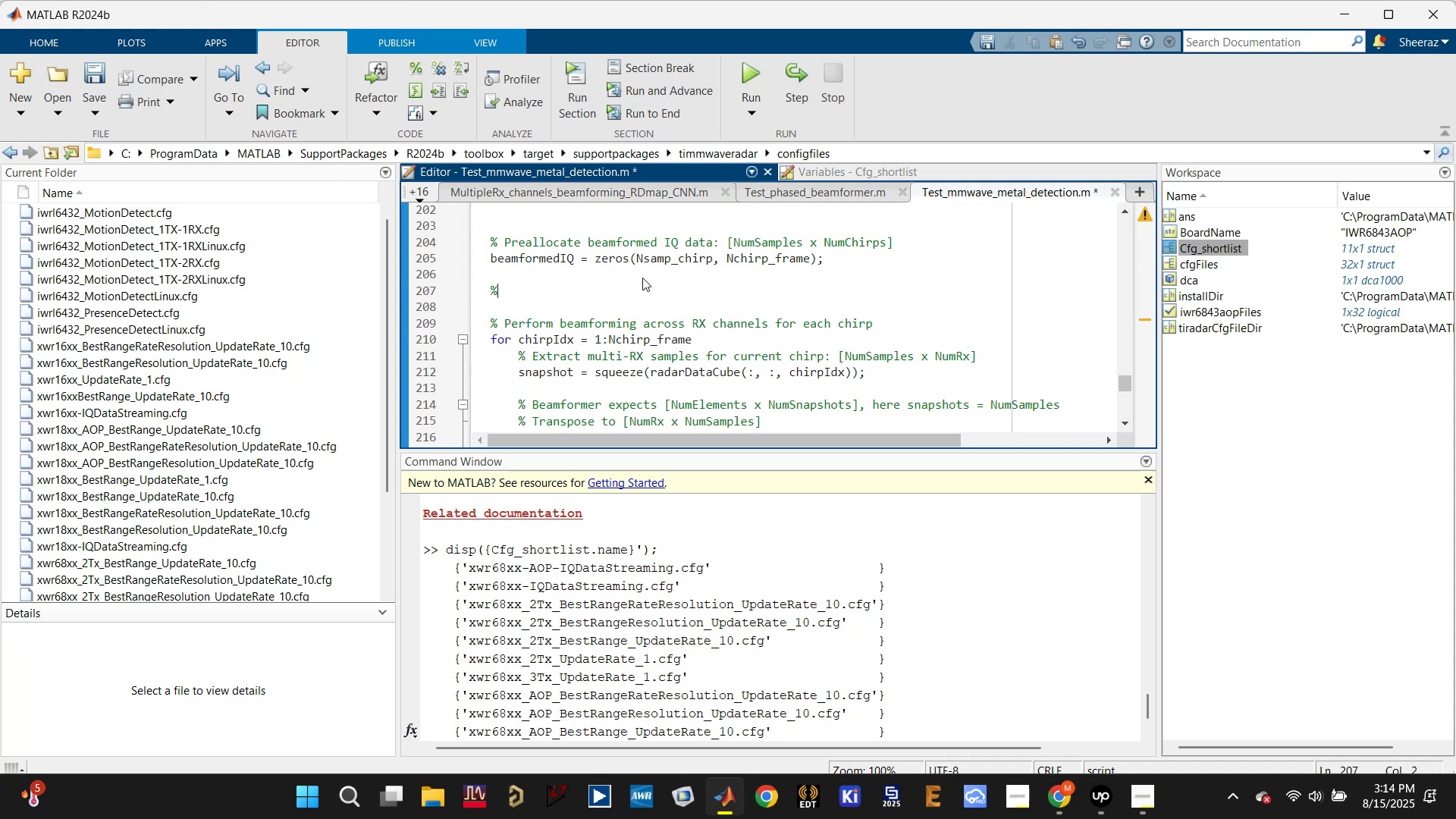 
type(% activate DCA1000 for data )
key(Backspace)
key(Backspace)
key(Backspace)
key(Backspace)
key(Backspace)
type(IQ data capture)
 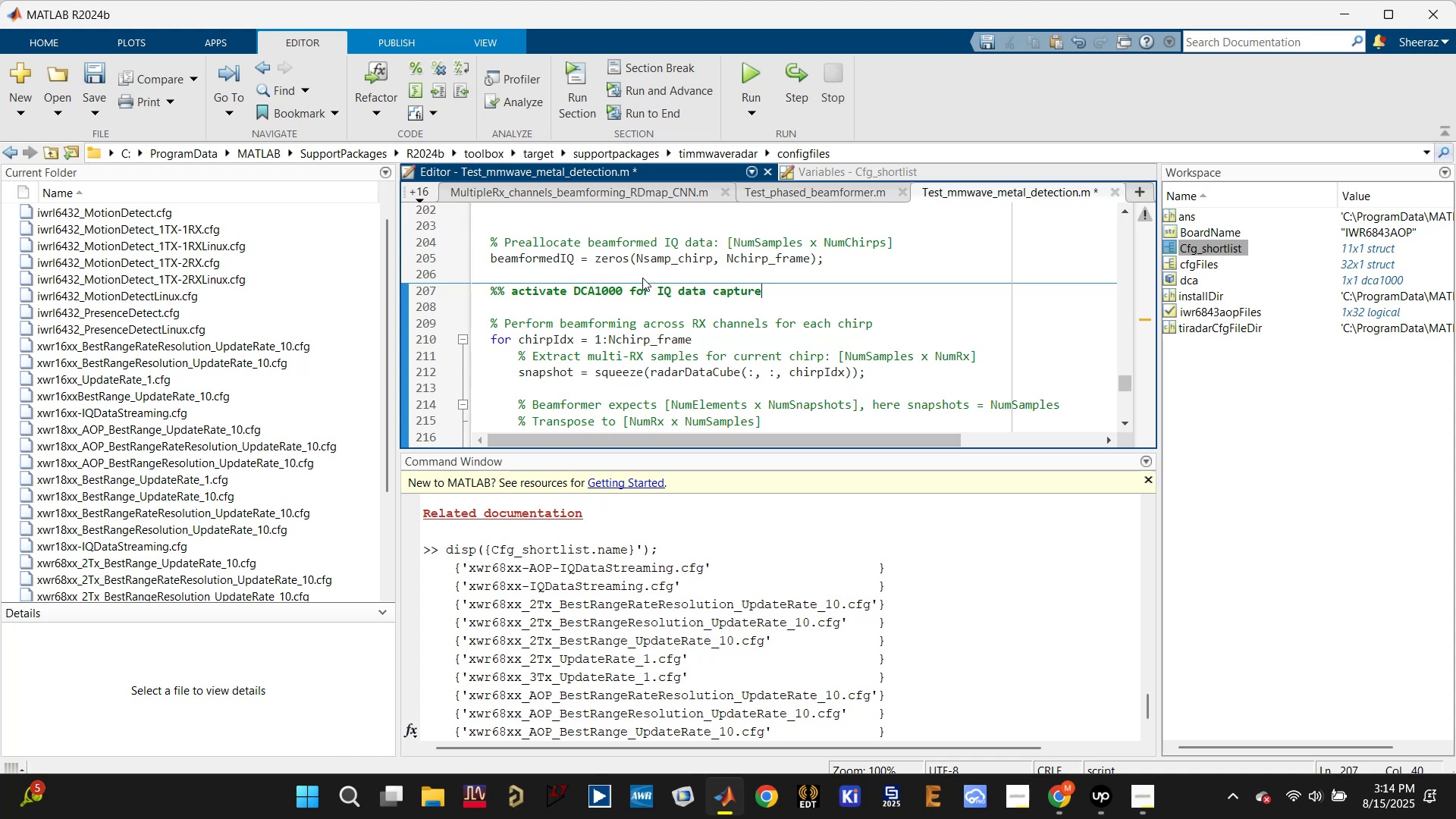 
double_click([681, 373])
 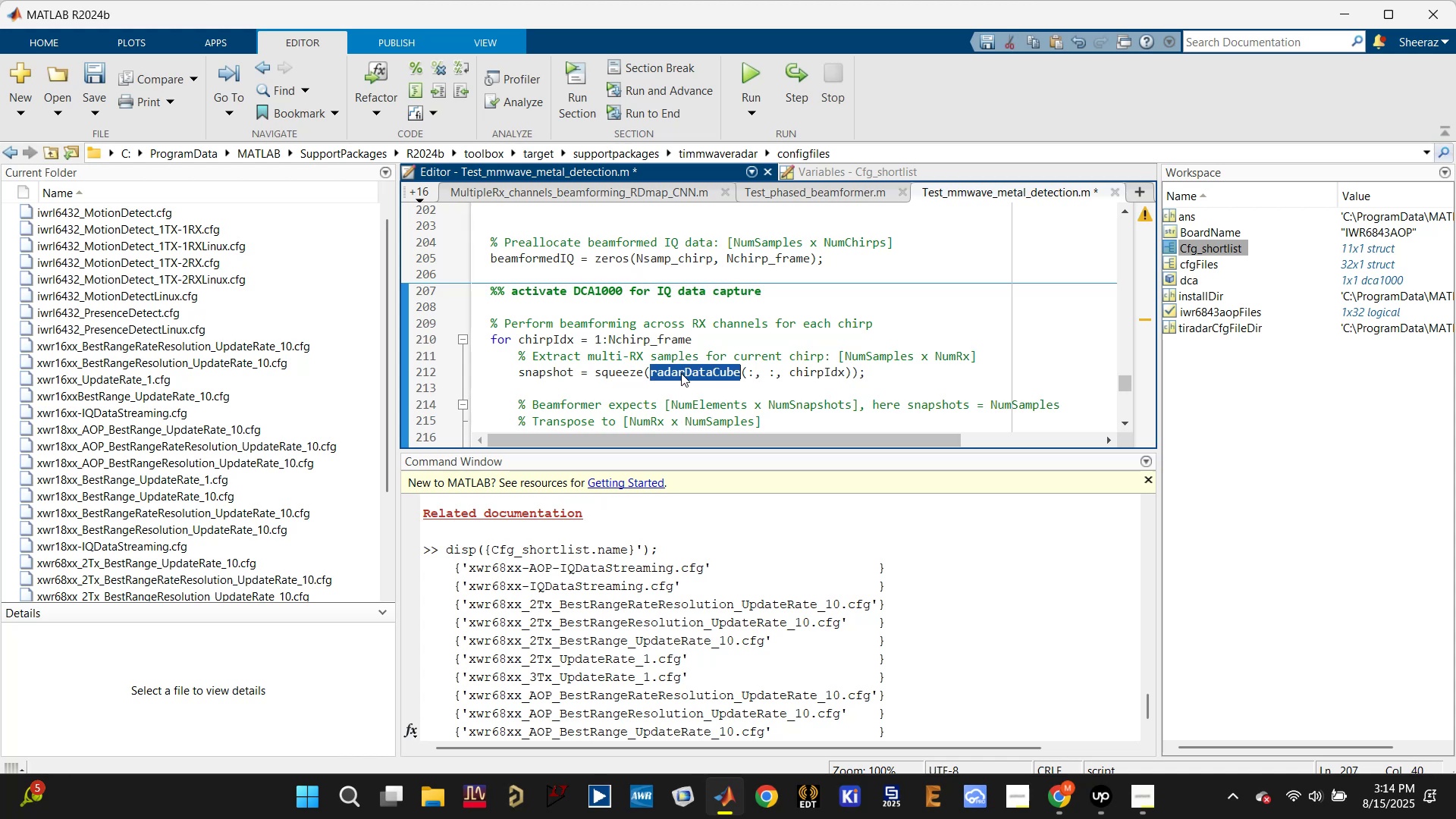 
key(Control+C)
 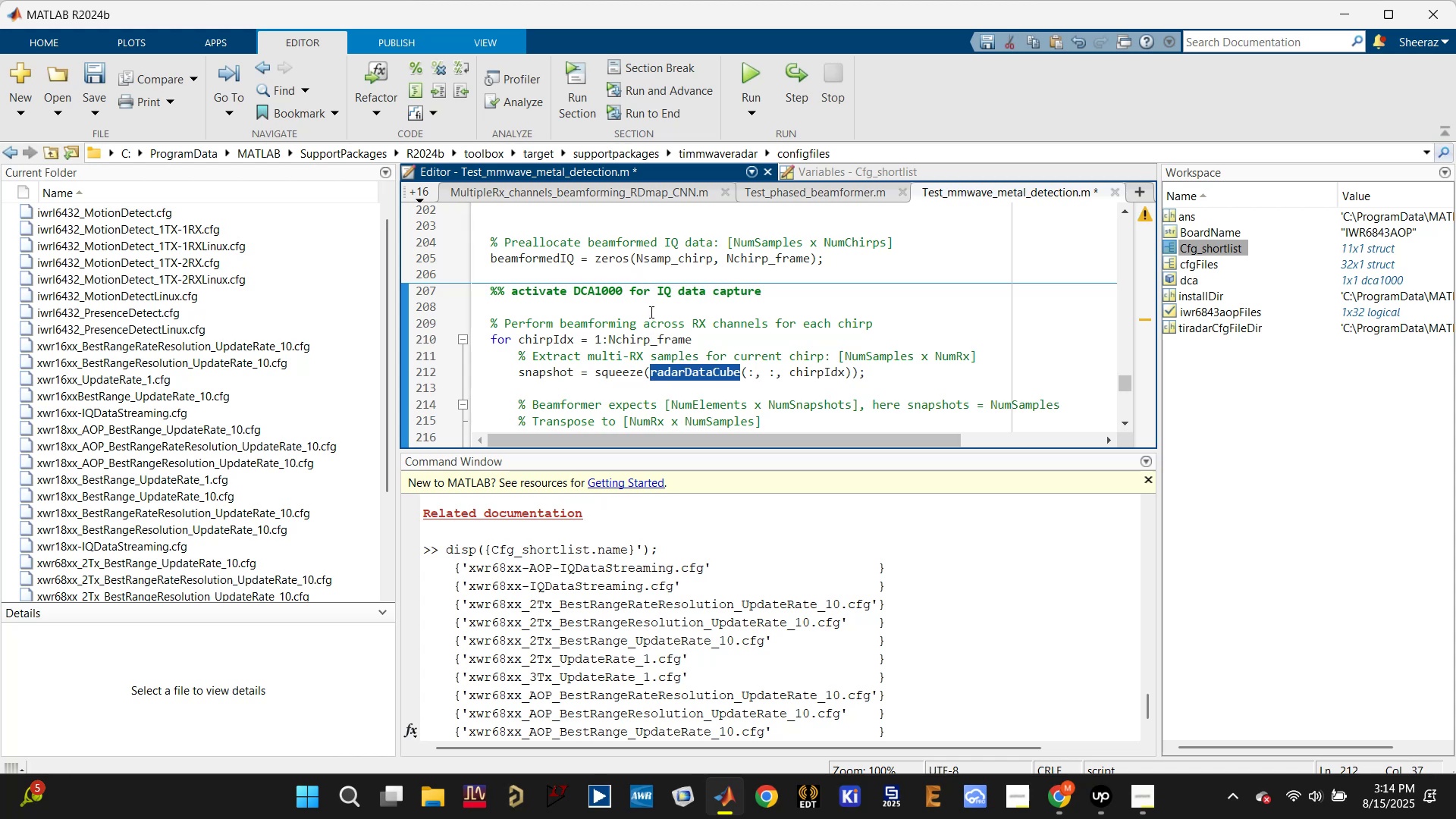 
left_click([651, 302])
 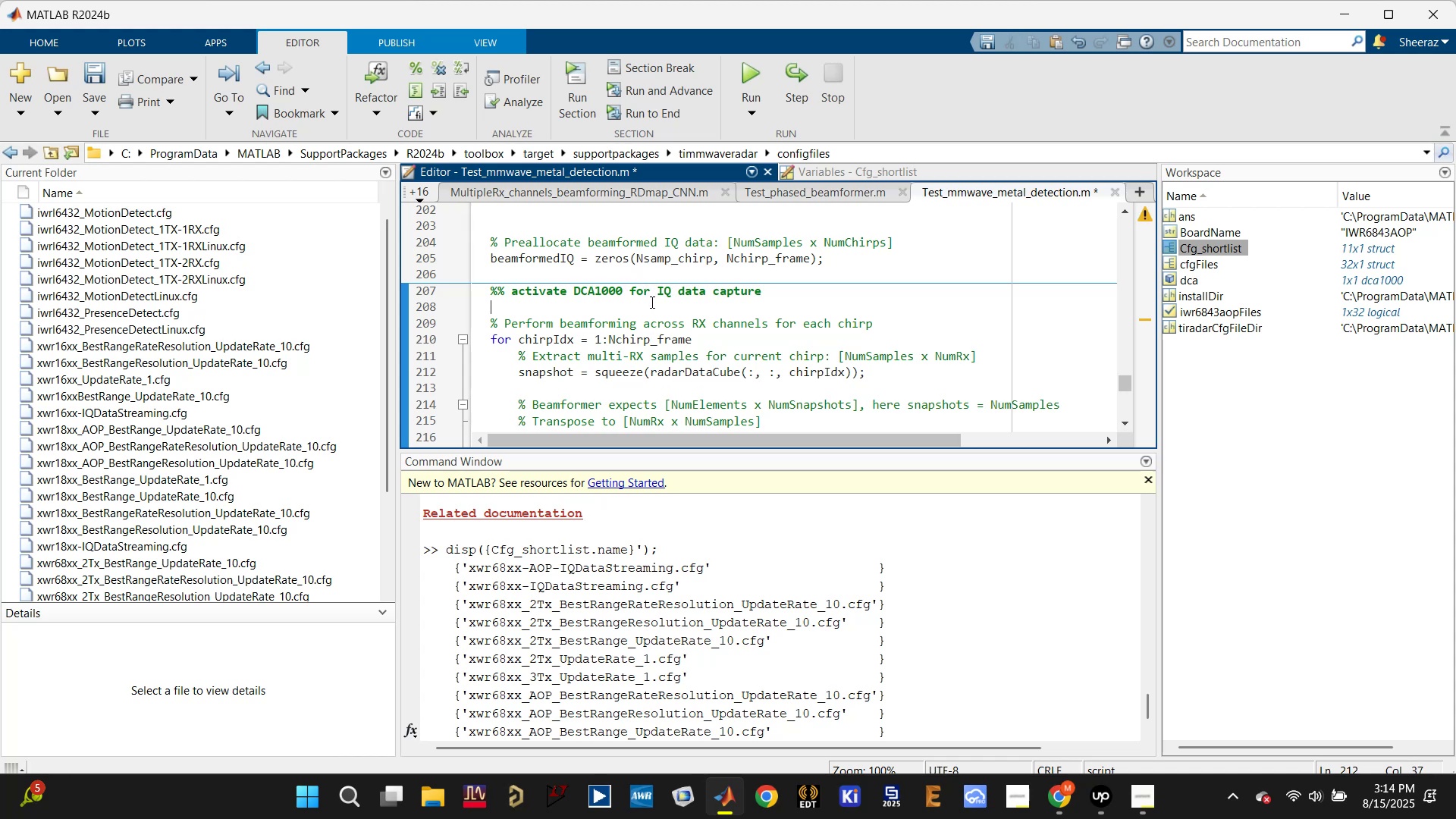 
key(Control+ControlLeft)
 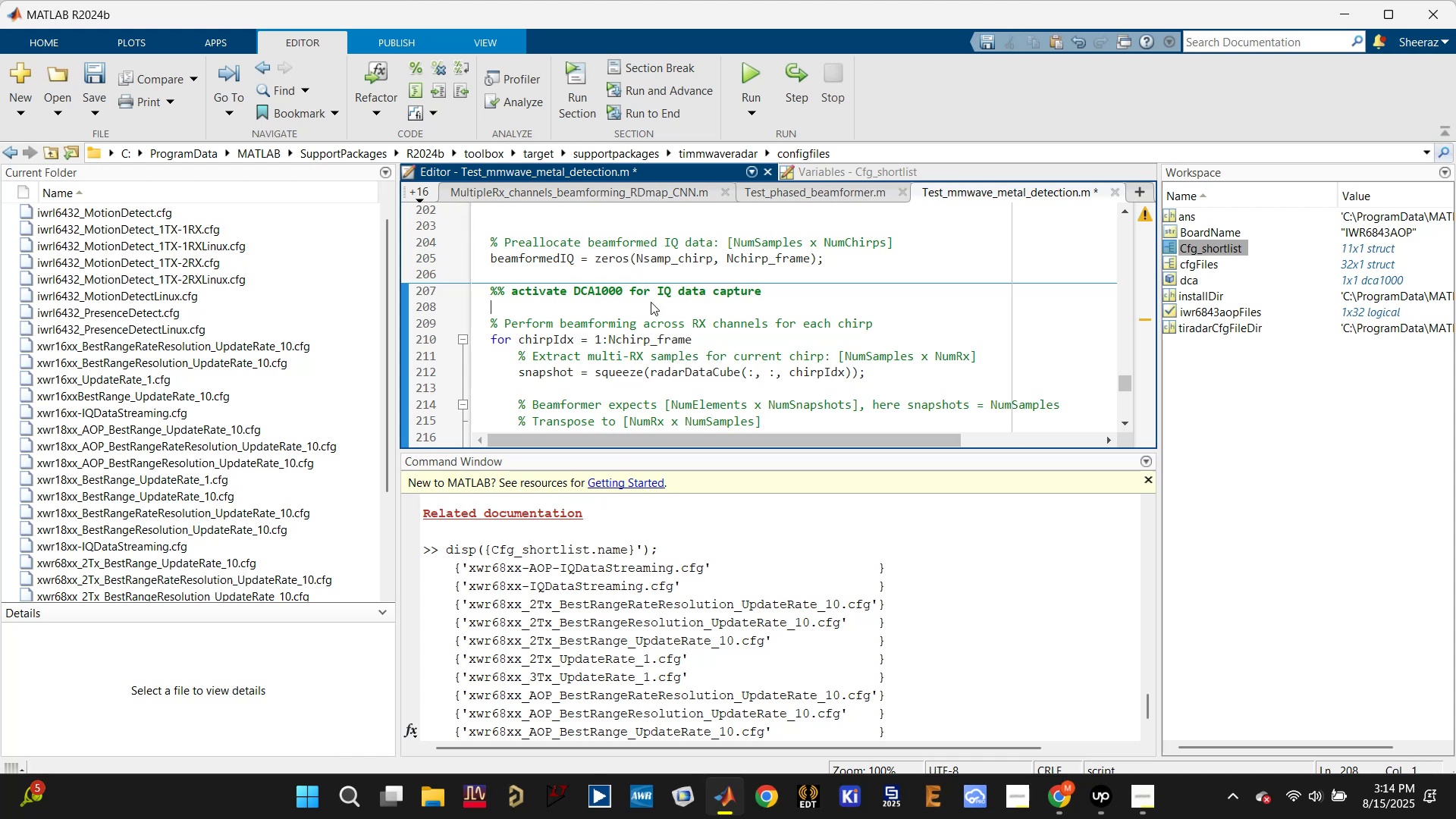 
key(Control+V)
 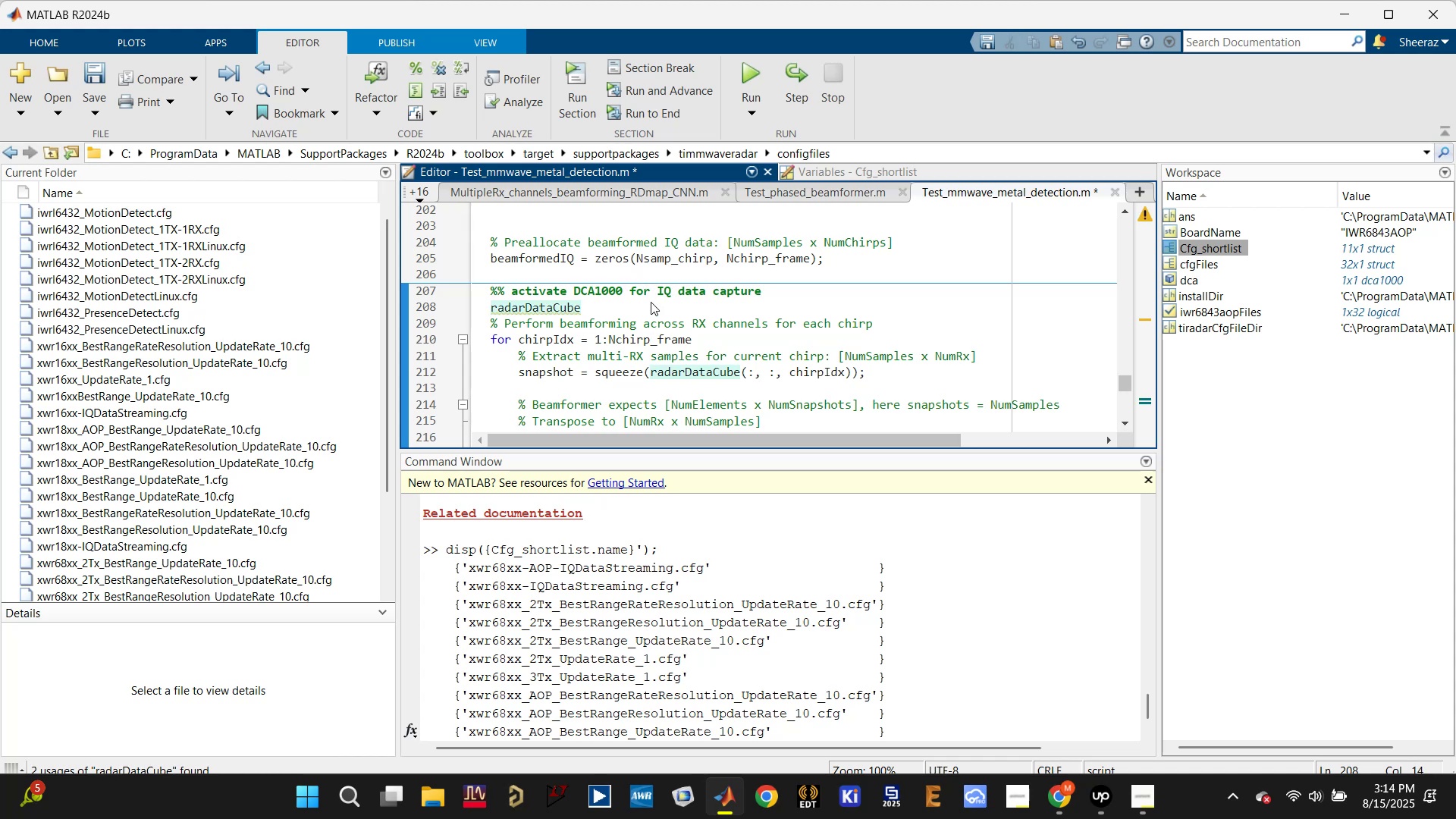 
type(=dca();)
 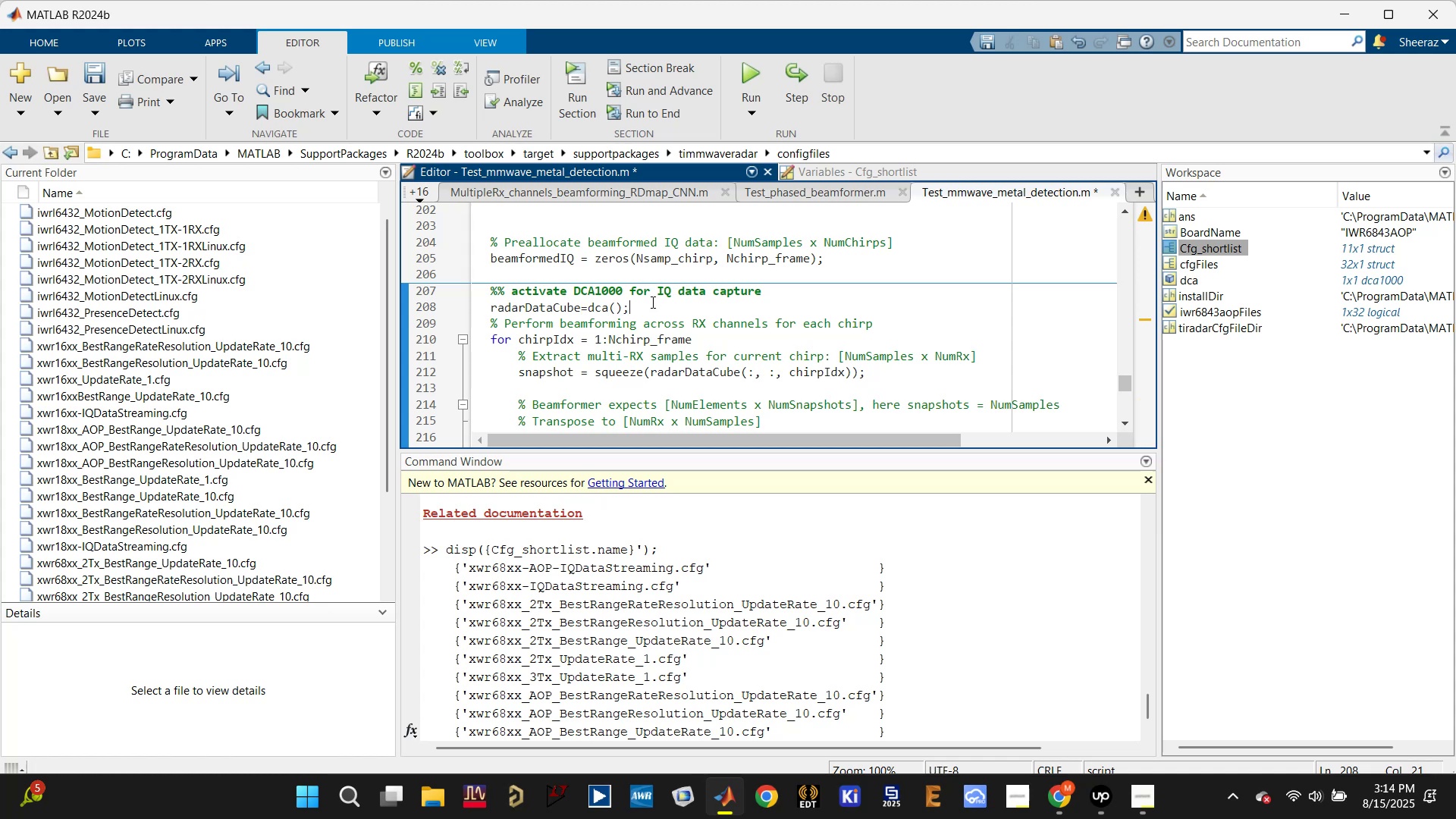 
key(Enter)
 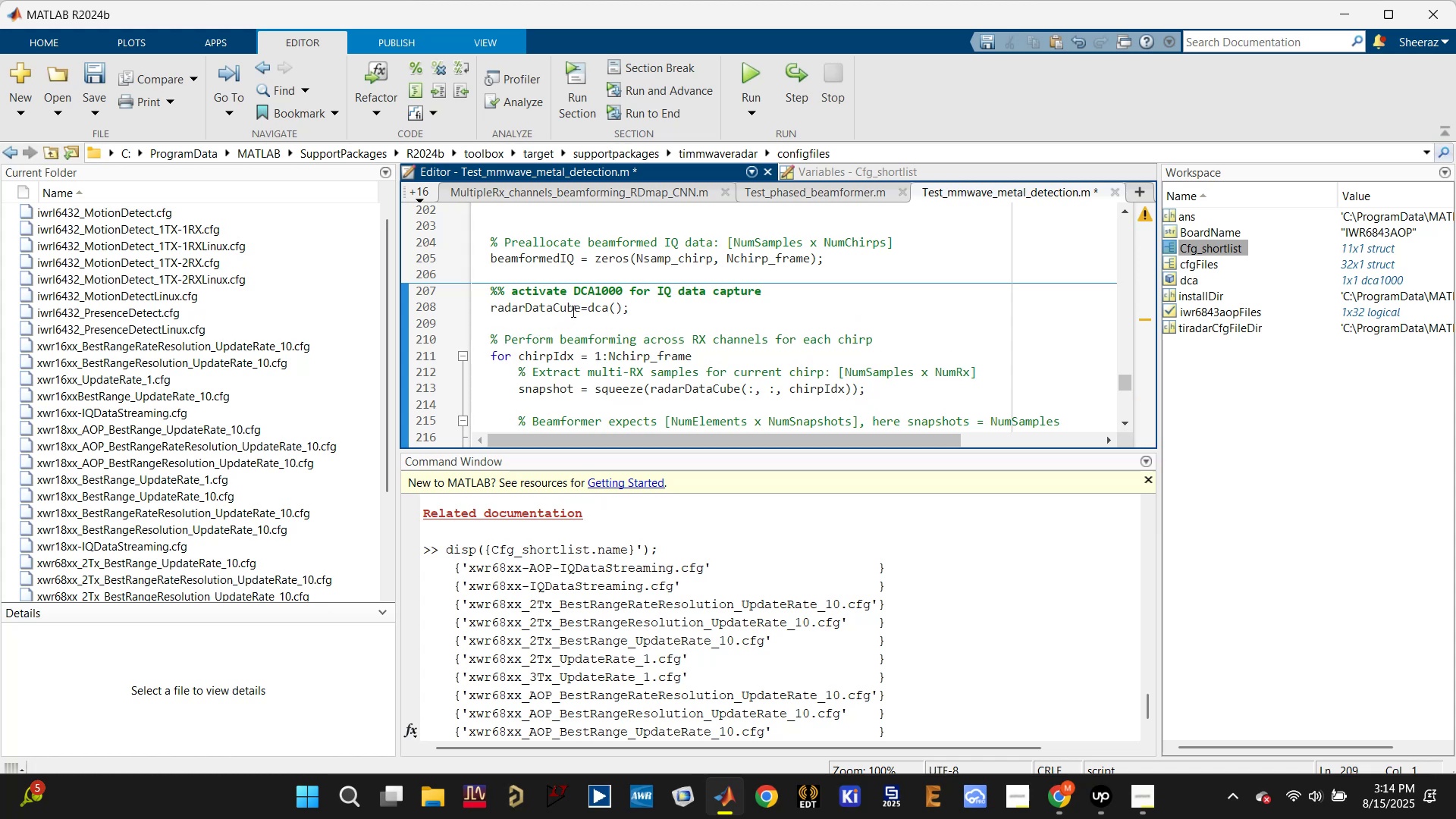 
double_click([573, 309])
 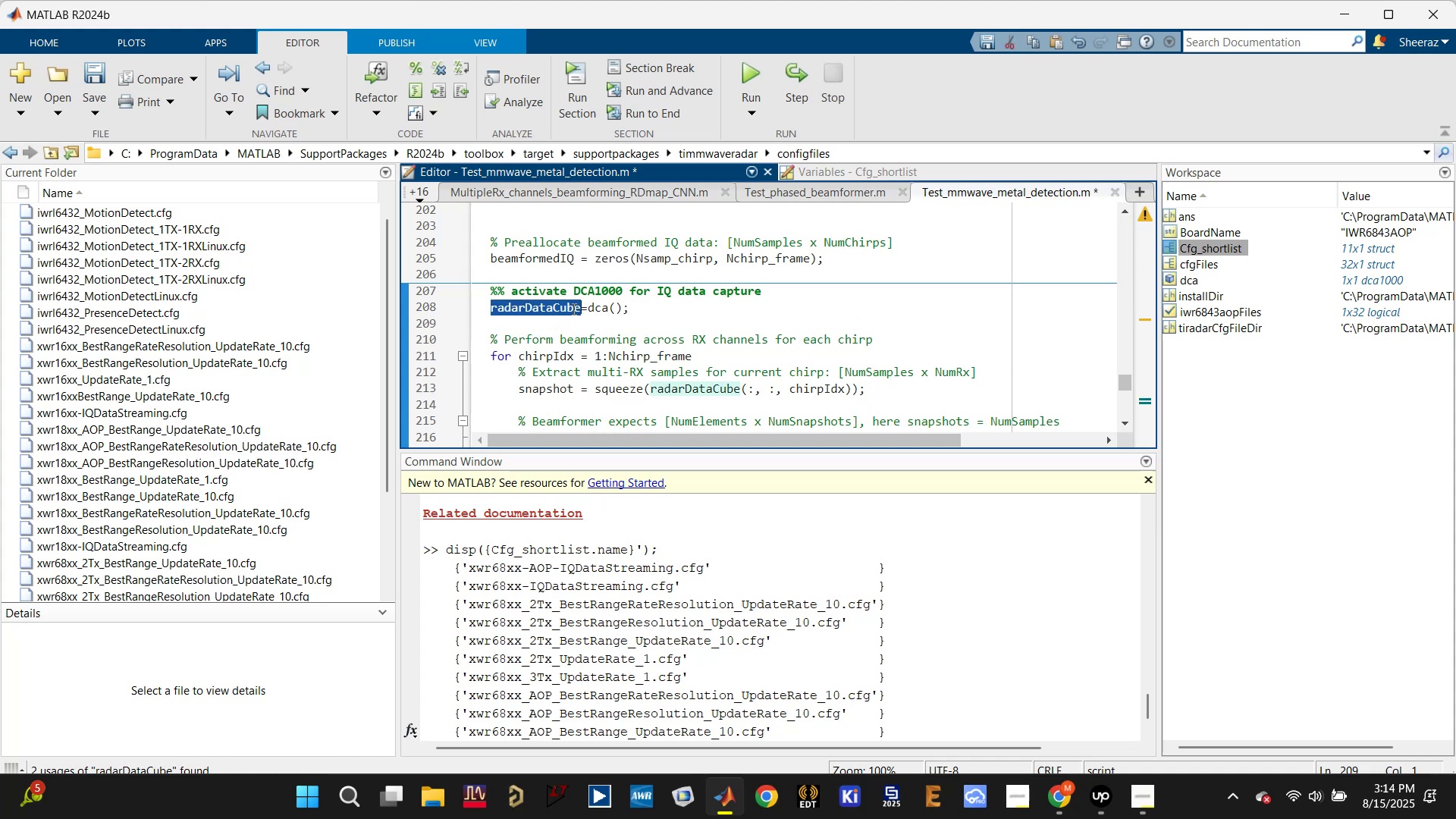 
key(Control+S)
 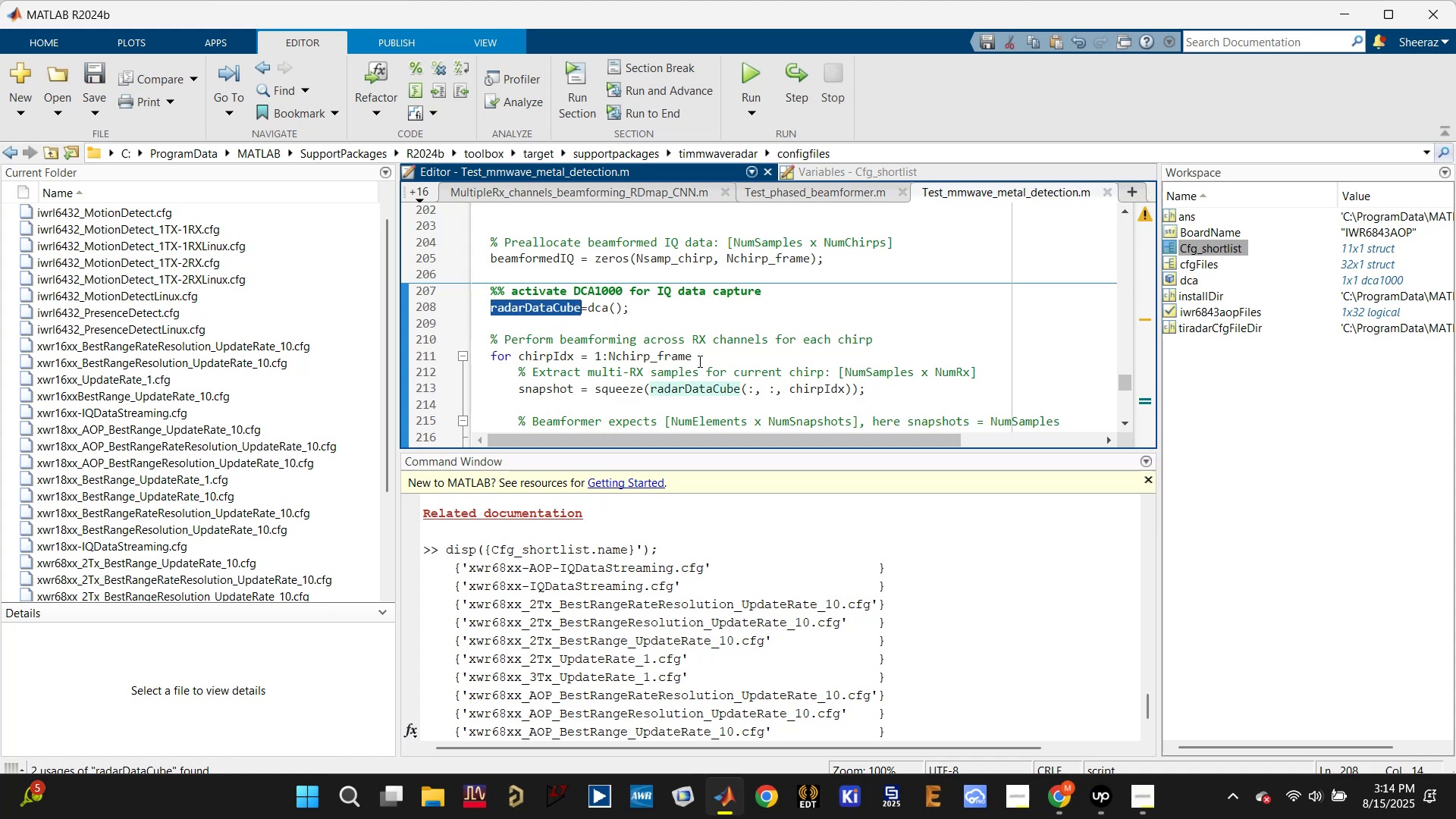 
scroll: coordinate [693, 372], scroll_direction: down, amount: 1.0
 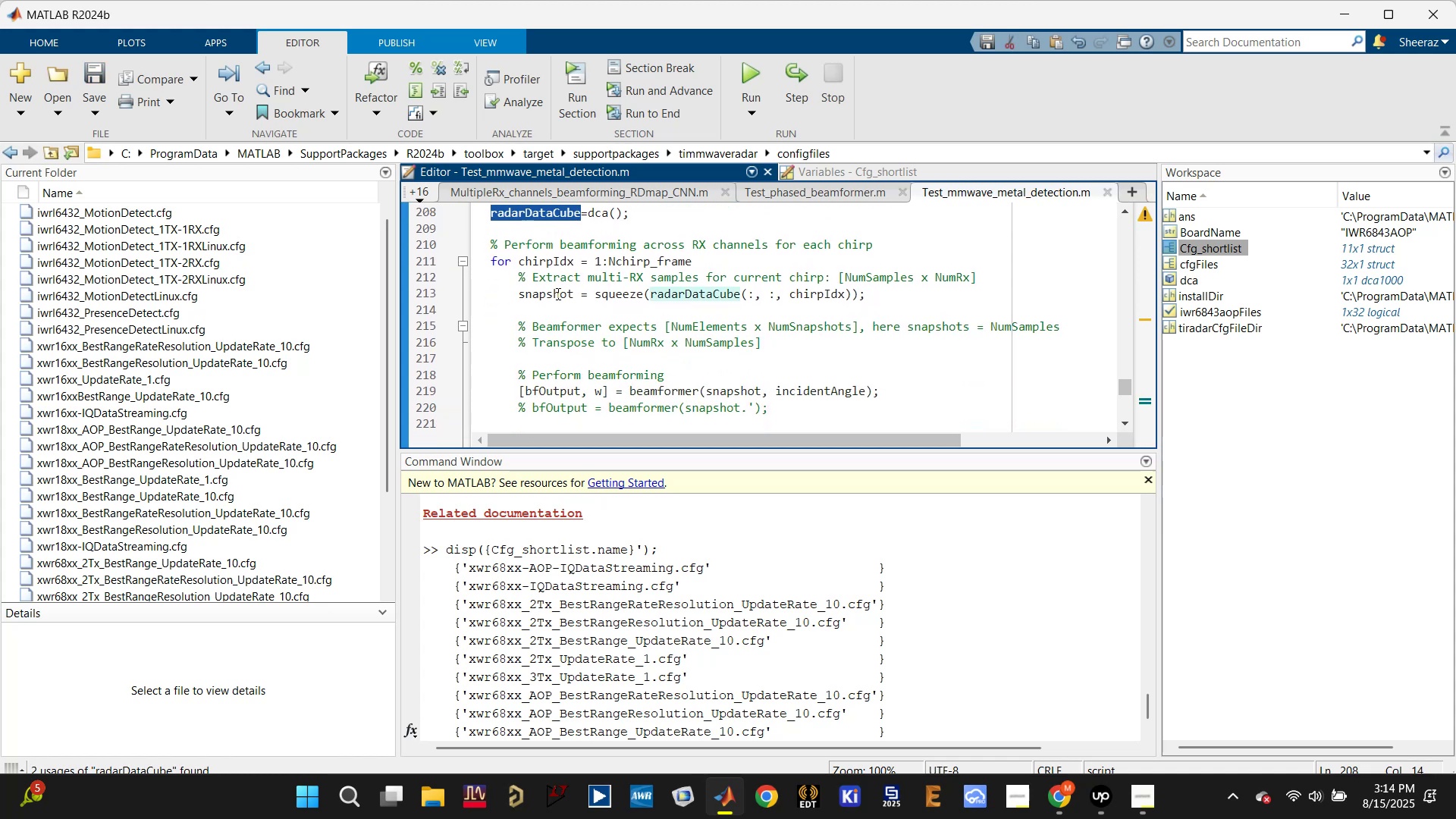 
double_click([557, 293])
 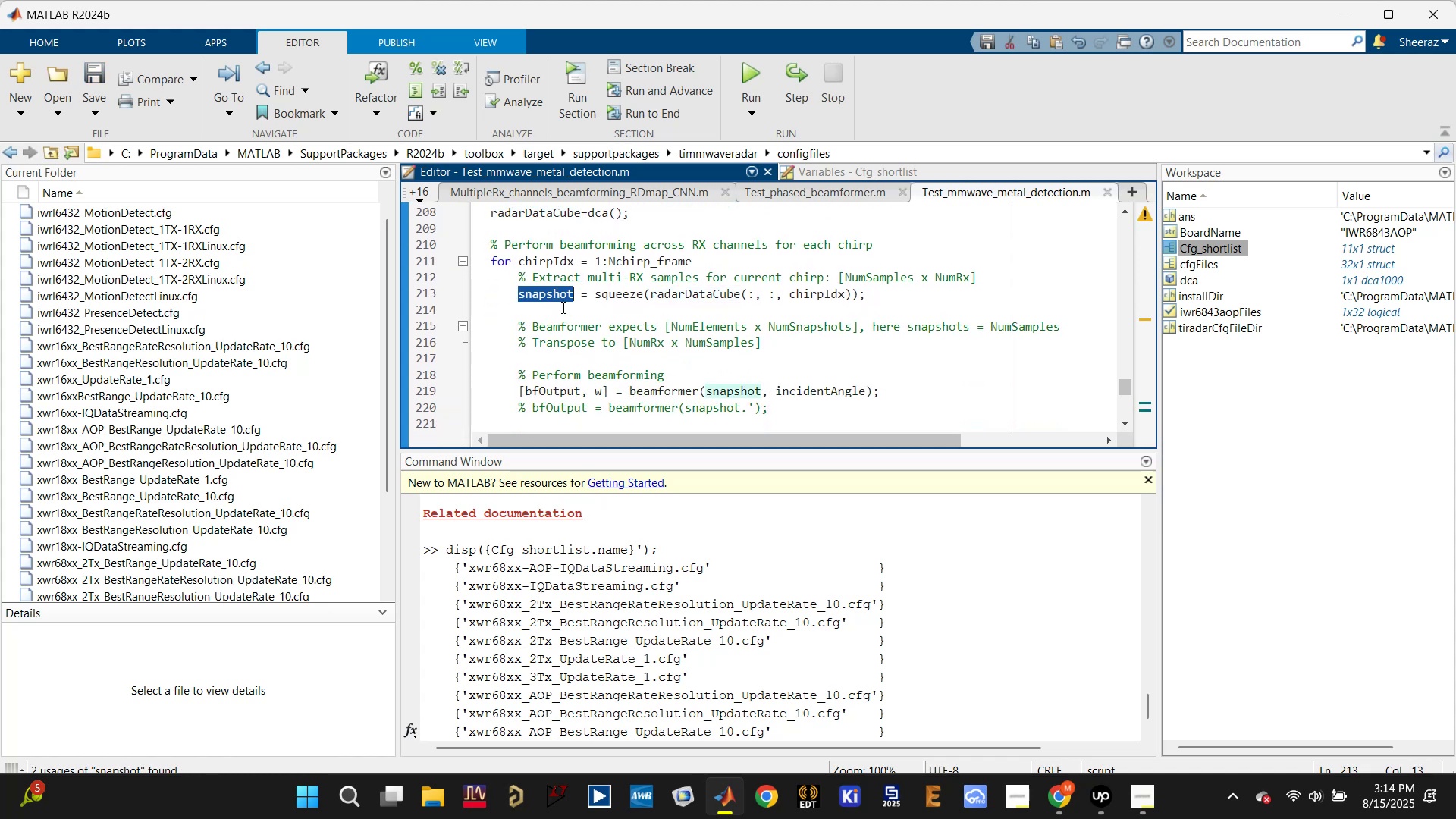 
scroll: coordinate [623, 334], scroll_direction: down, amount: 1.0
 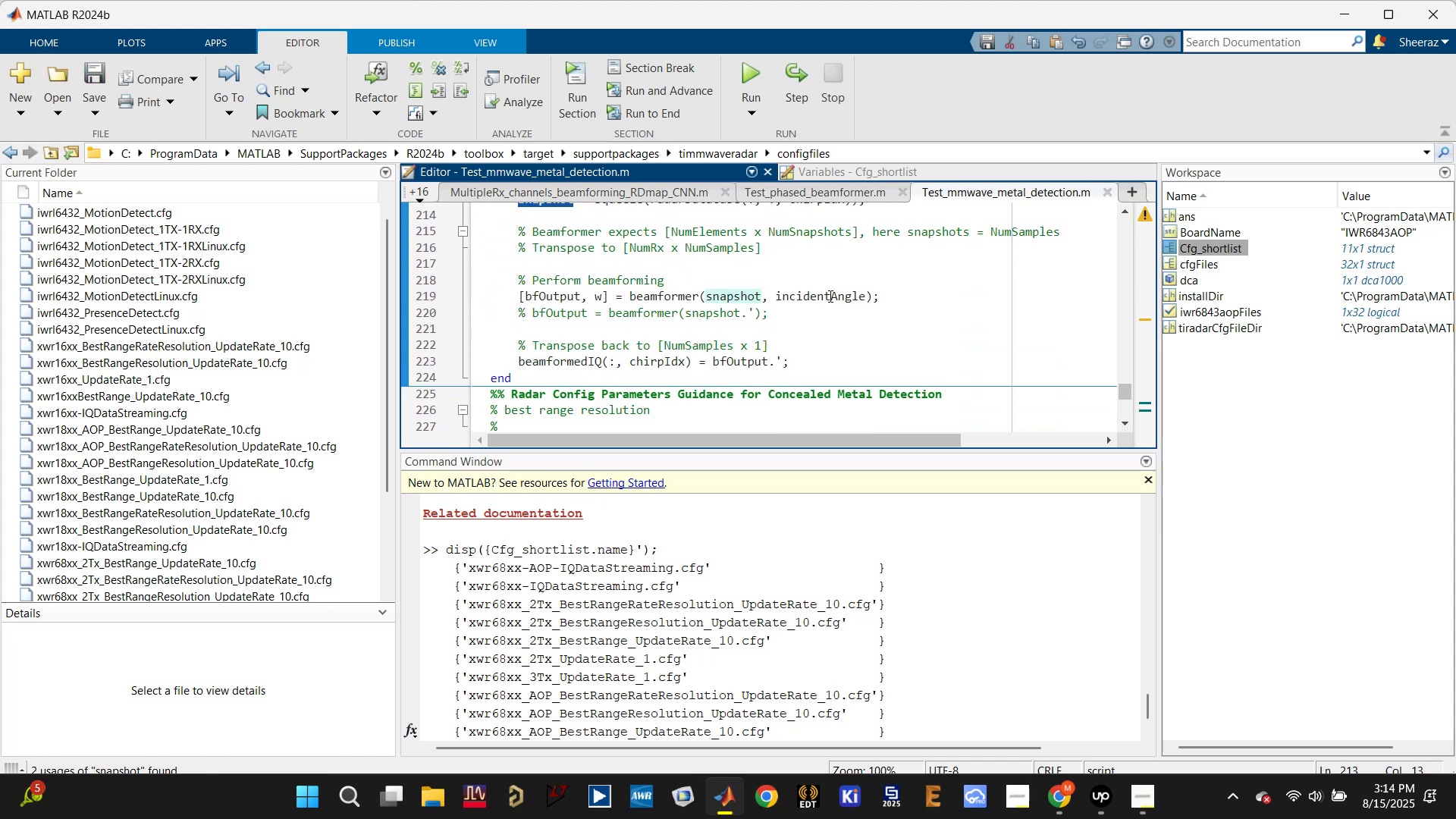 
double_click([829, 295])
 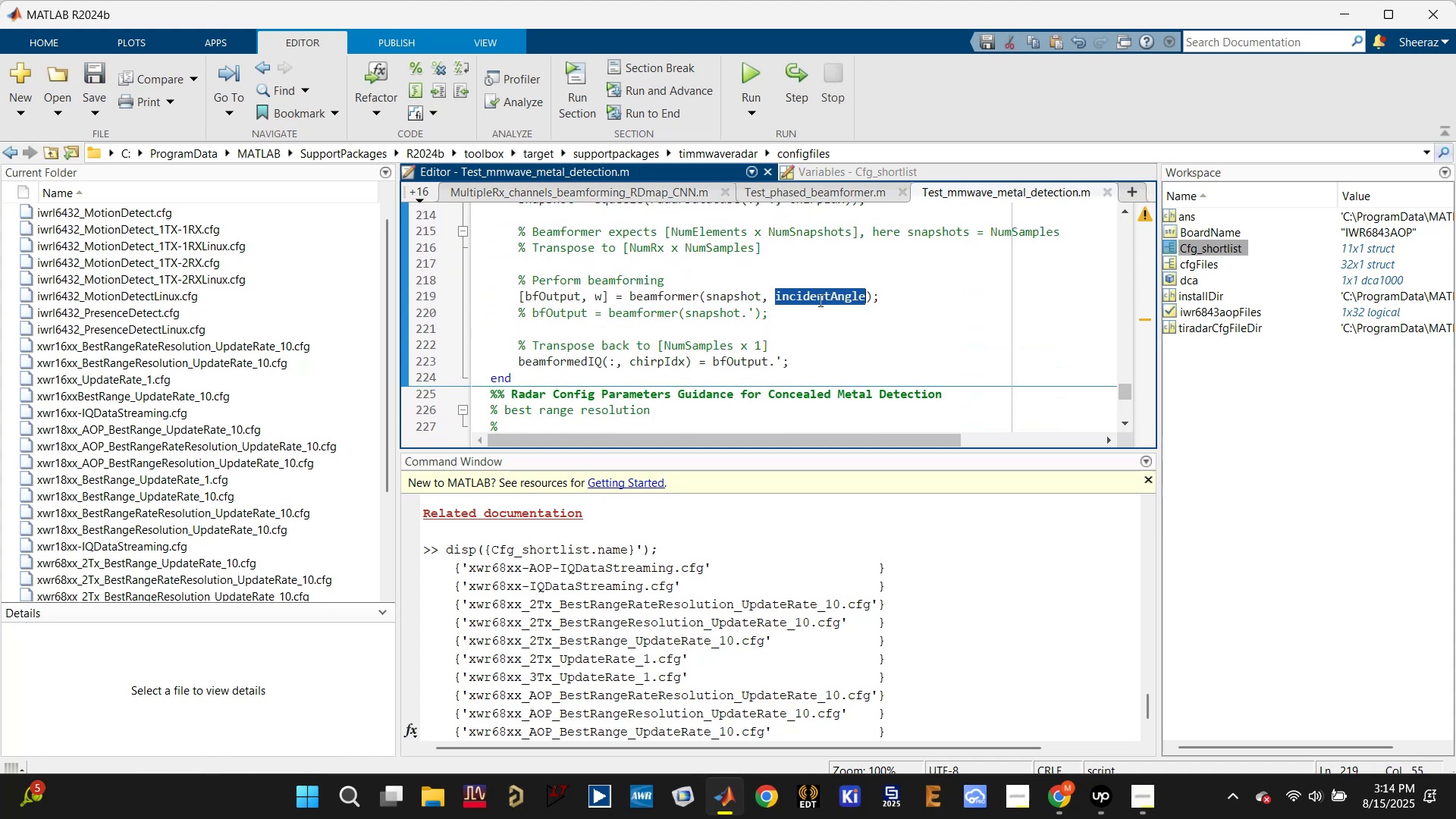 
scroll: coordinate [819, 301], scroll_direction: up, amount: 1.0
 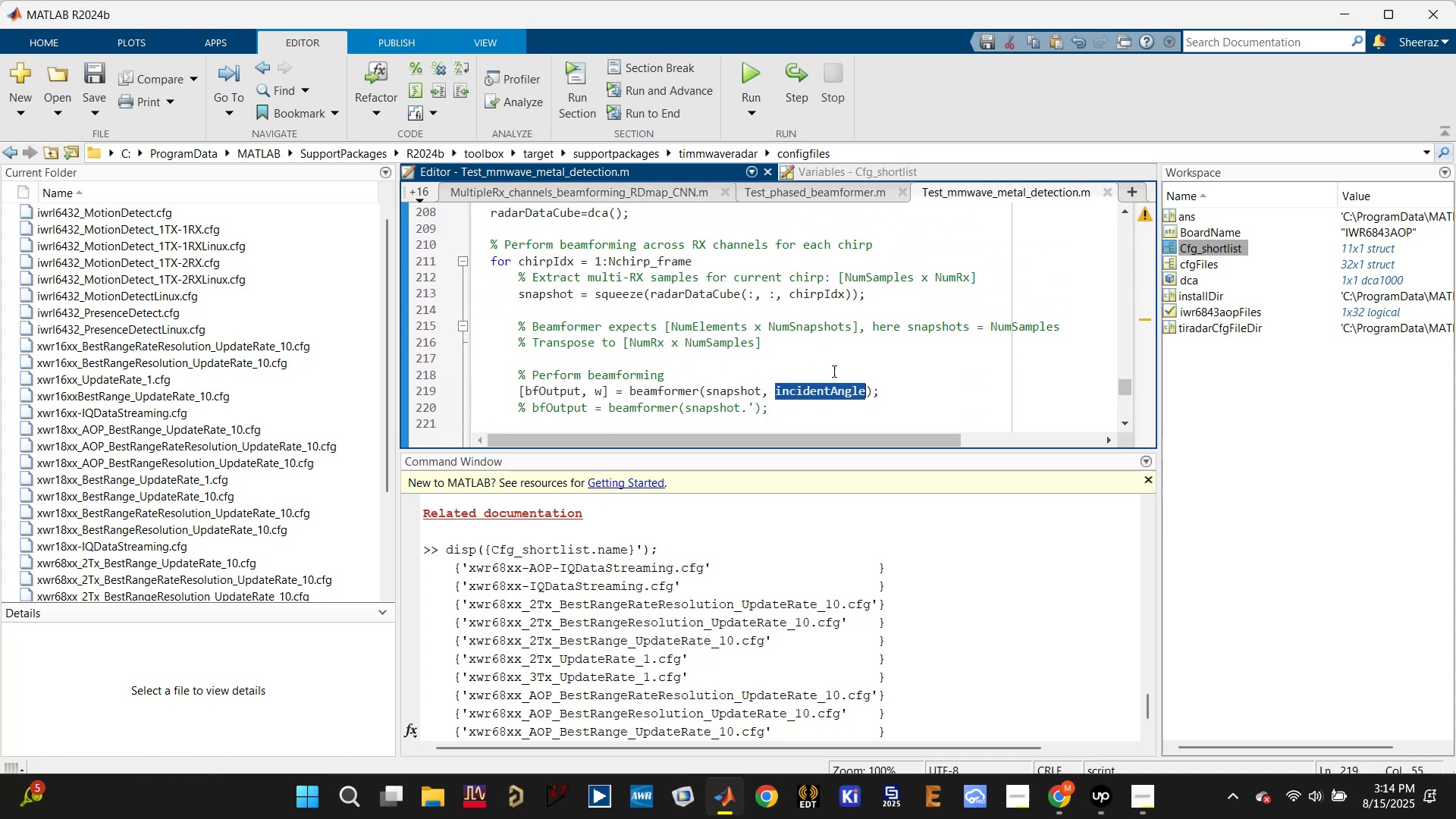 
left_click([817, 383])
 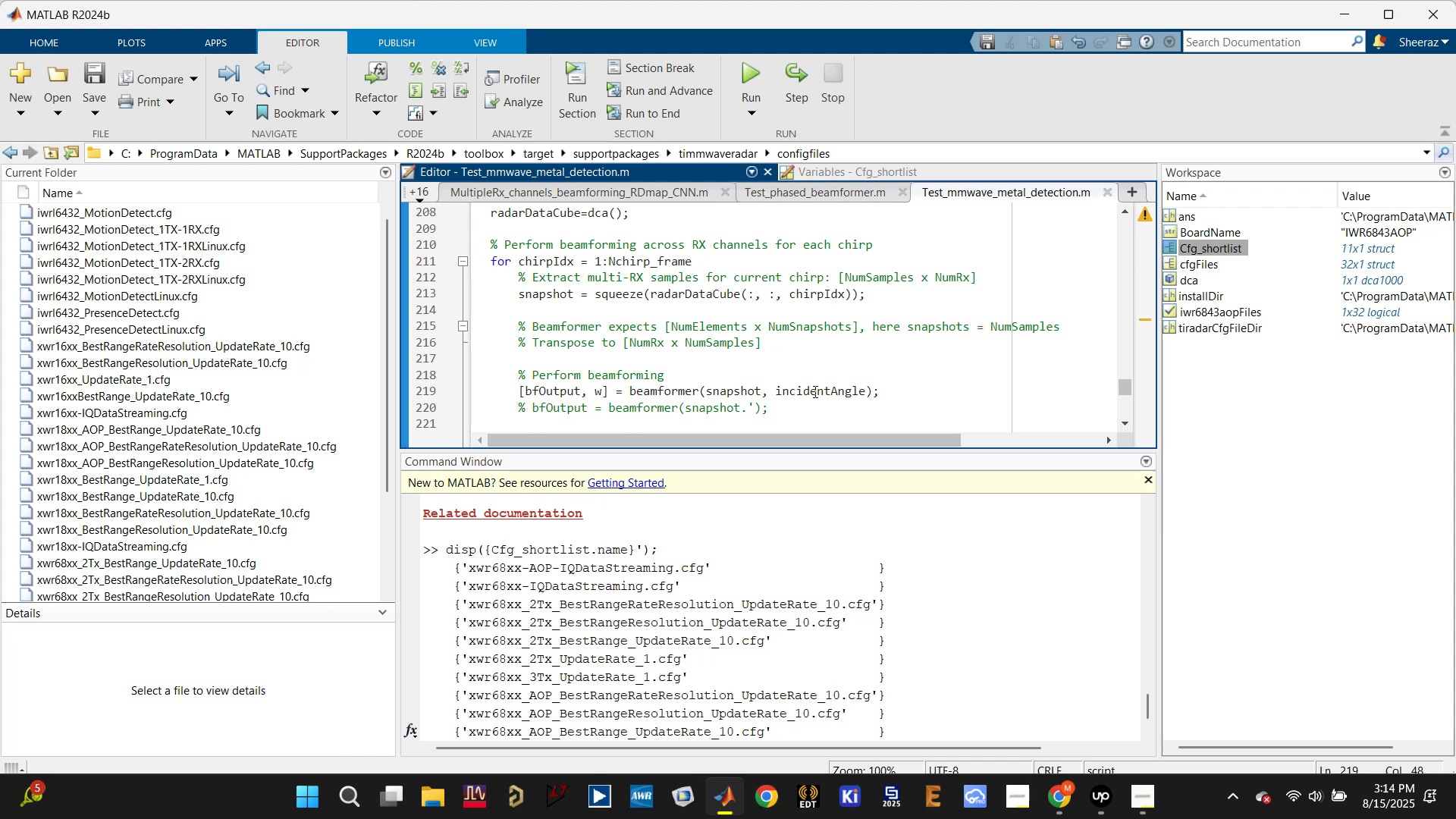 
left_click([597, 394])
 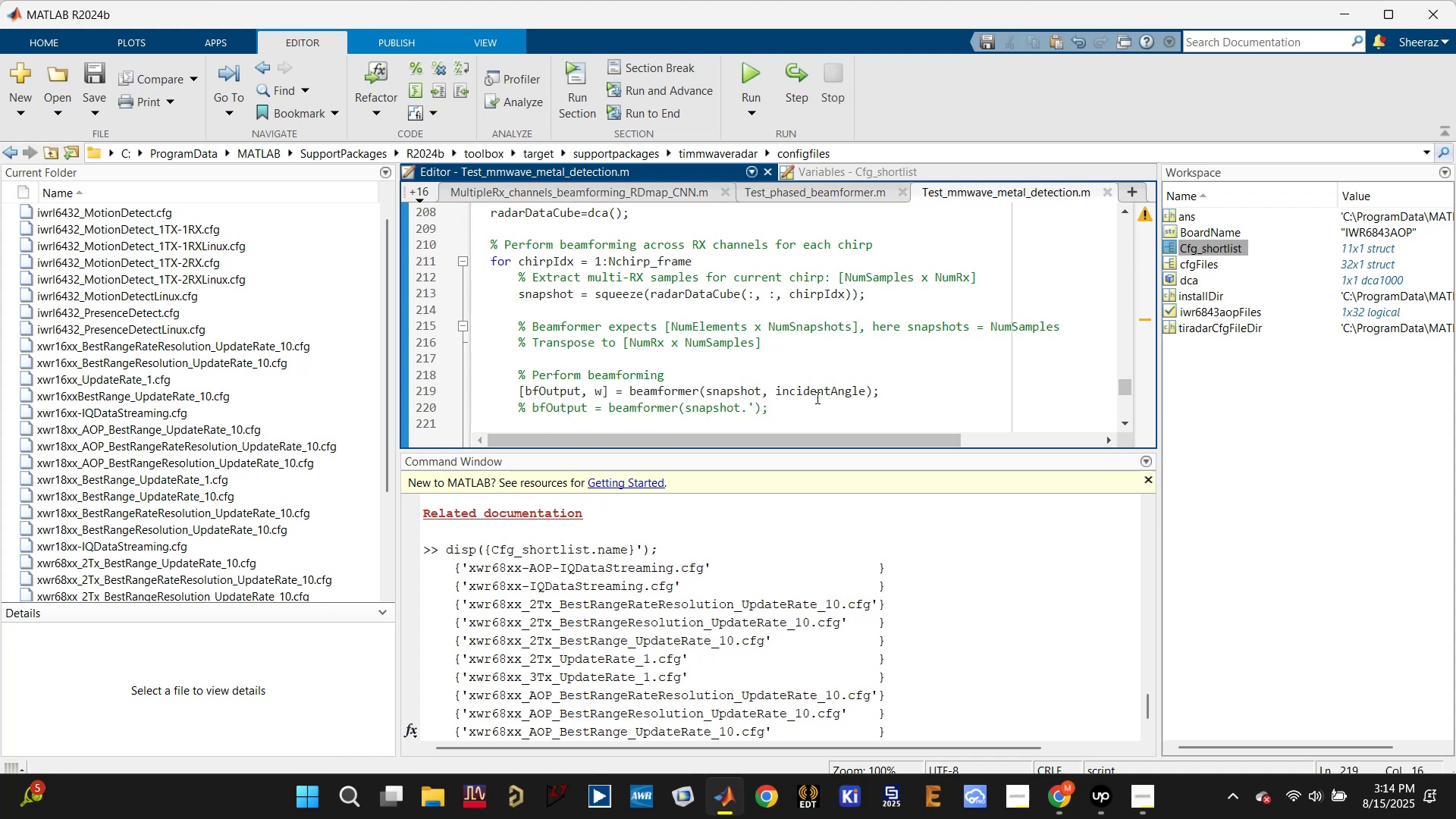 
double_click([816, 391])
 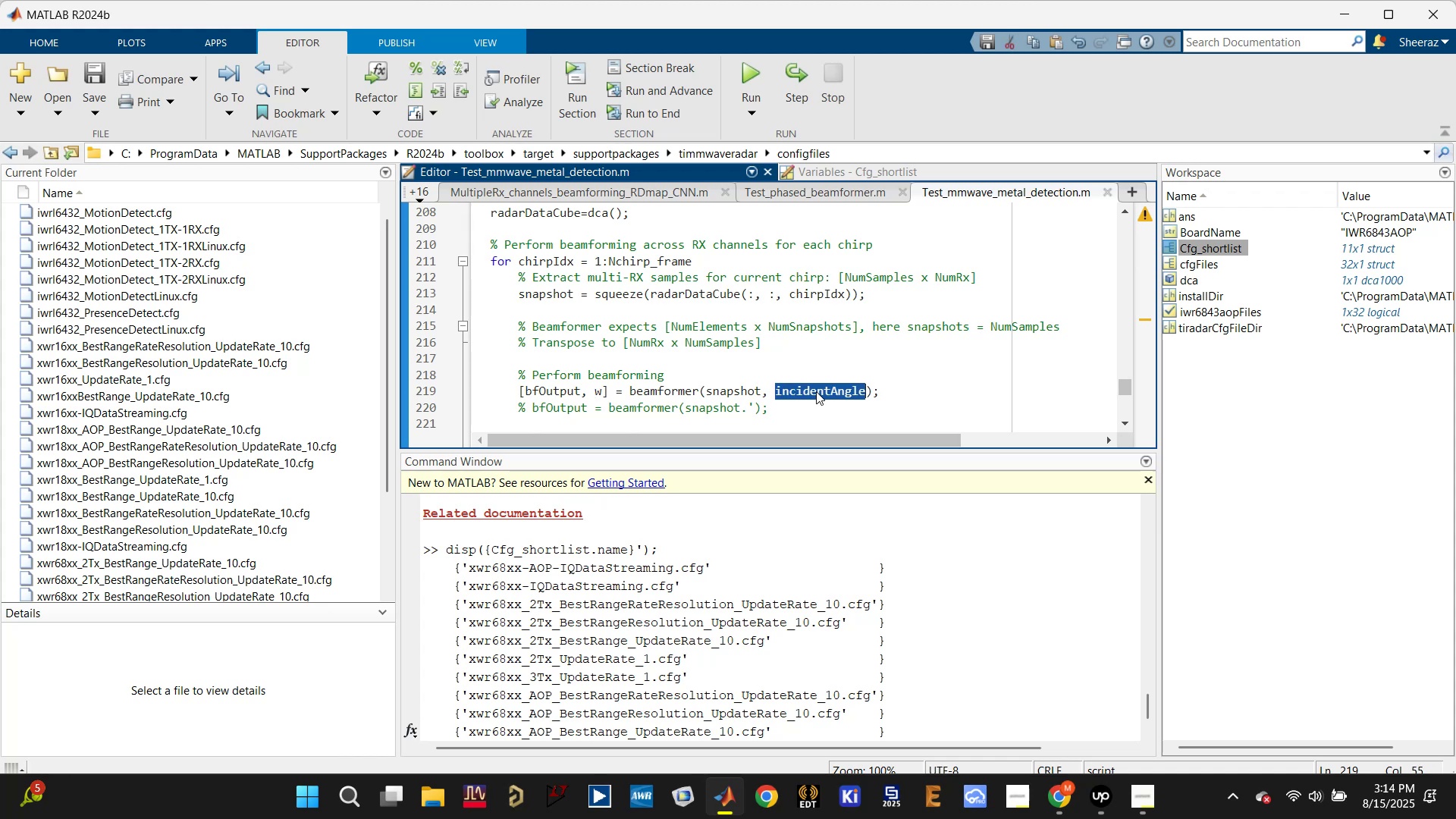 
scroll: coordinate [816, 391], scroll_direction: up, amount: 3.0
 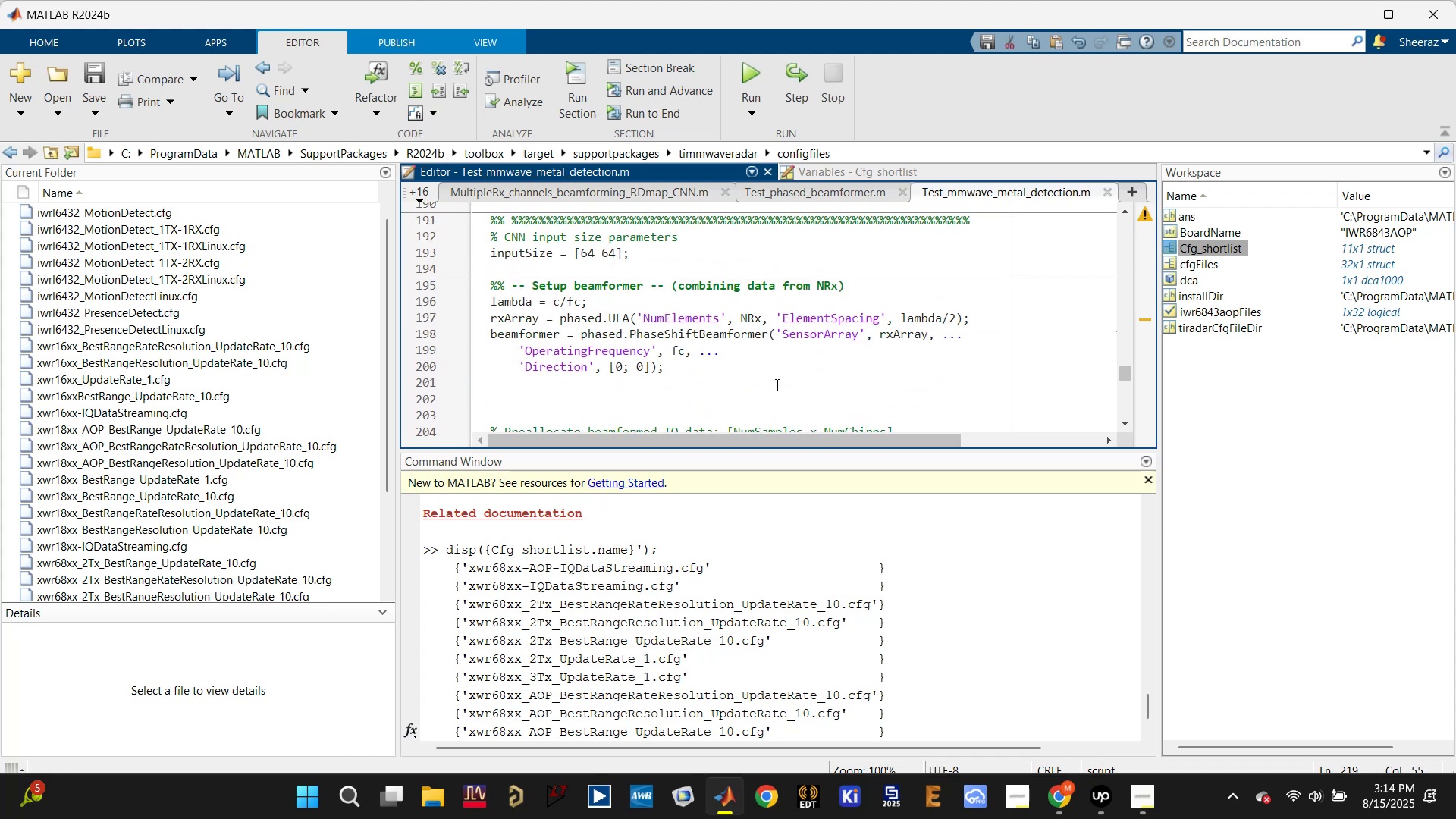 
scroll: coordinate [776, 384], scroll_direction: down, amount: 3.0
 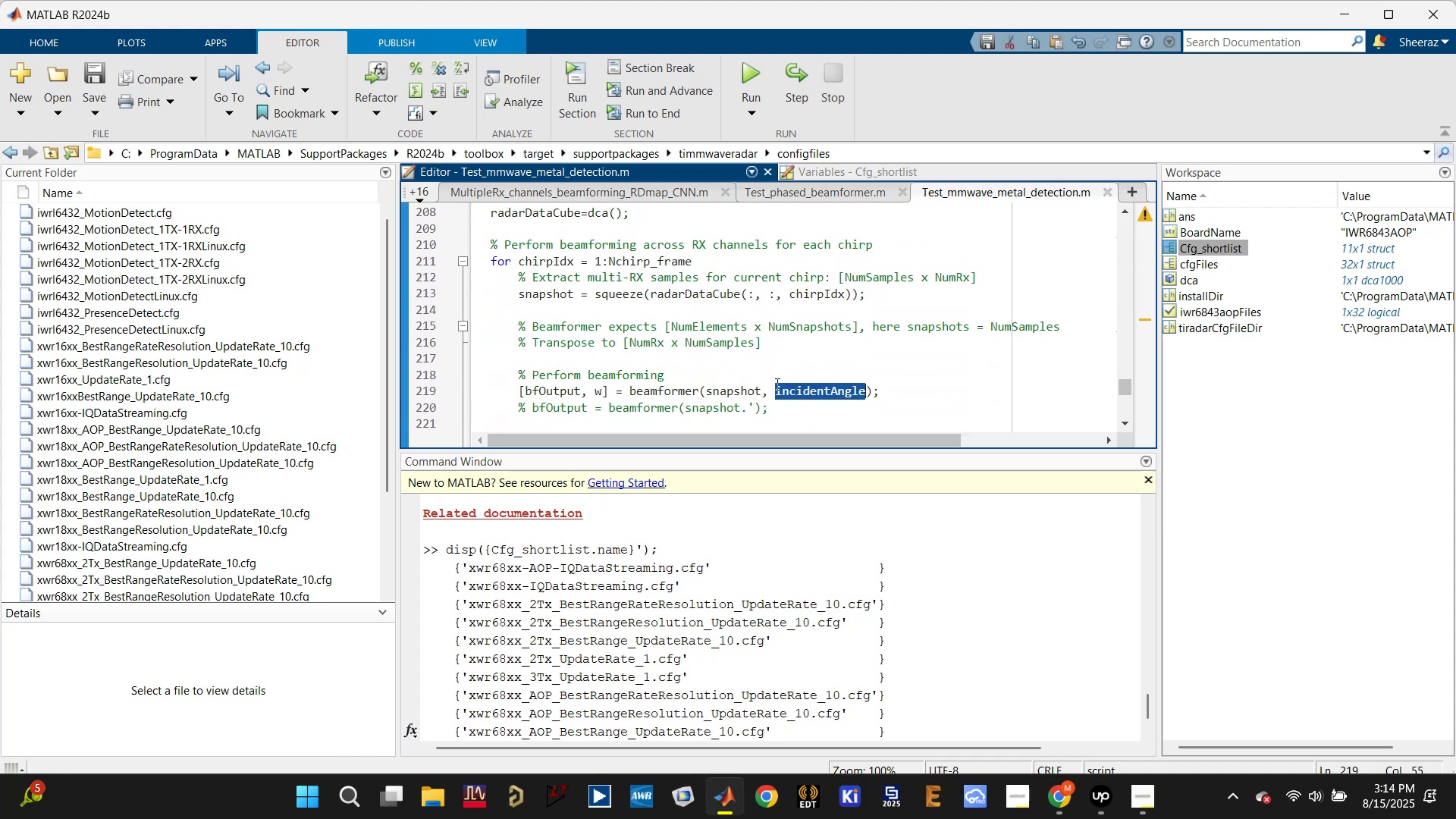 
scroll: coordinate [776, 384], scroll_direction: up, amount: 2.0
 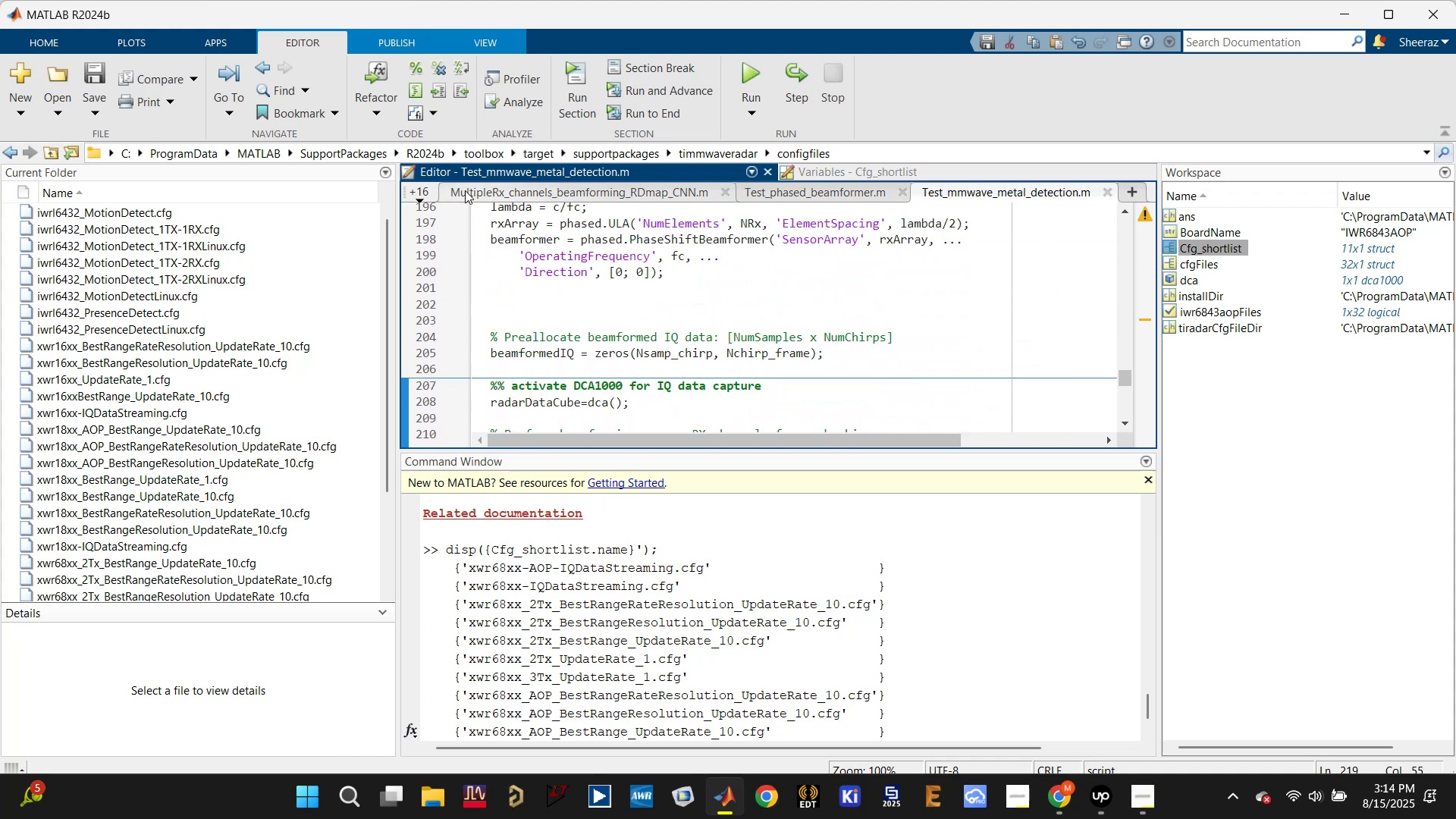 
left_click([415, 196])
 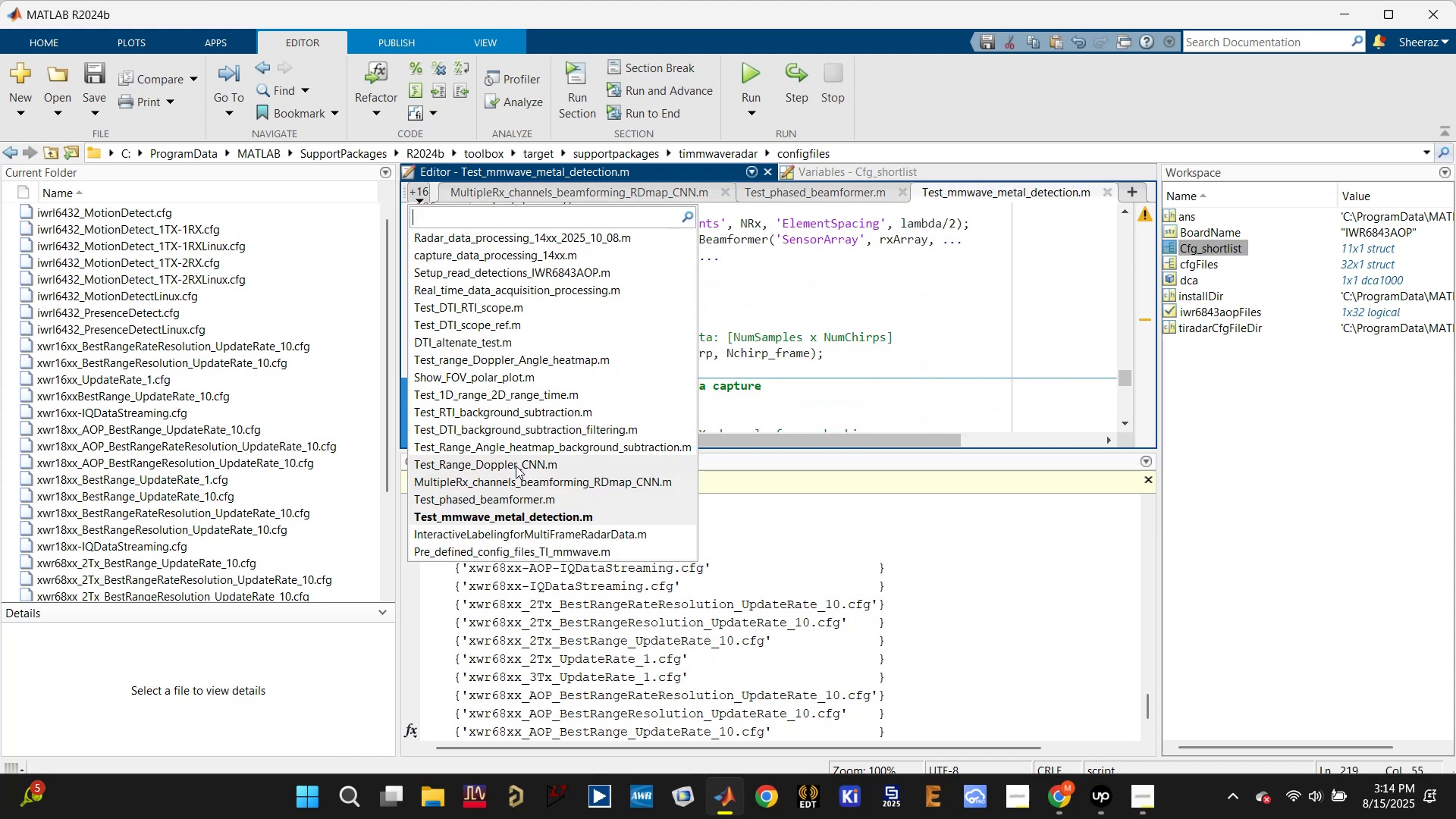 
left_click([507, 480])
 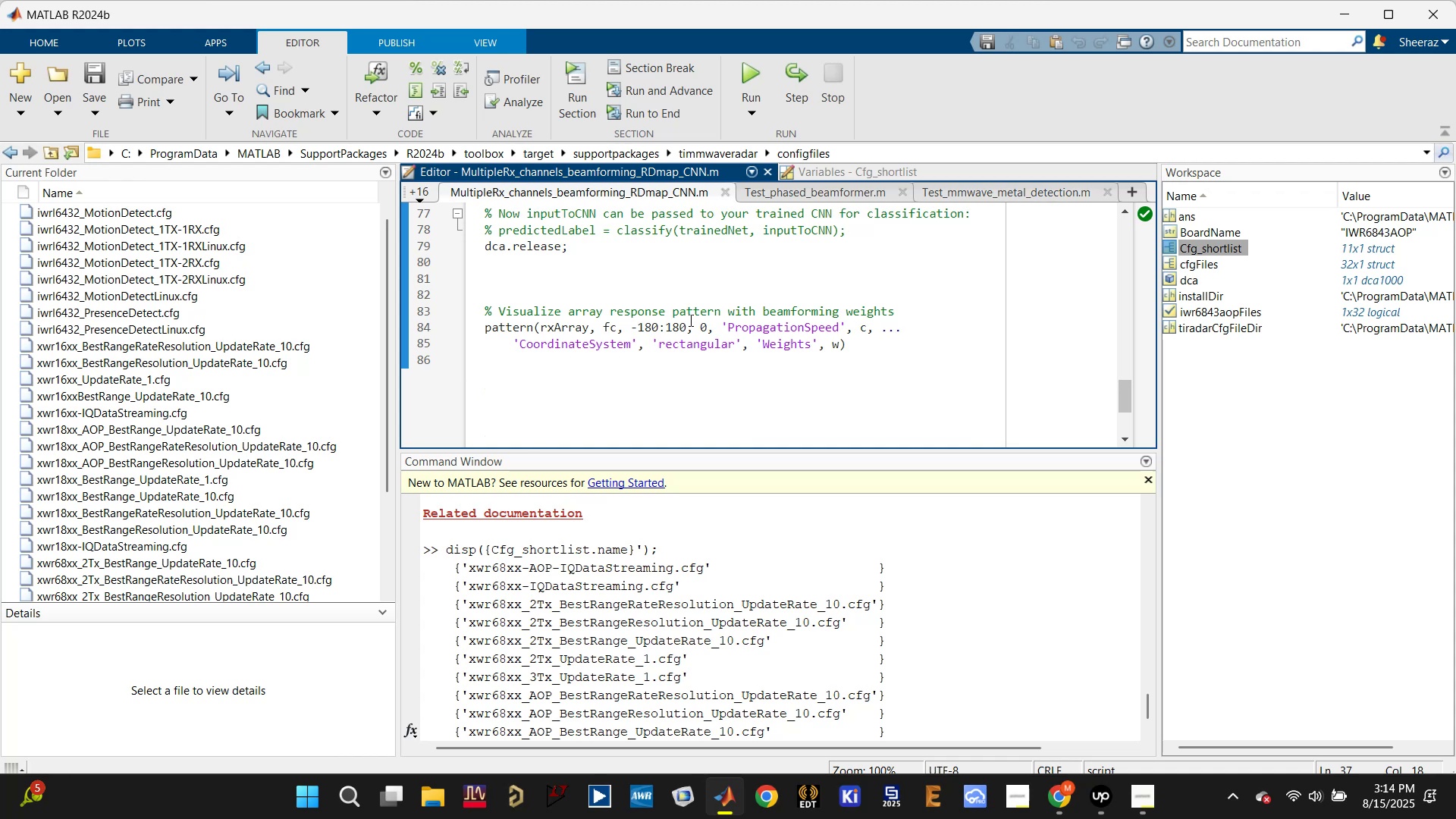 
scroll: coordinate [700, 312], scroll_direction: up, amount: 7.0
 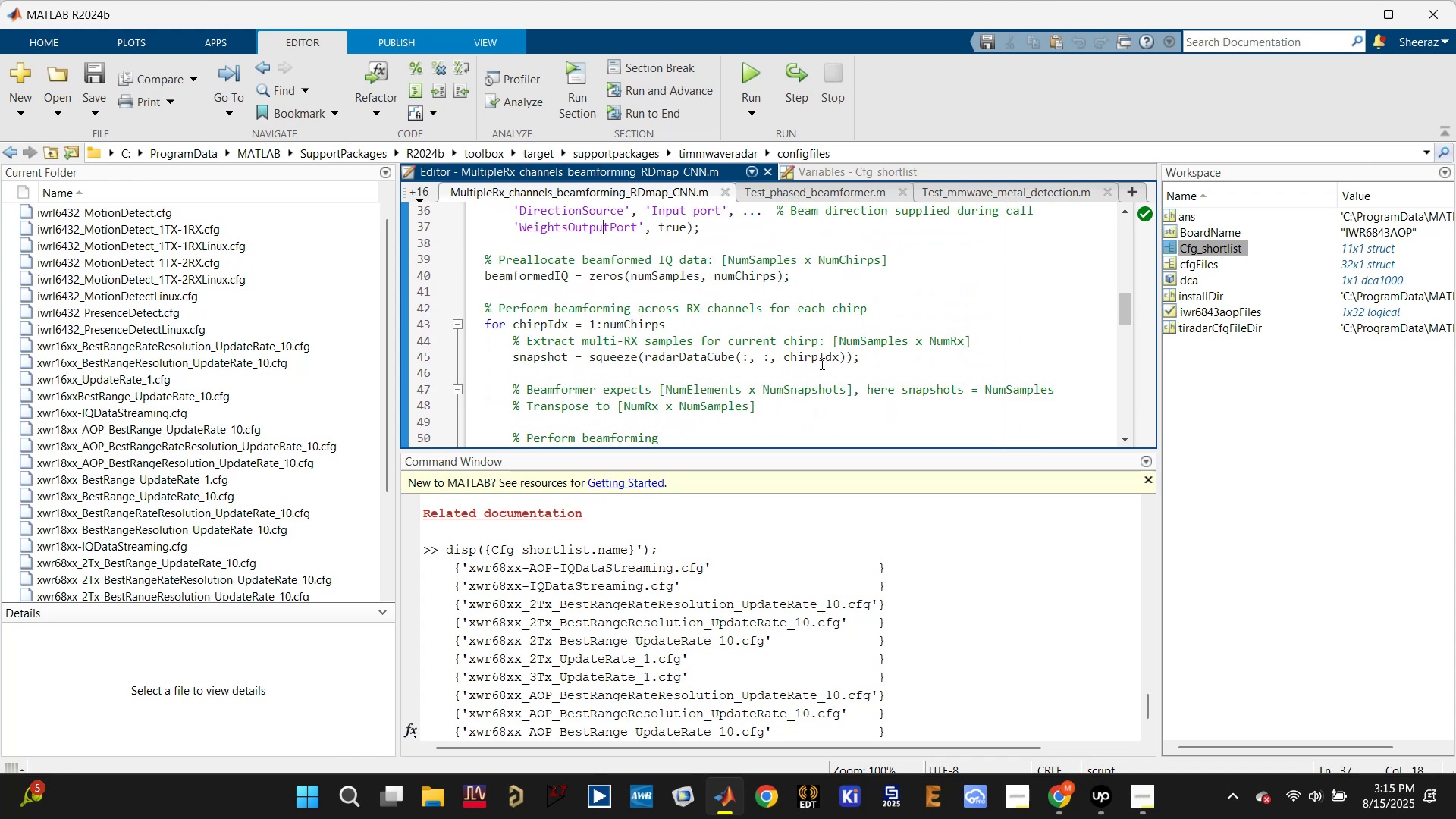 
scroll: coordinate [816, 363], scroll_direction: down, amount: 1.0
 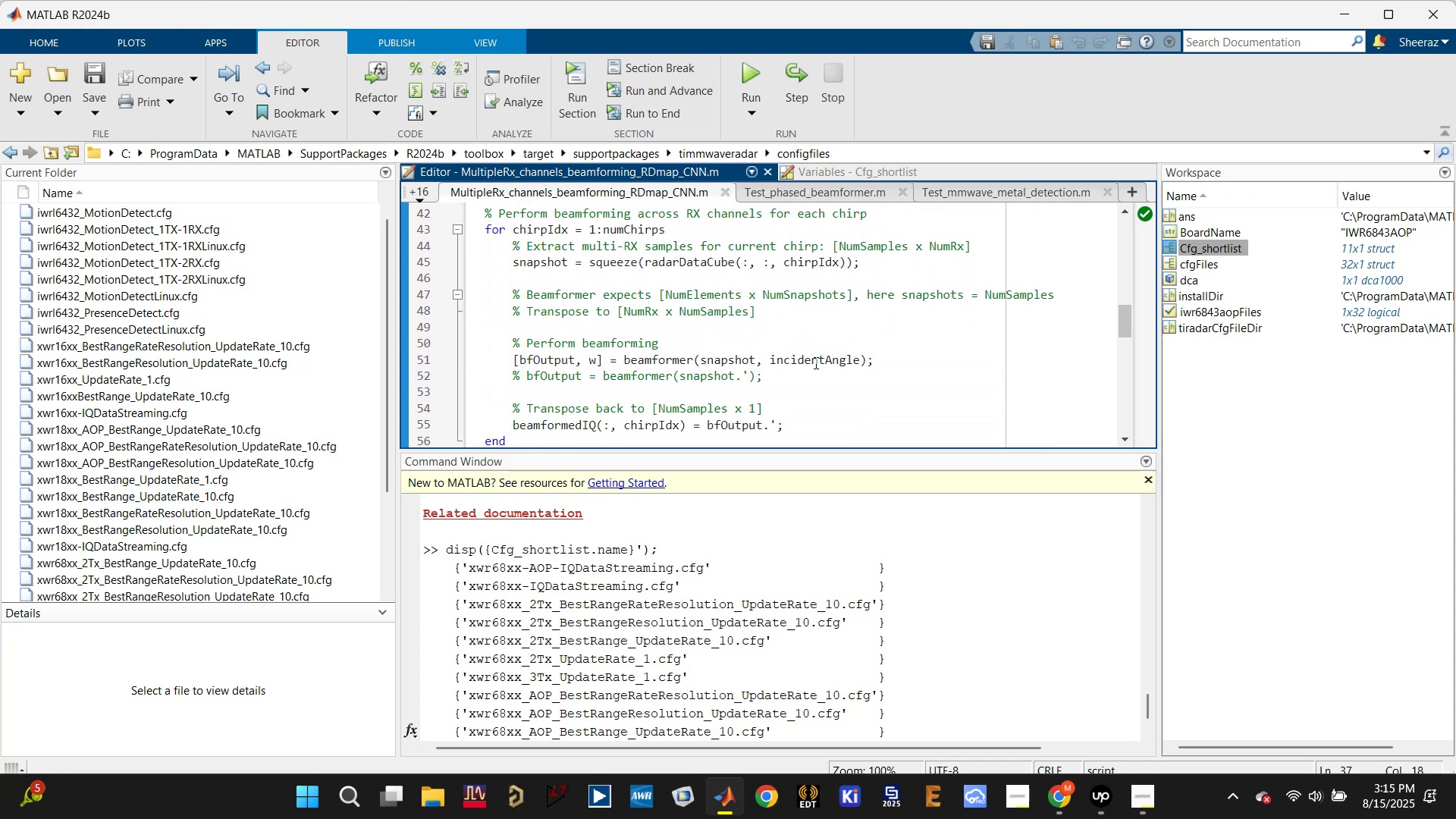 
left_click([814, 361])
 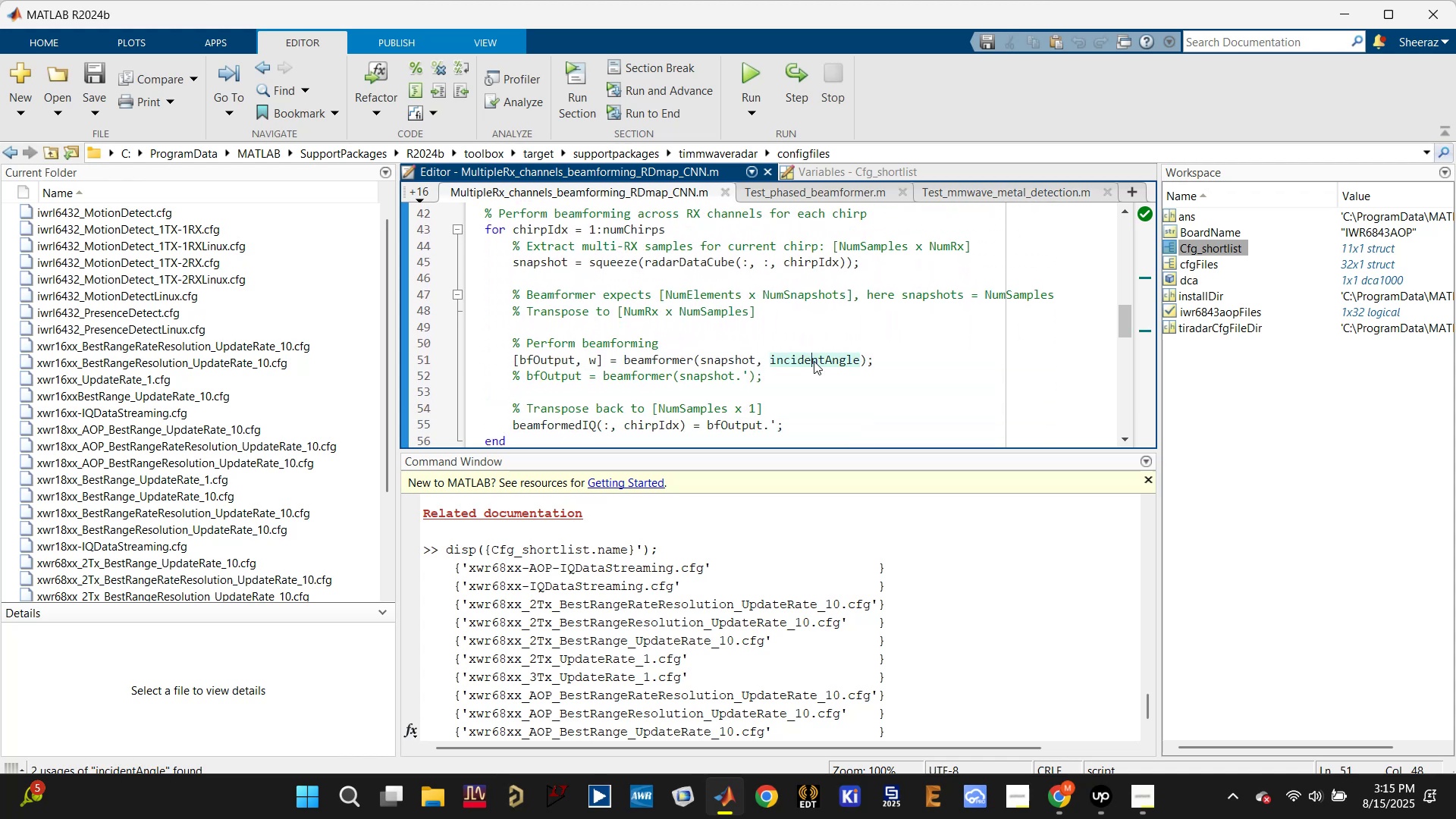 
scroll: coordinate [814, 361], scroll_direction: up, amount: 3.0
 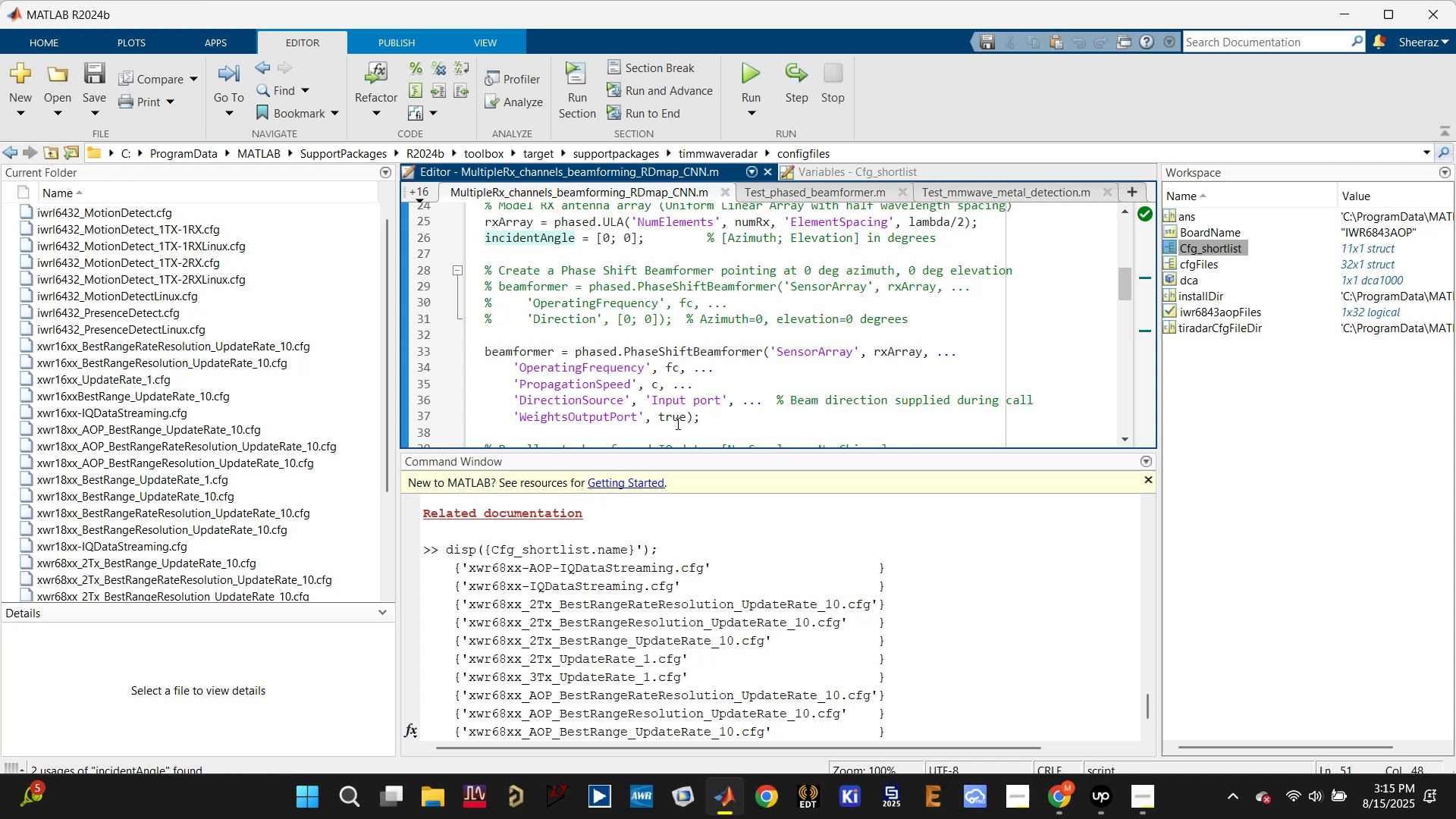 
wait(7.93)
 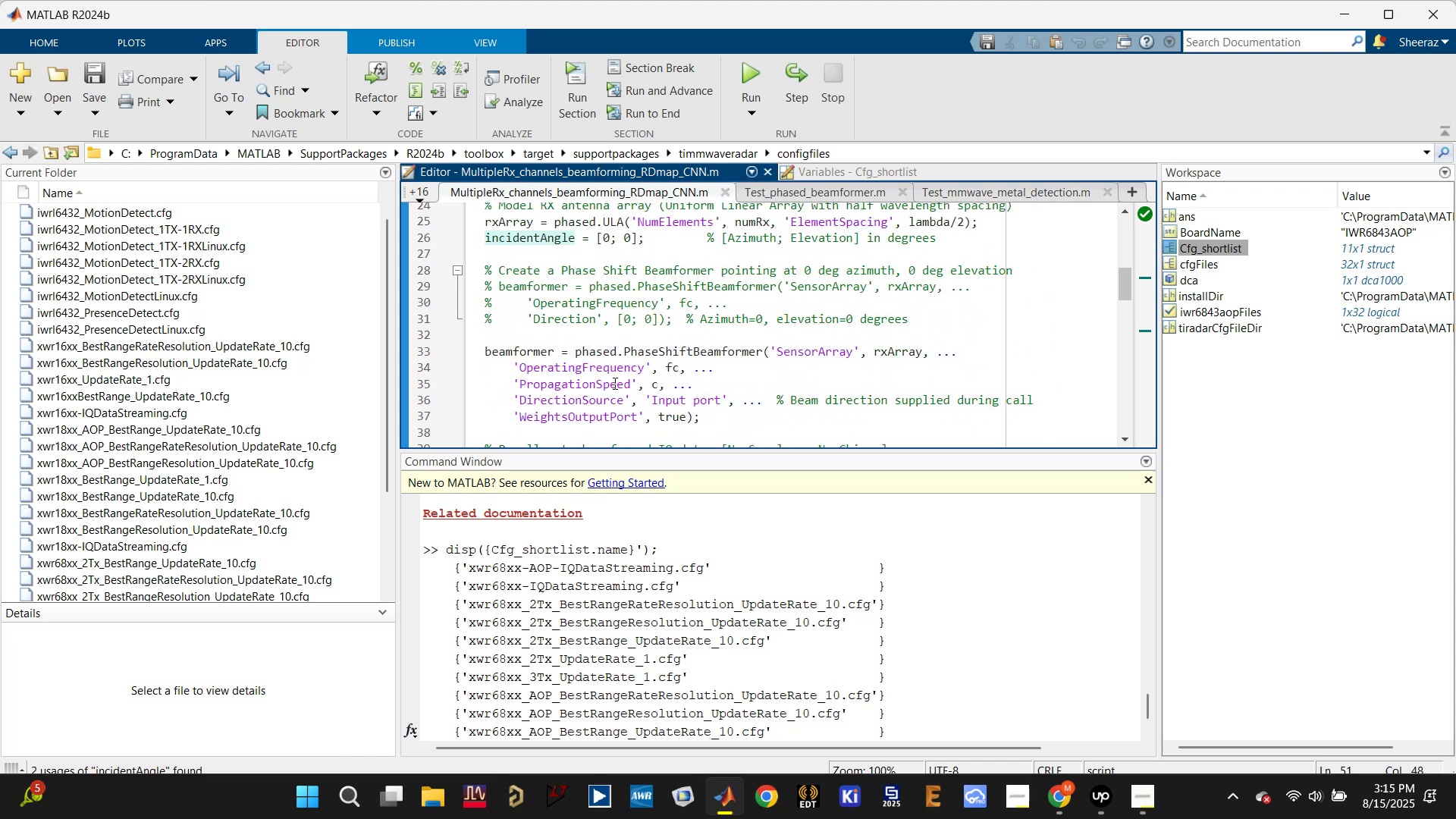 
left_click_drag(start_coordinate=[713, 424], to_coordinate=[463, 353])
 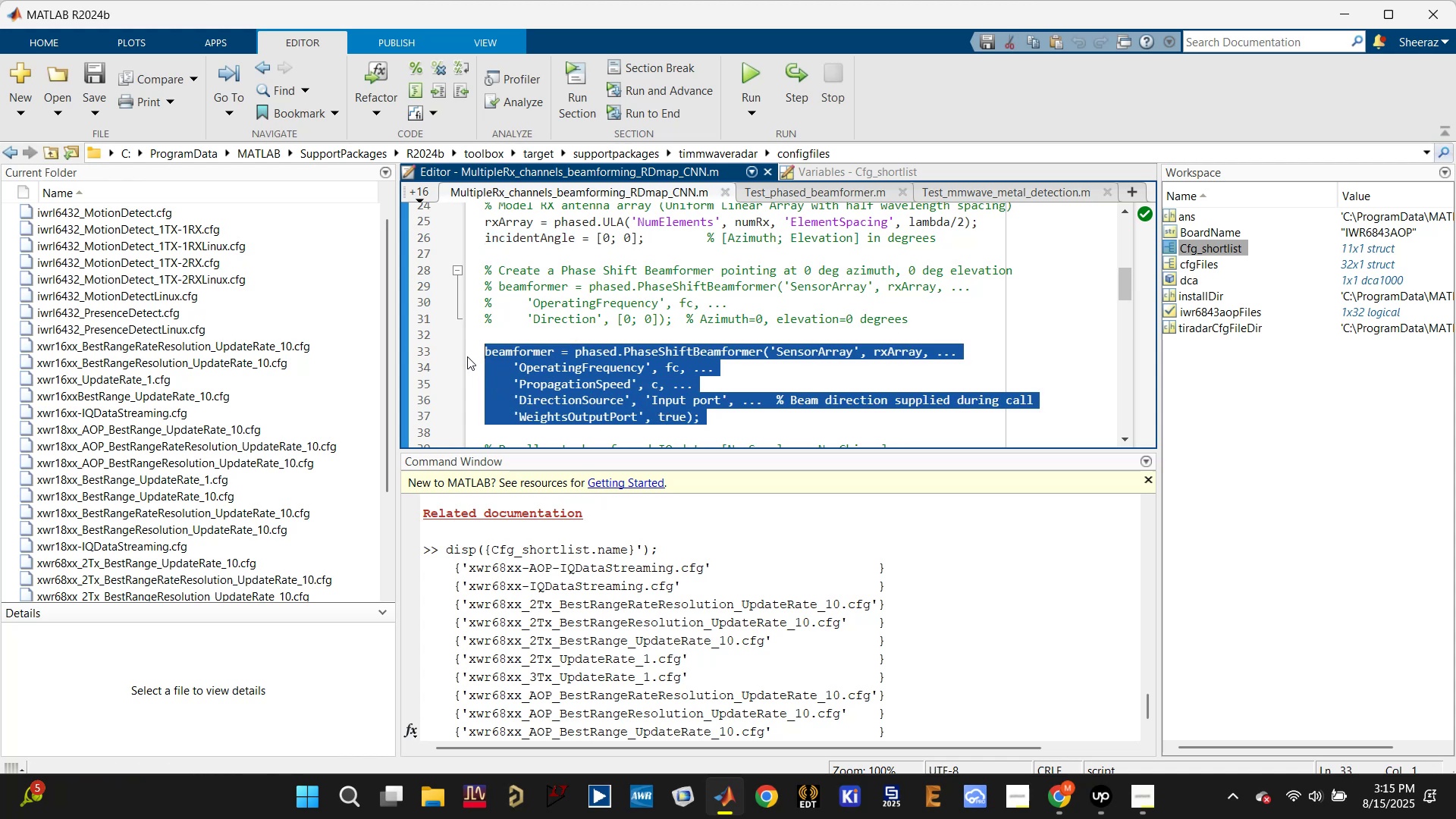 
key(Control+C)
 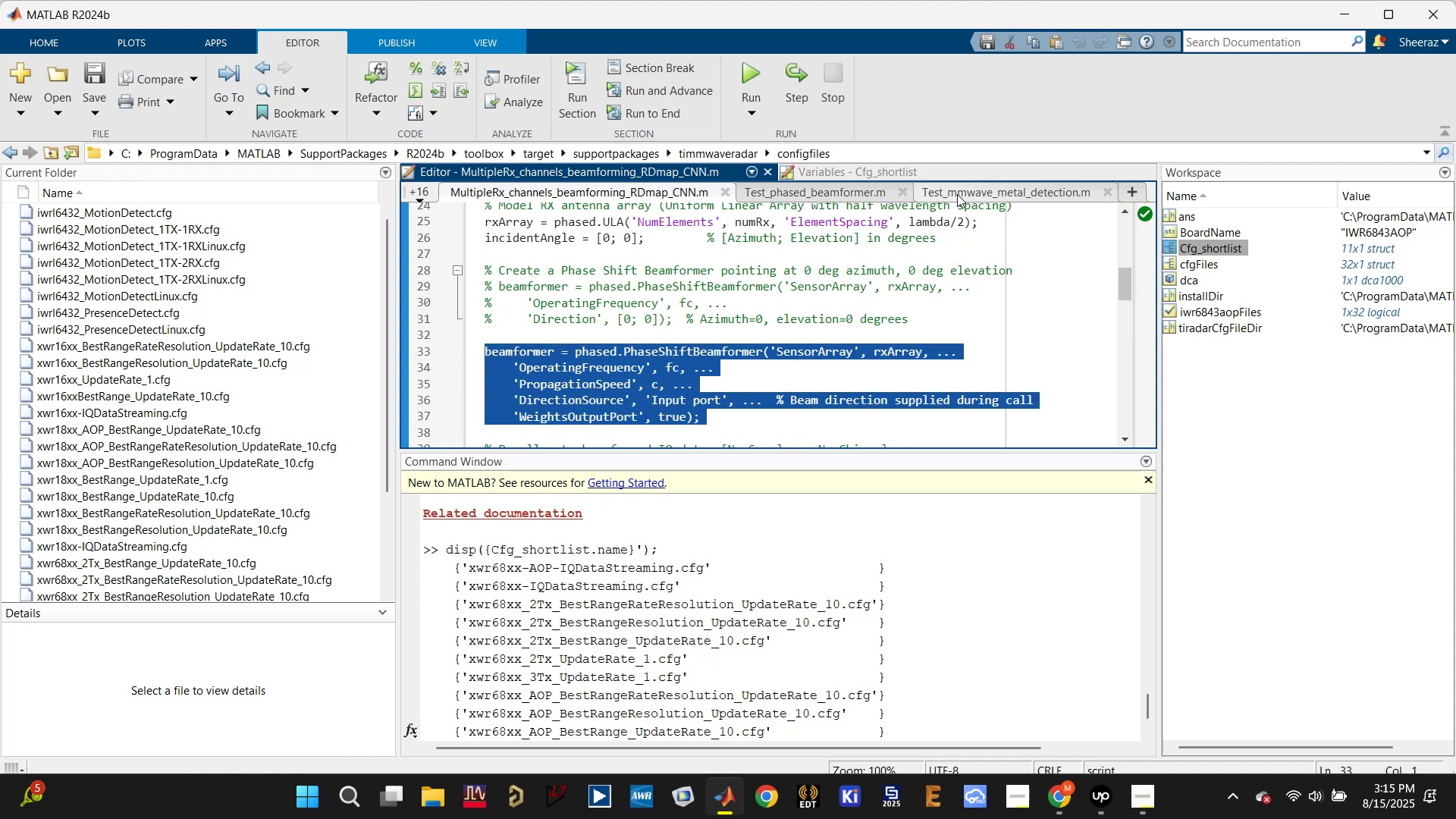 
left_click([957, 194])
 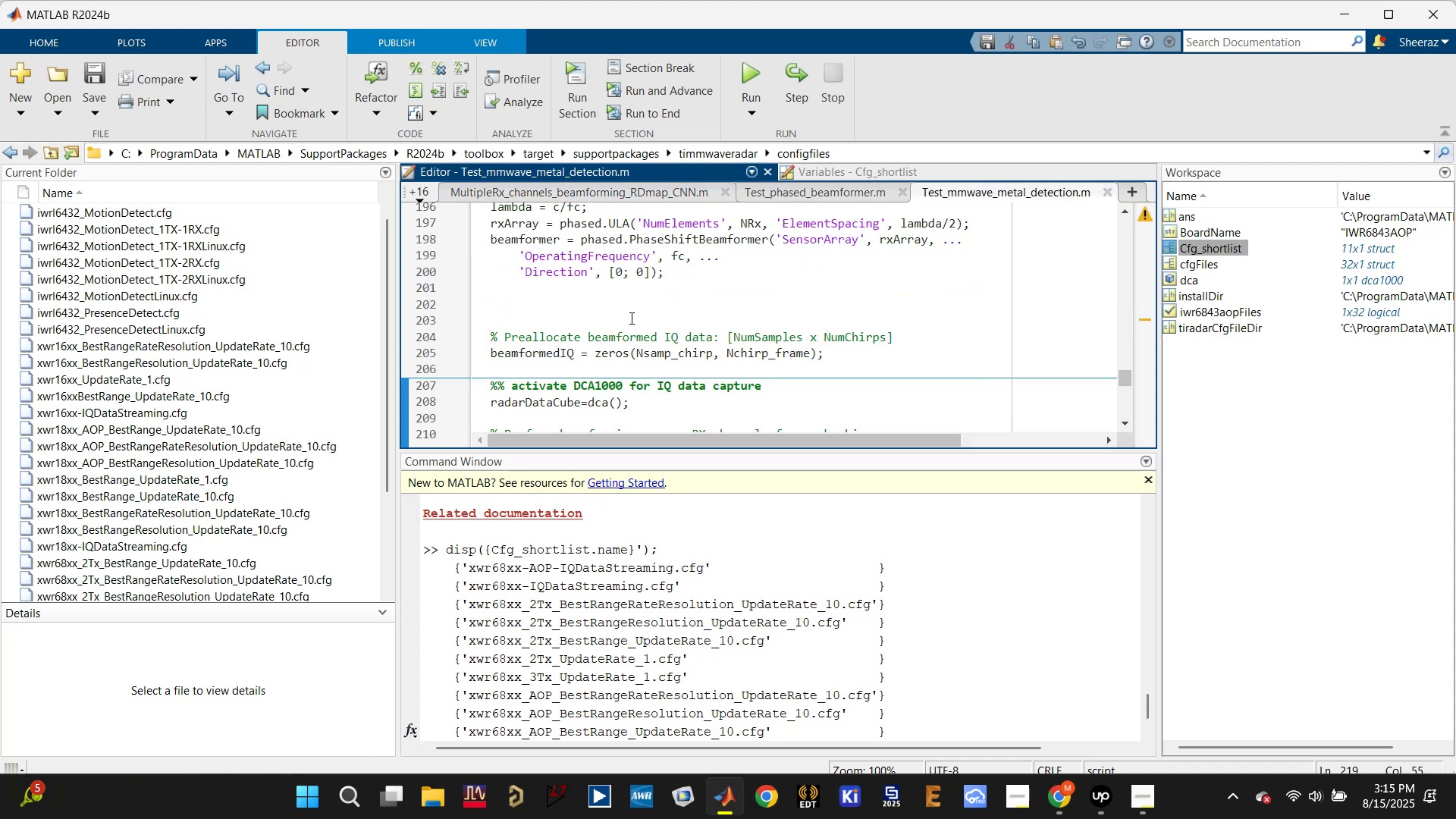 
scroll: coordinate [630, 318], scroll_direction: up, amount: 1.0
 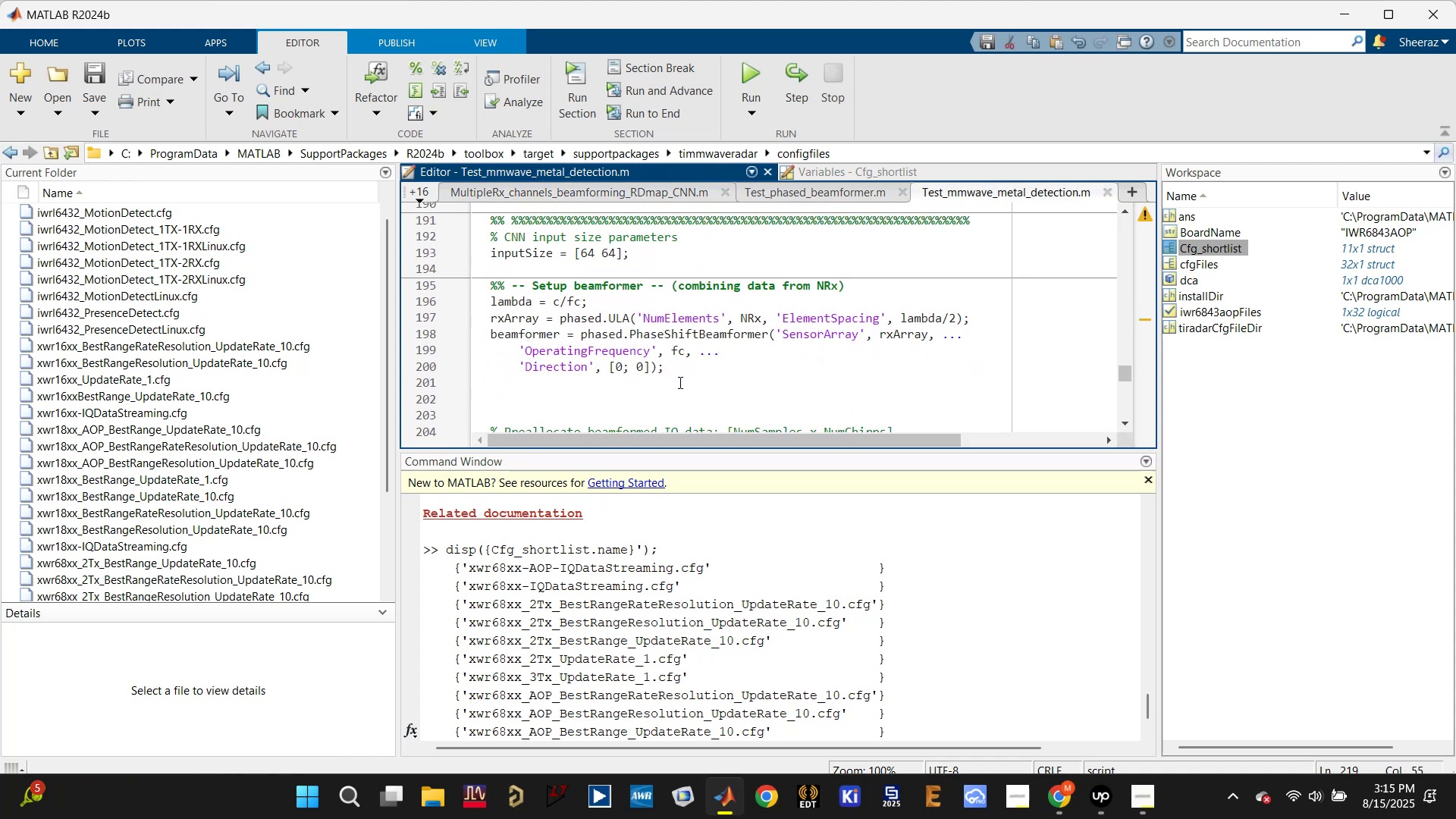 
left_click_drag(start_coordinate=[674, 375], to_coordinate=[475, 338])
 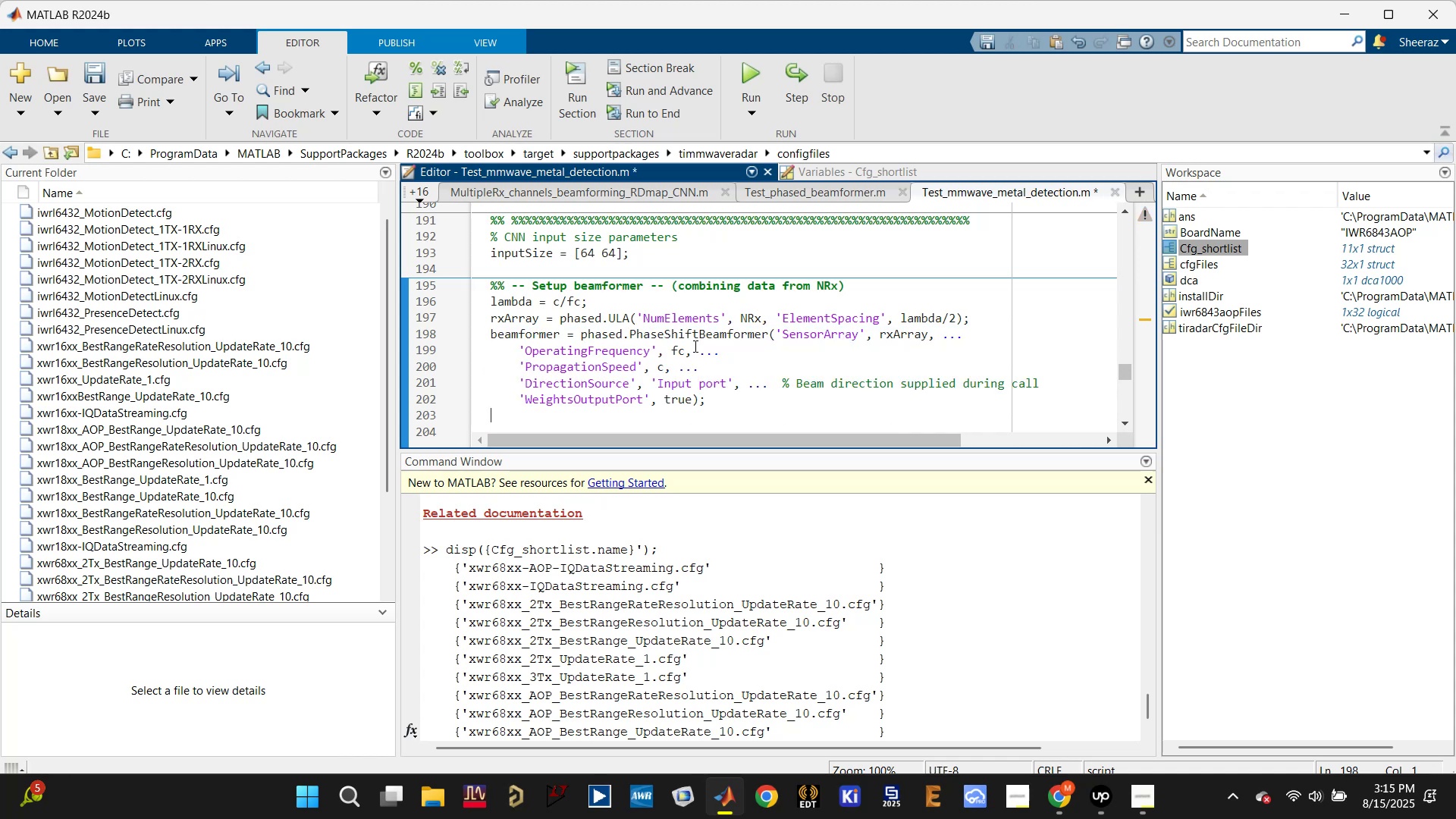 
key(Control+V)
 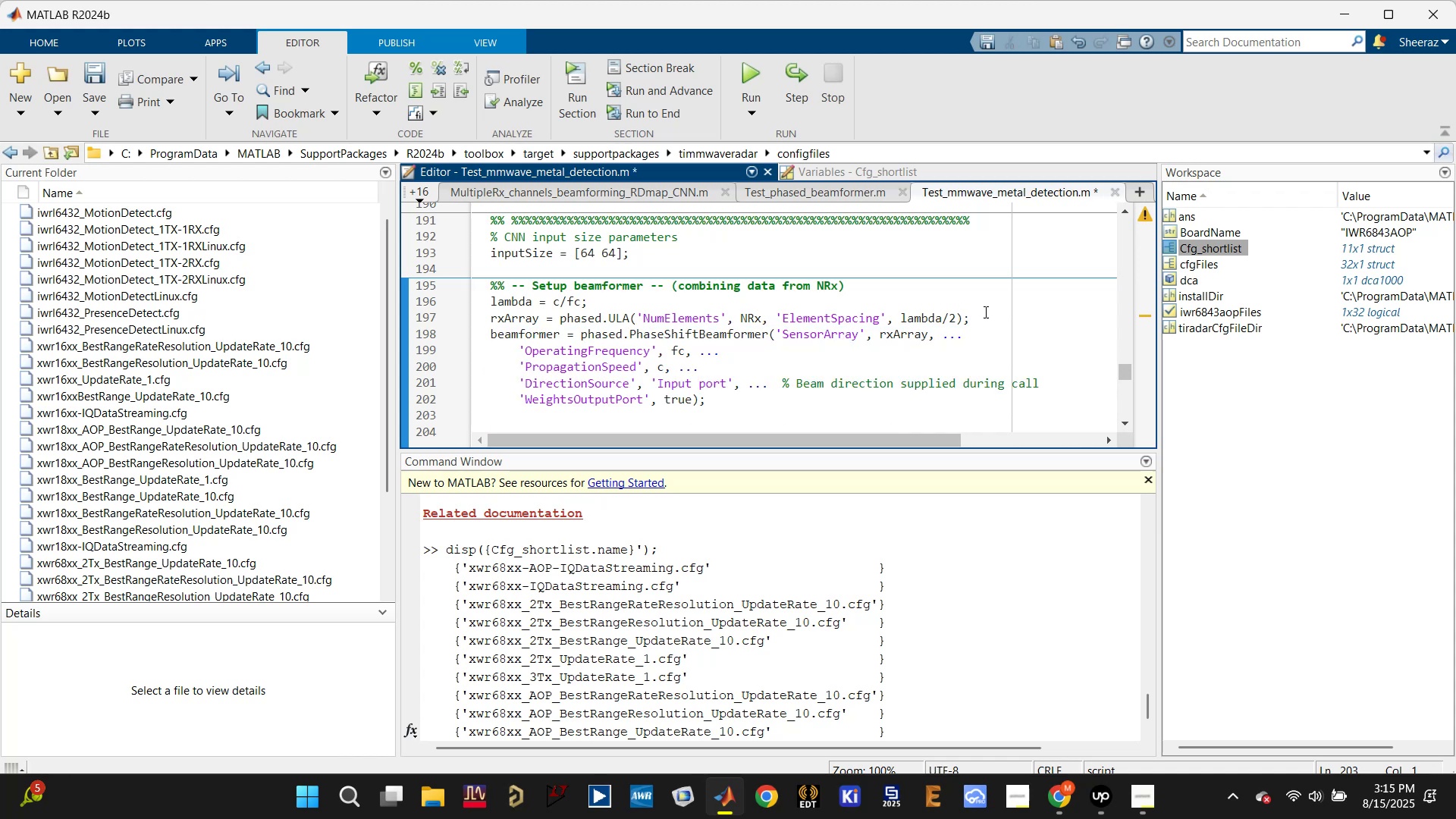 
left_click([987, 314])
 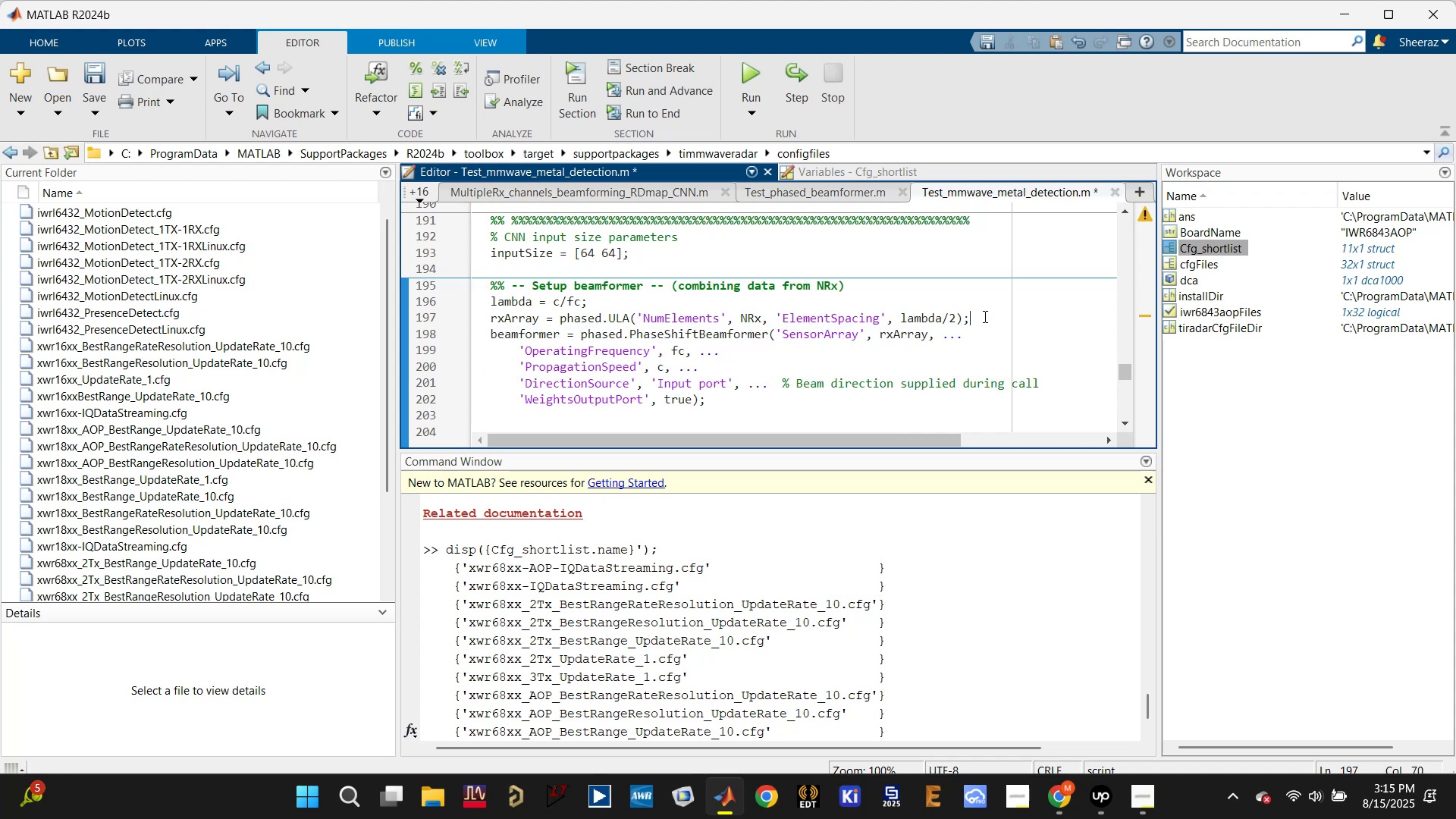 
key(Enter)
 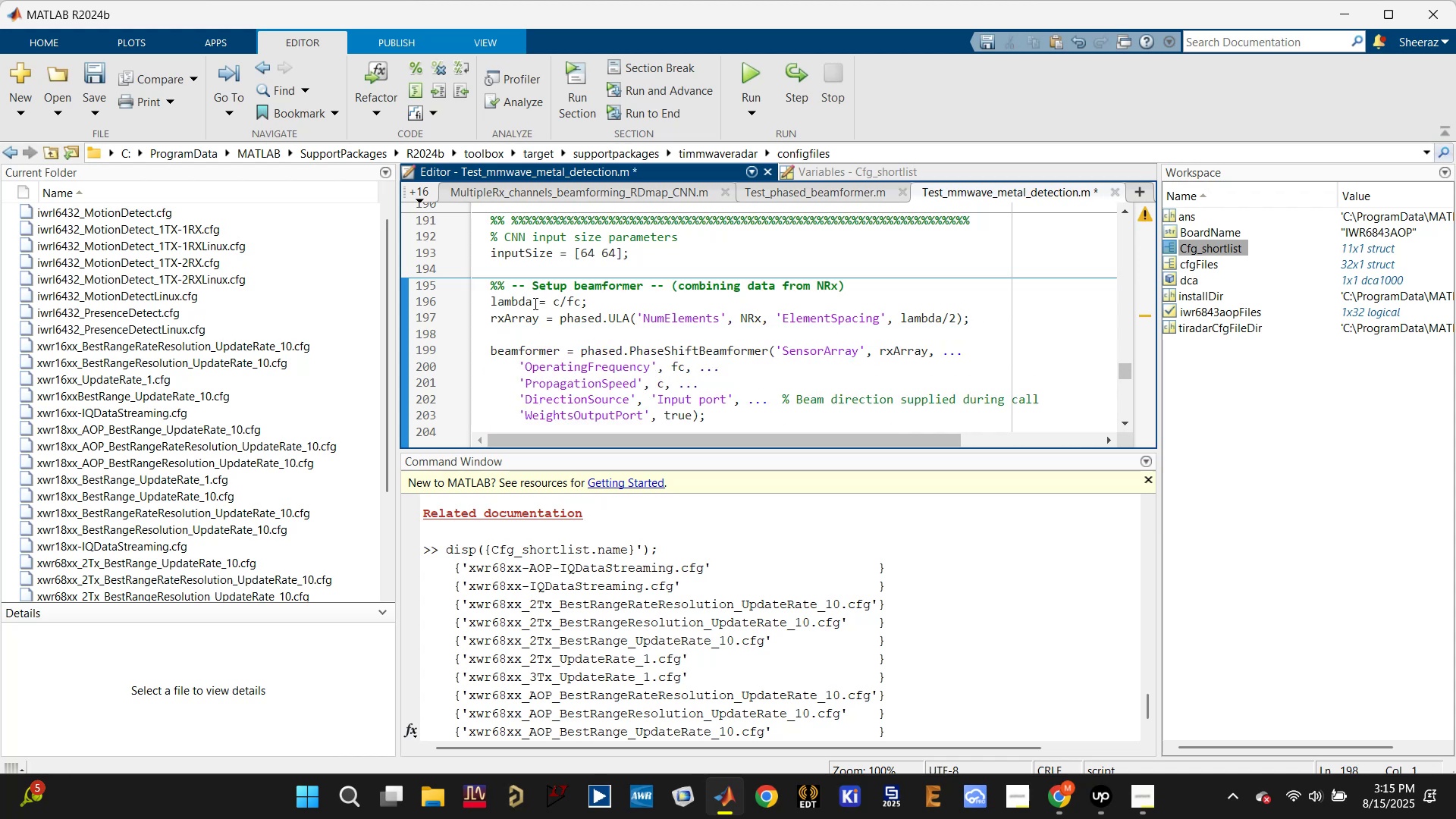 
key(Control+S)
 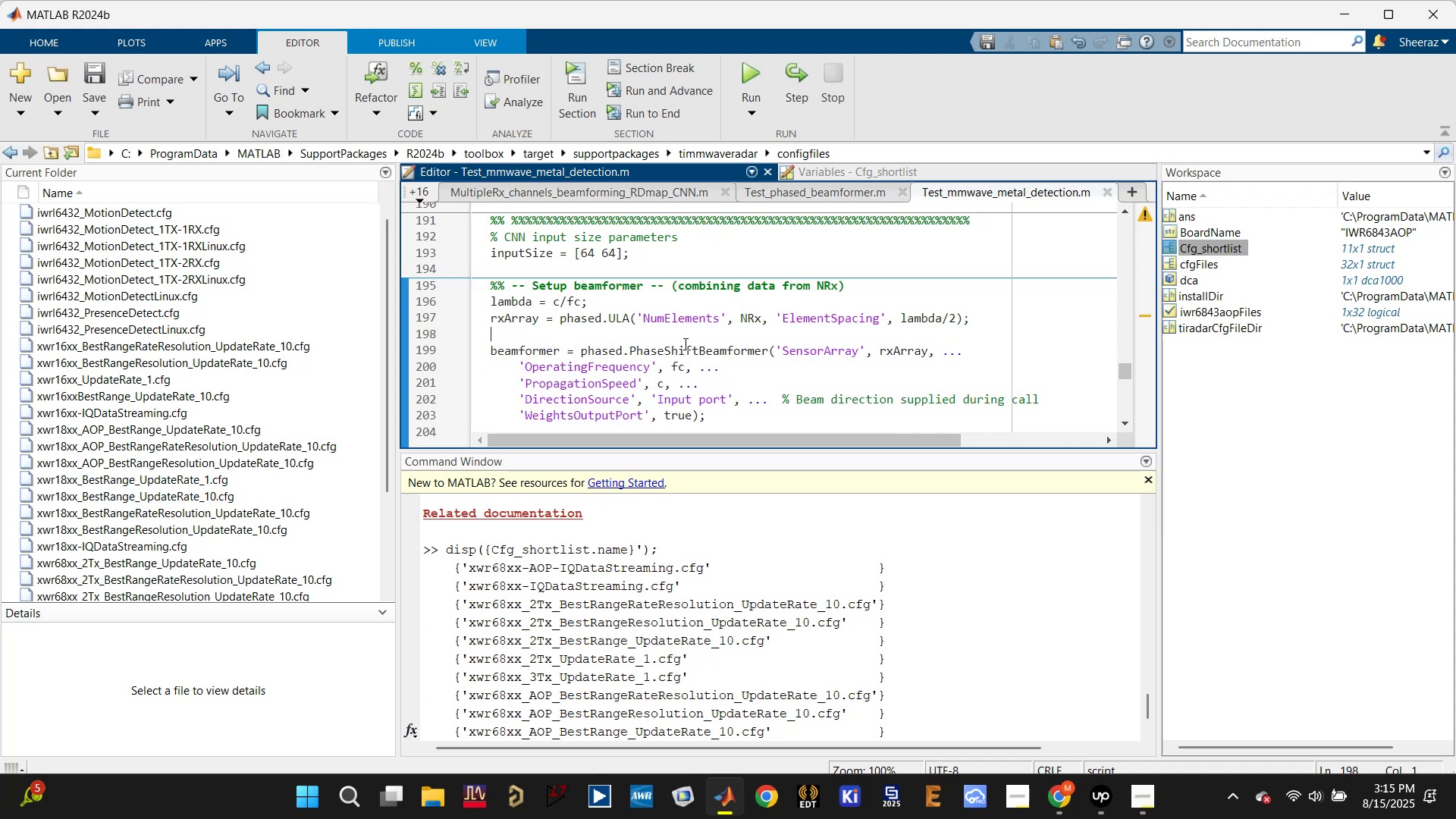 
scroll: coordinate [805, 356], scroll_direction: down, amount: 4.0
 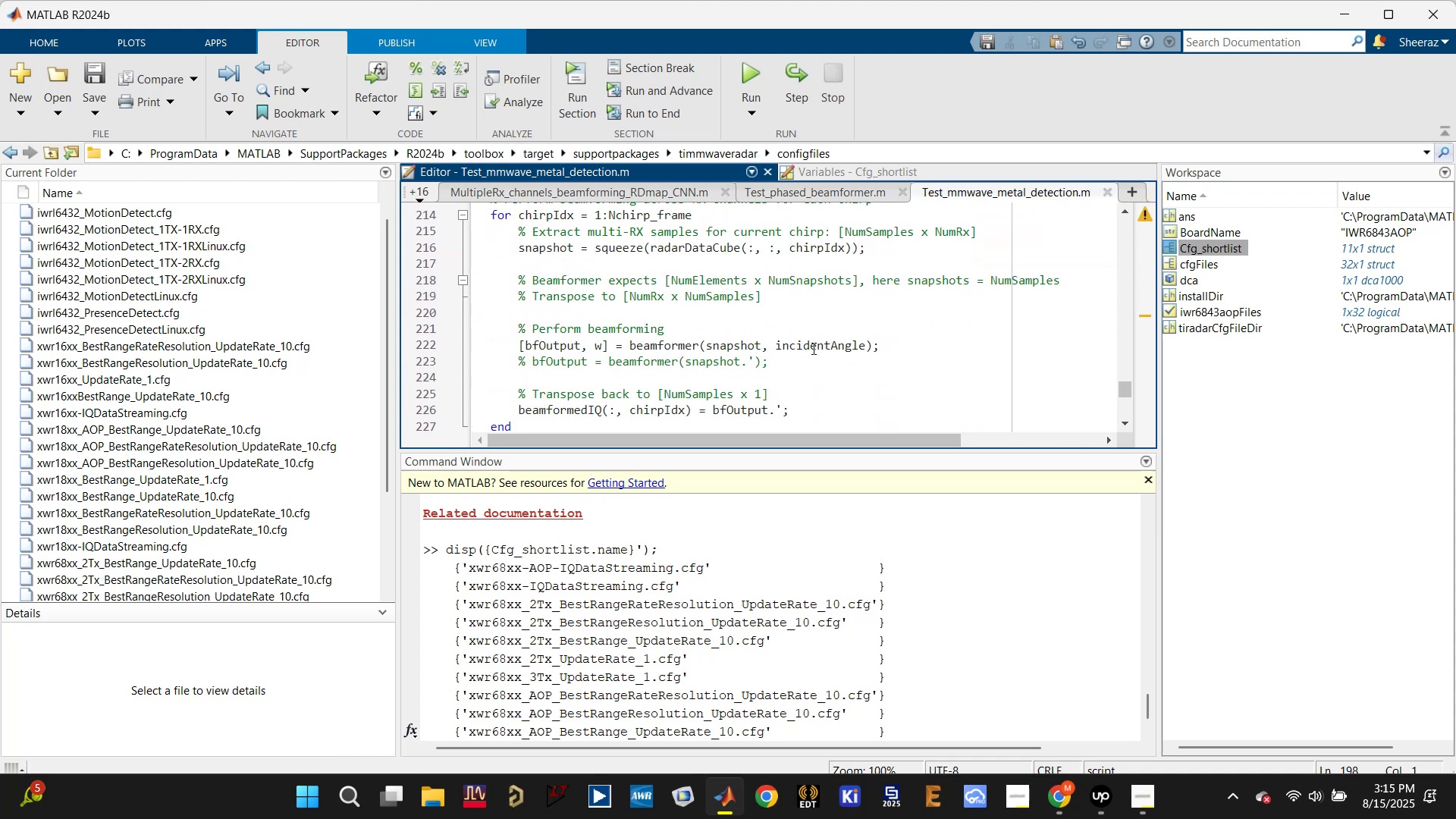 
double_click([812, 348])
 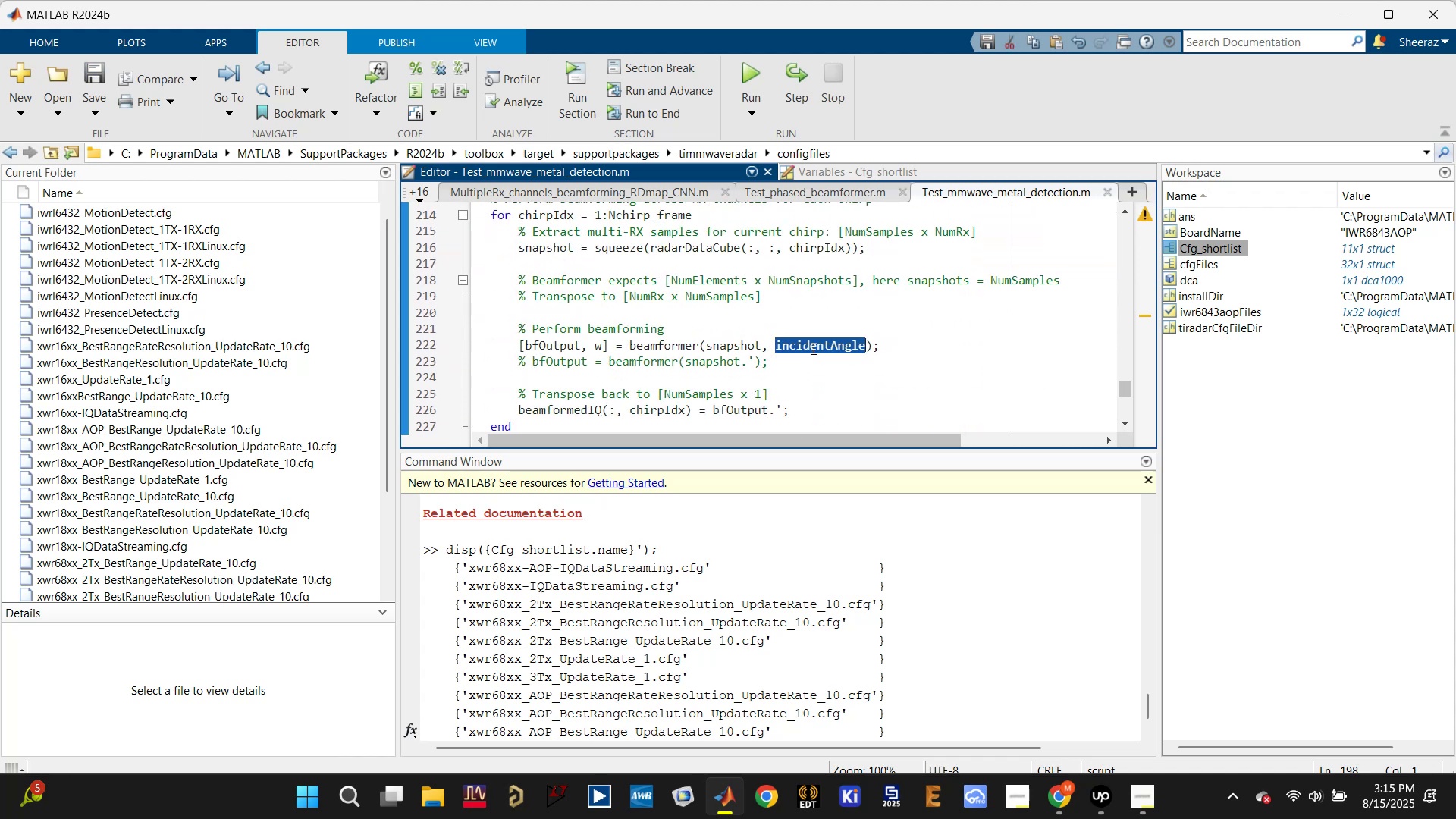 
key(Control+ControlLeft)
 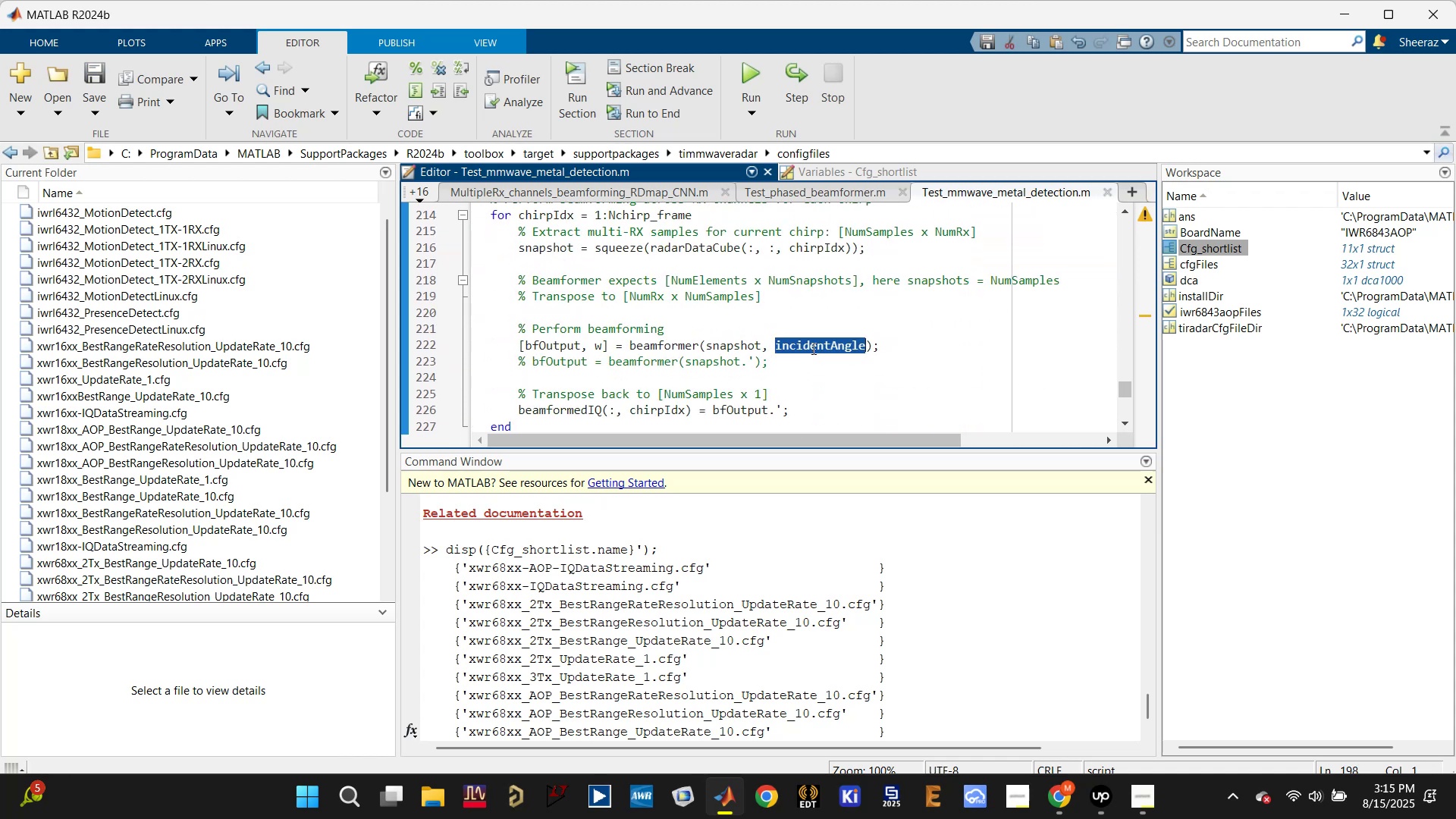 
key(Control+C)
 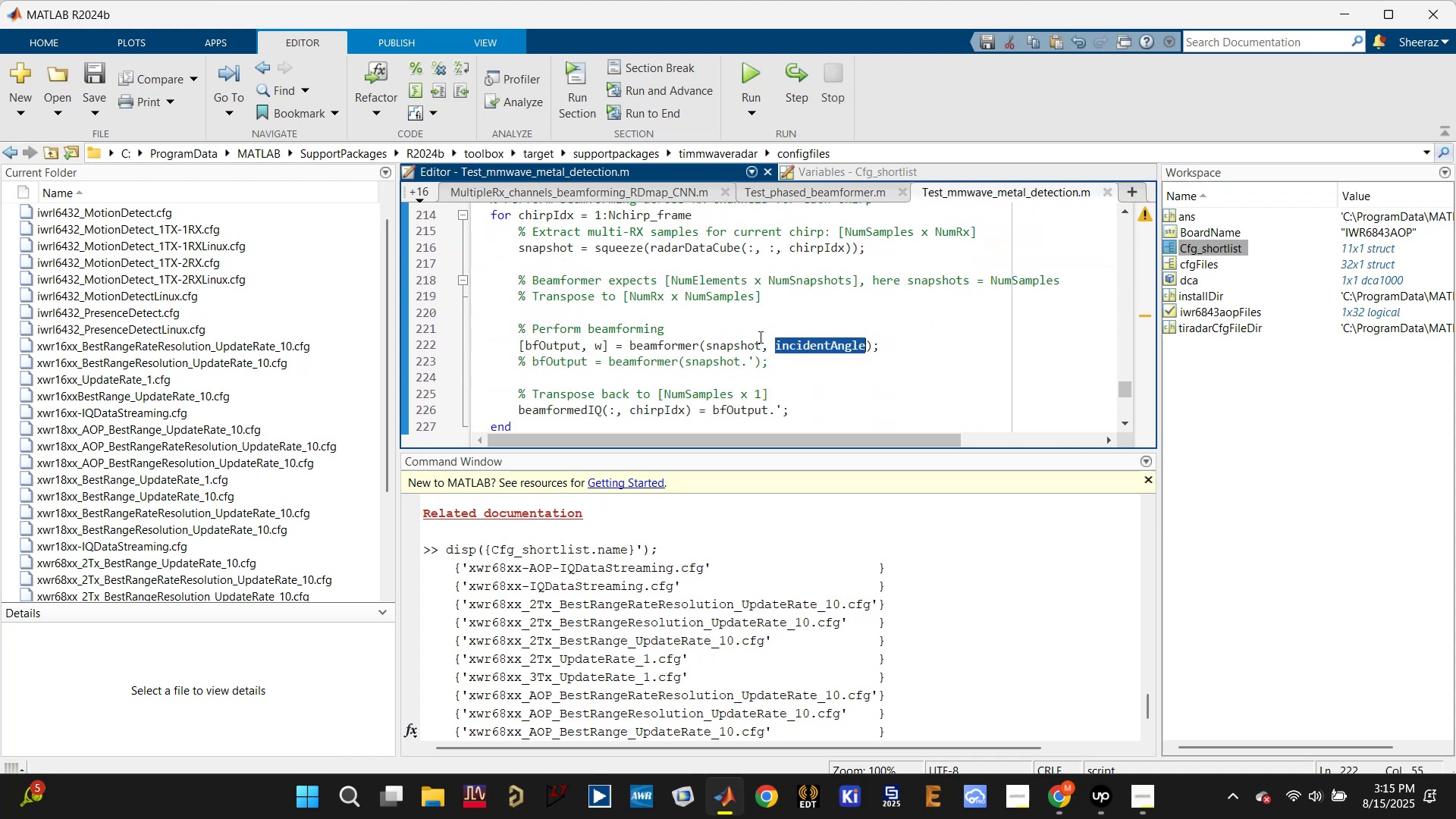 
scroll: coordinate [687, 334], scroll_direction: up, amount: 4.0
 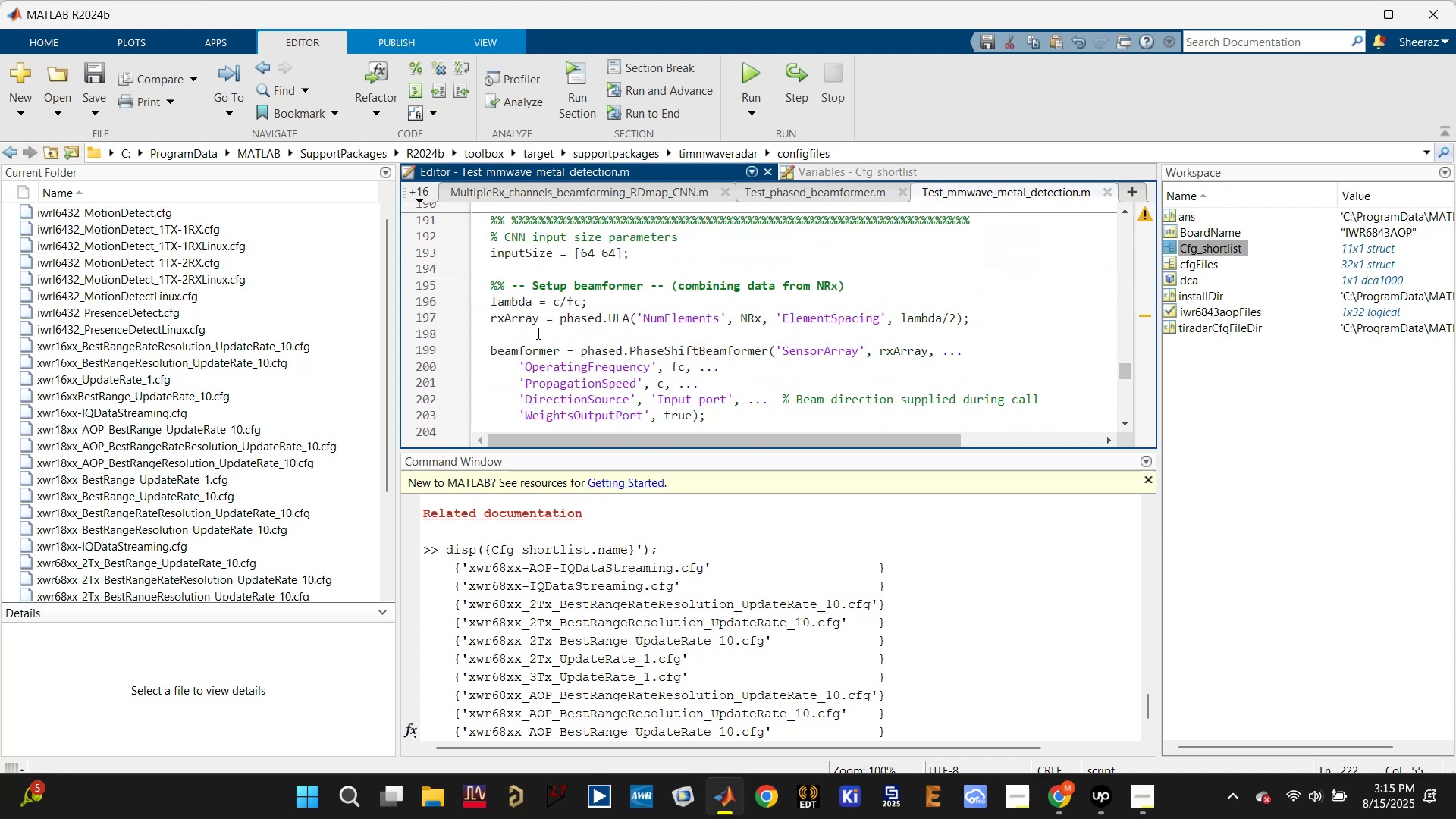 
key(Control+V)
 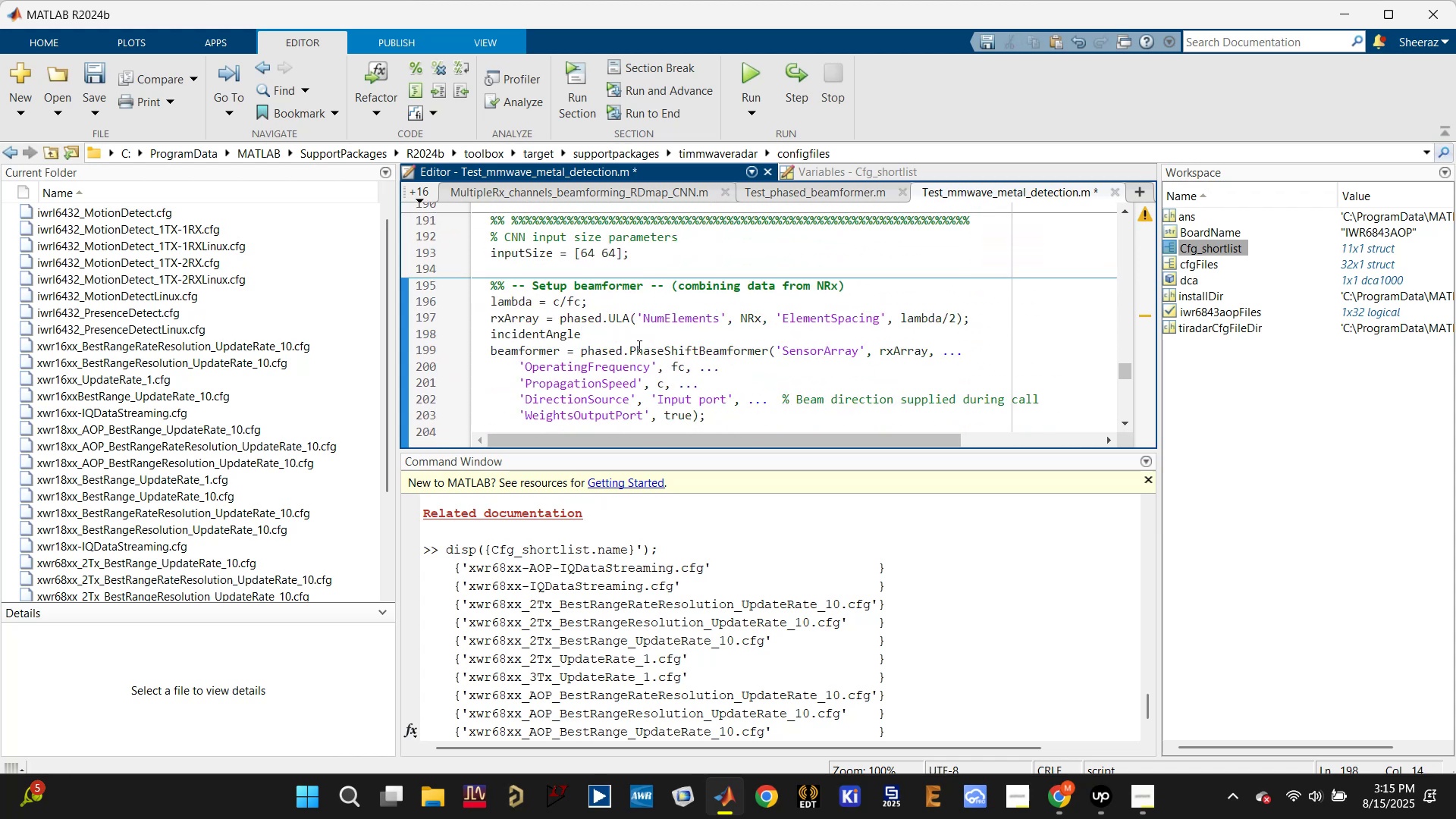 
key(Equal)
 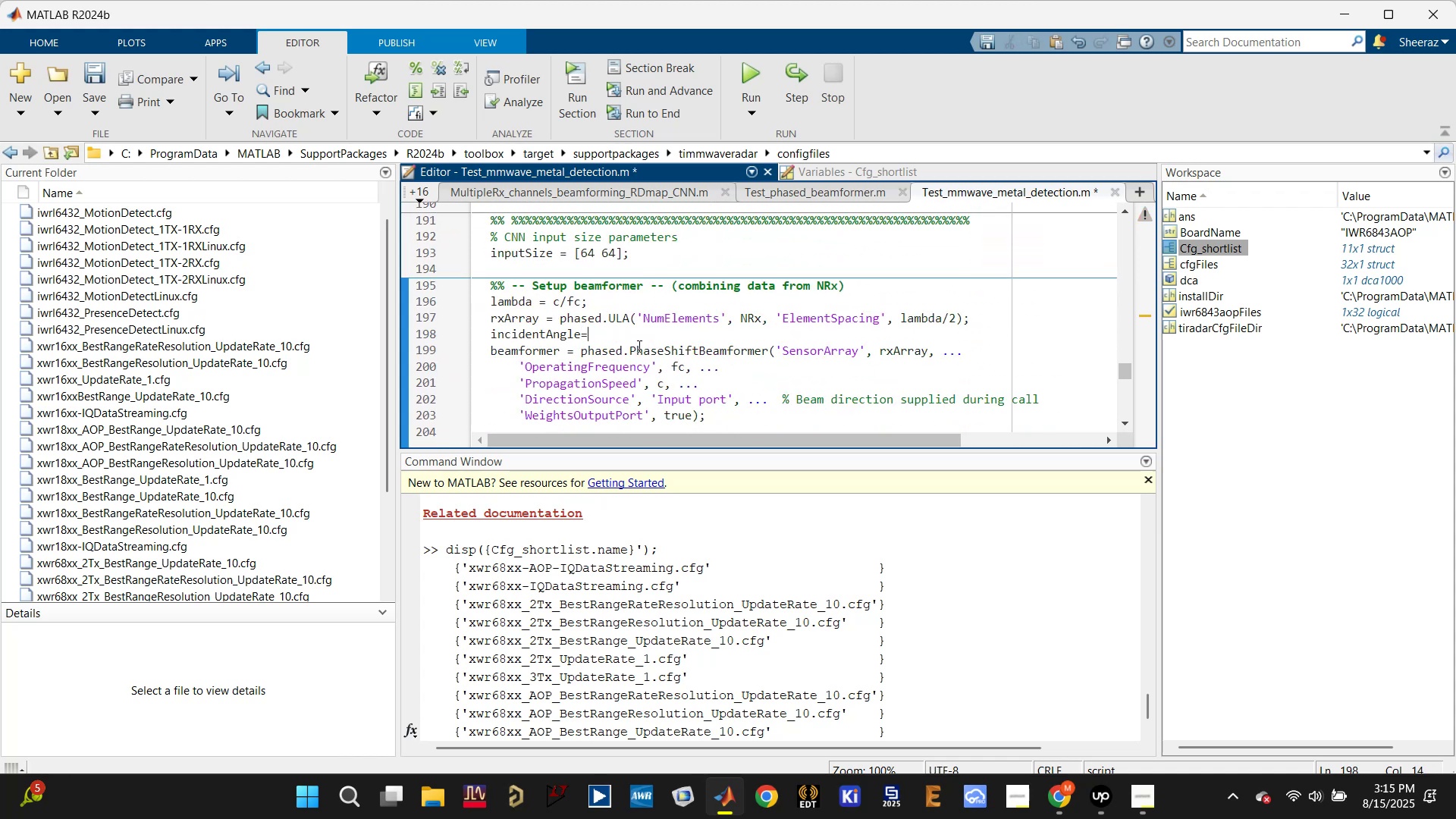 
key(Space)
 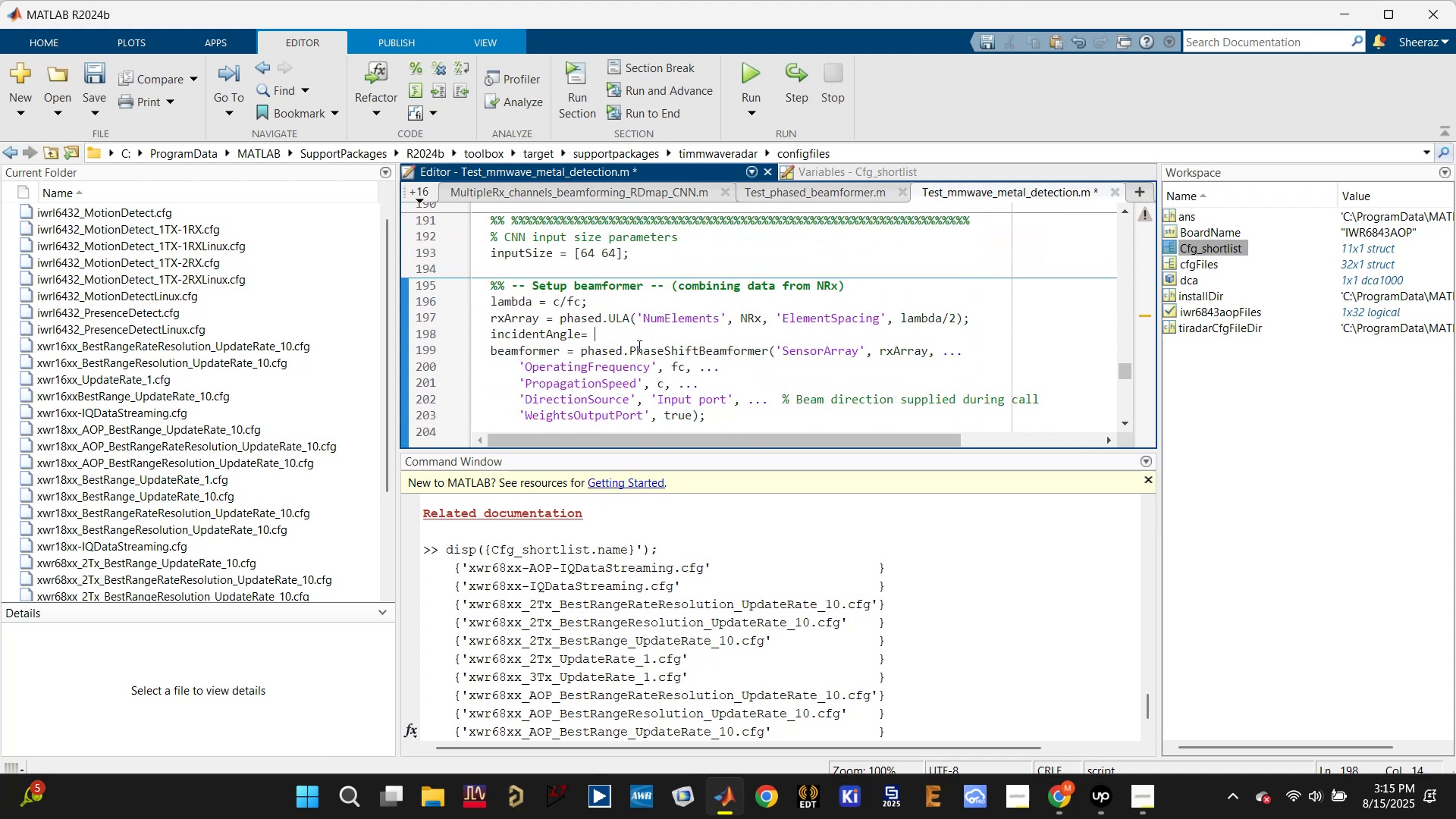 
key(BracketLeft)
 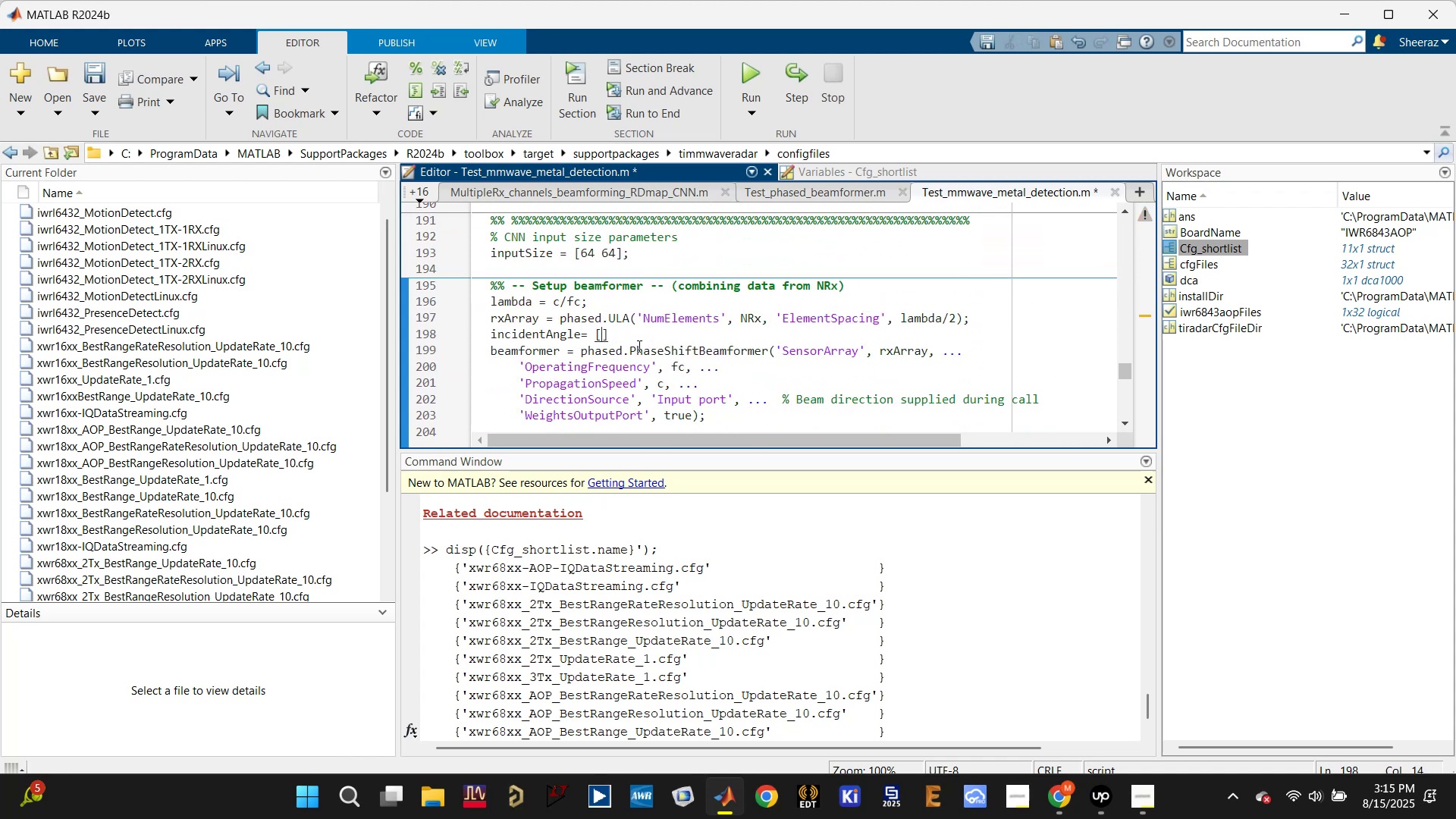 
key(BracketRight)
 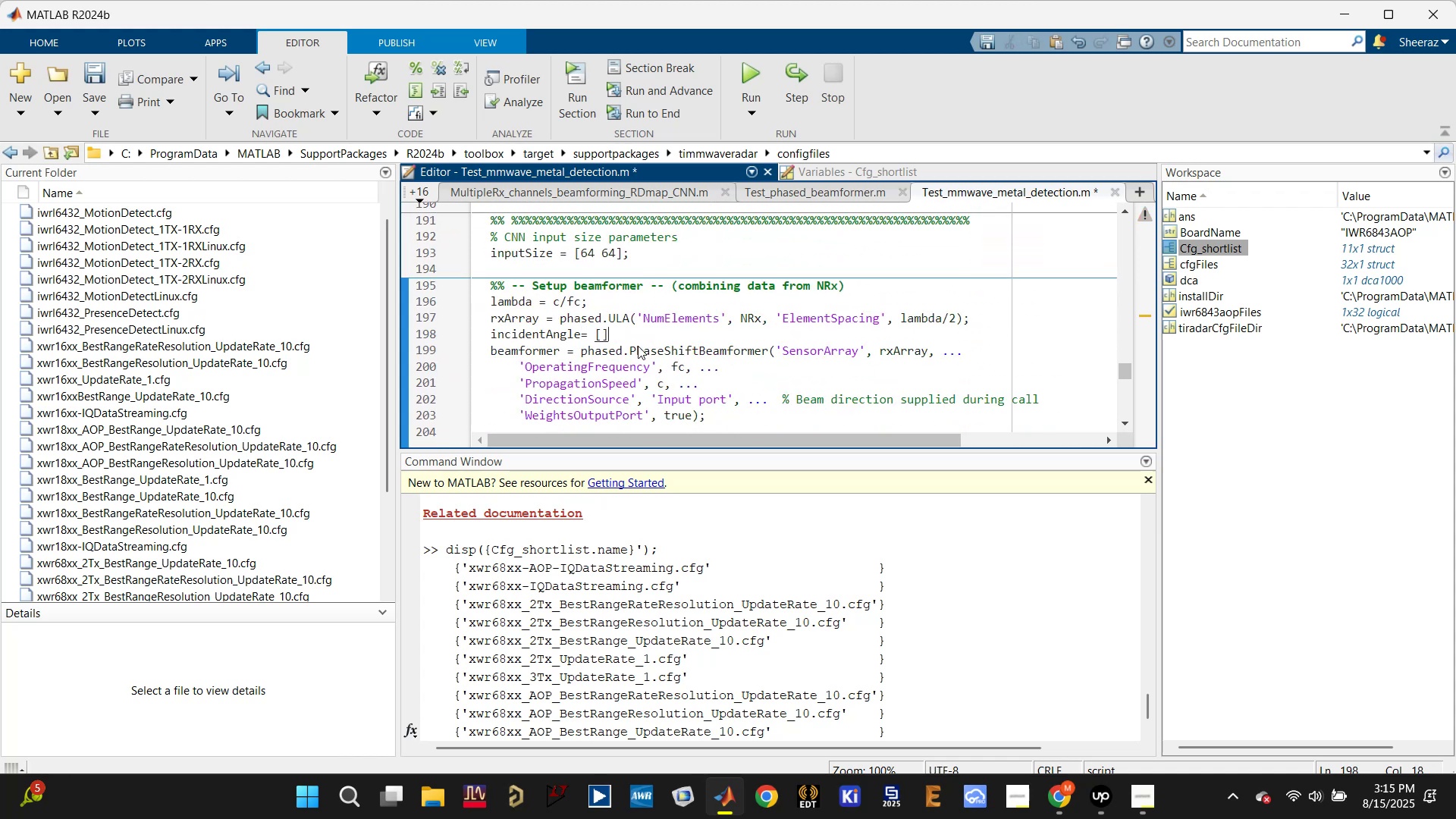 
key(ArrowLeft)
 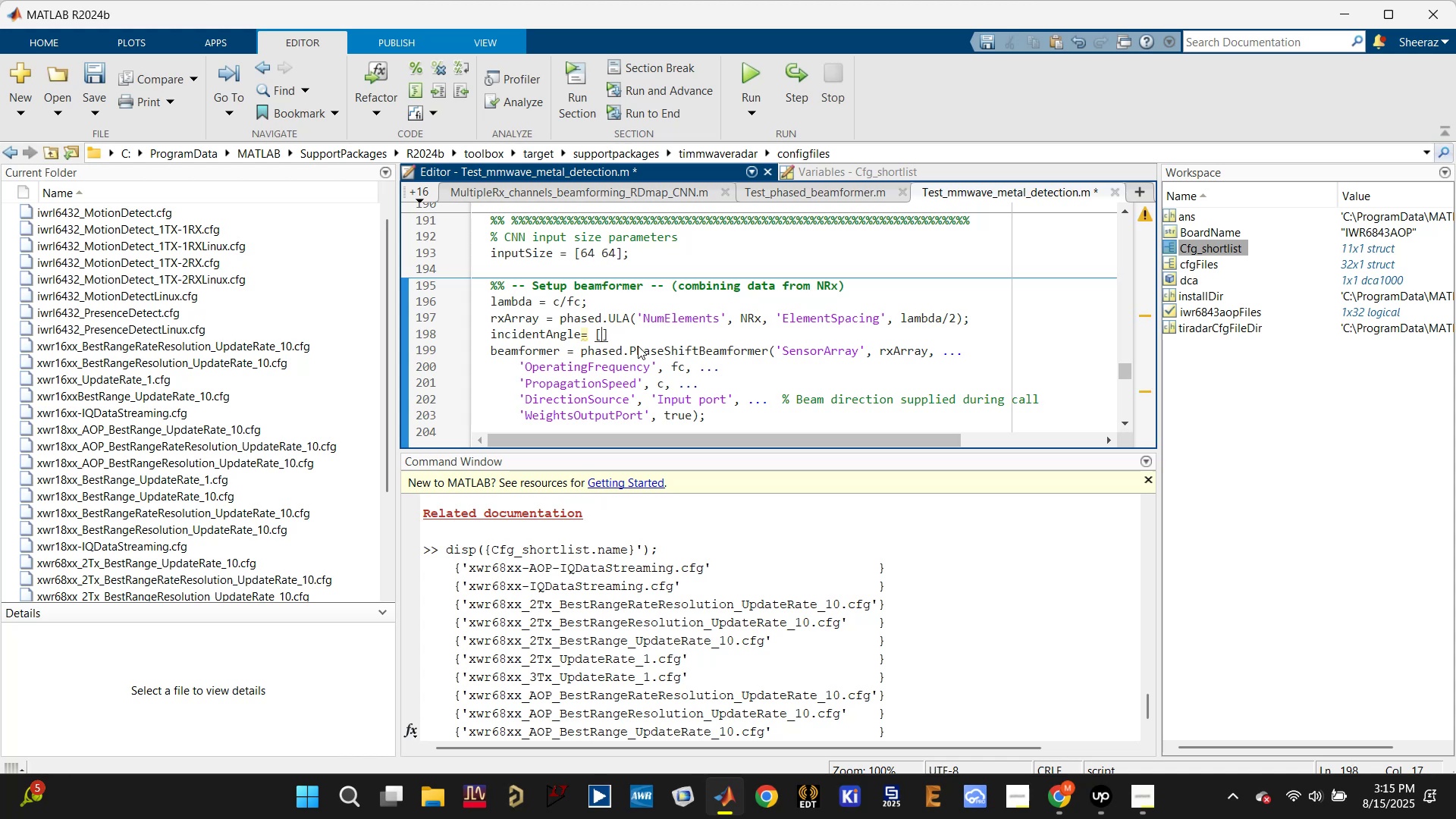 
key(0)
 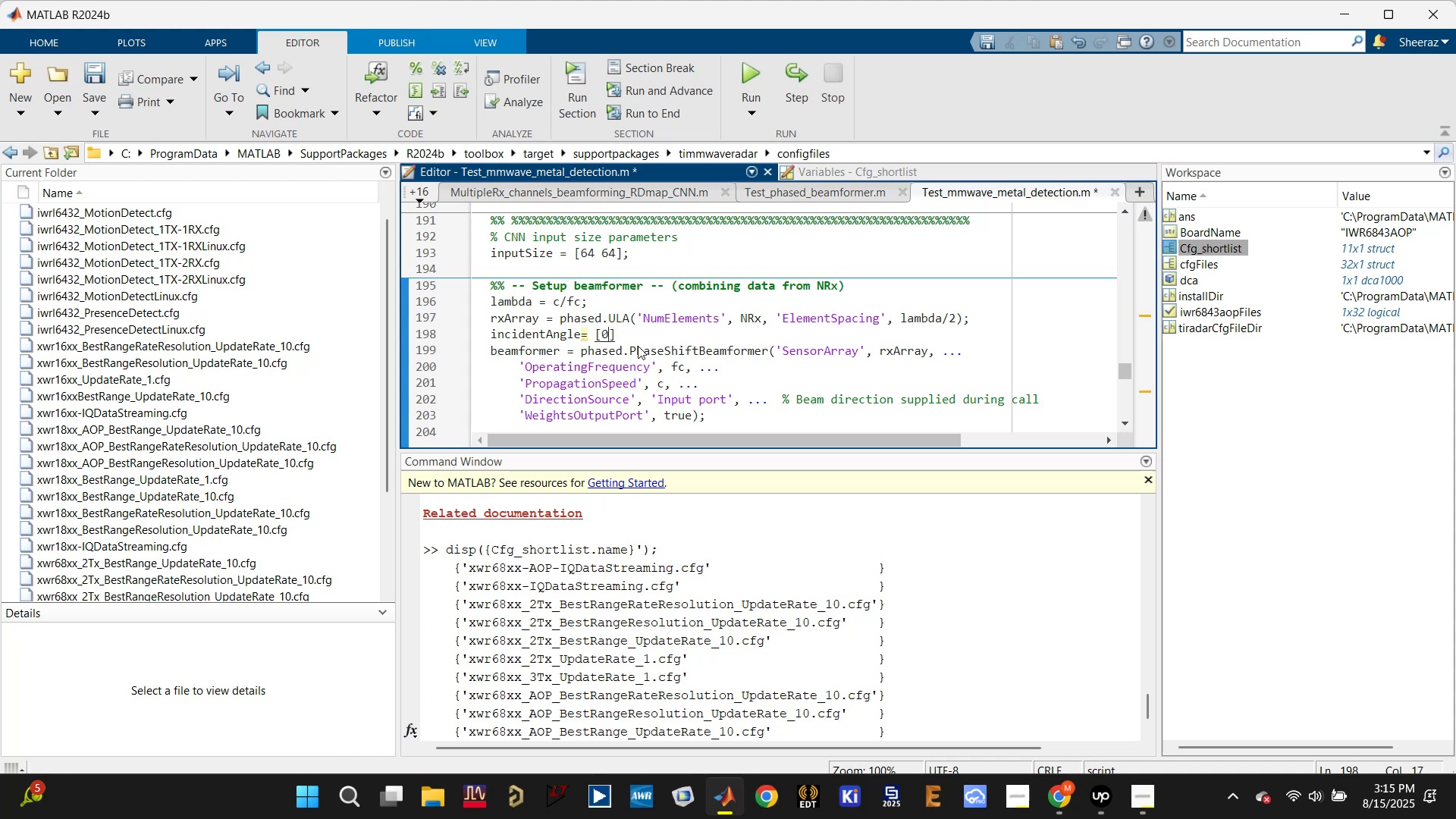 
key(Space)
 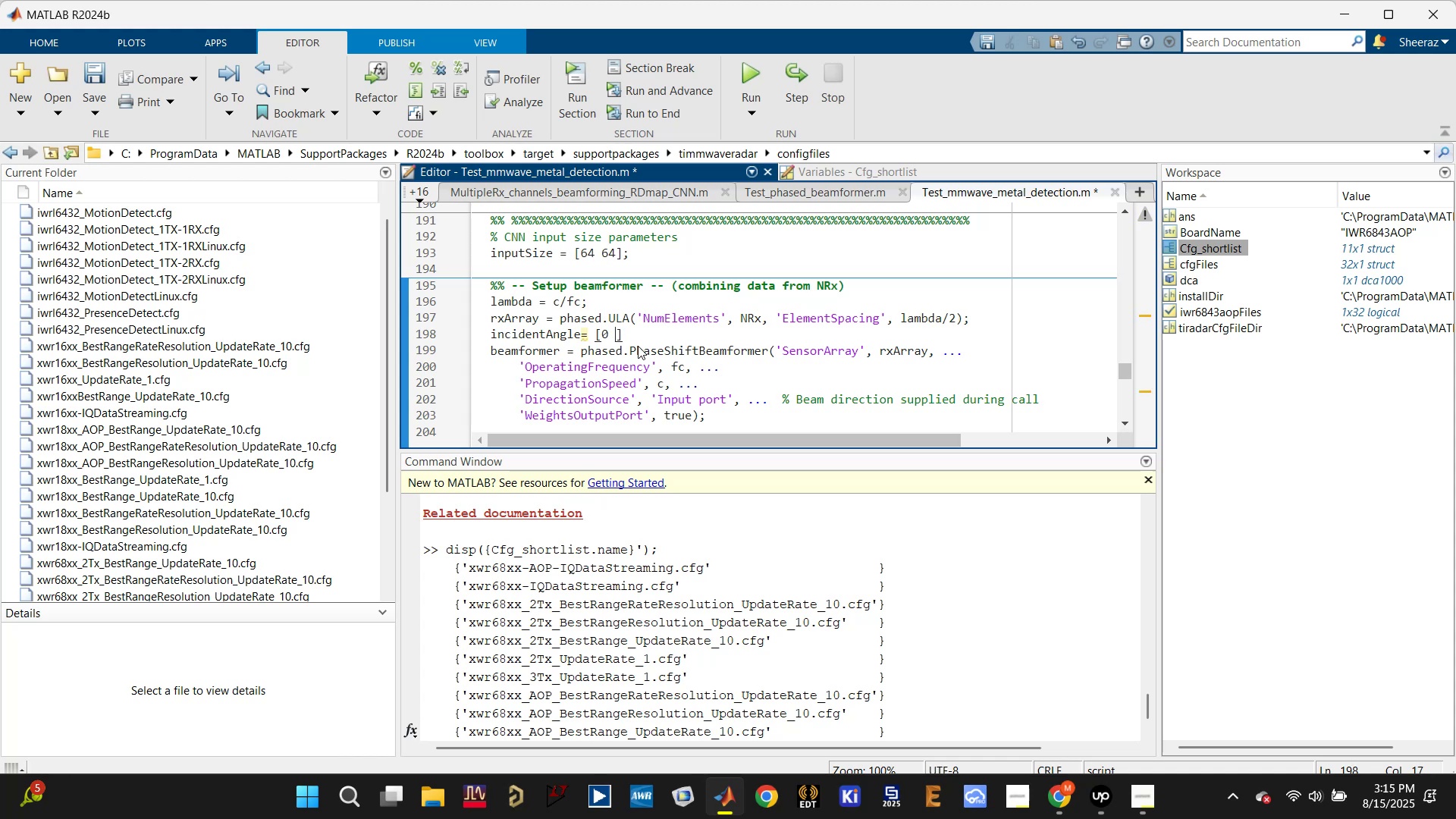 
key(0)
 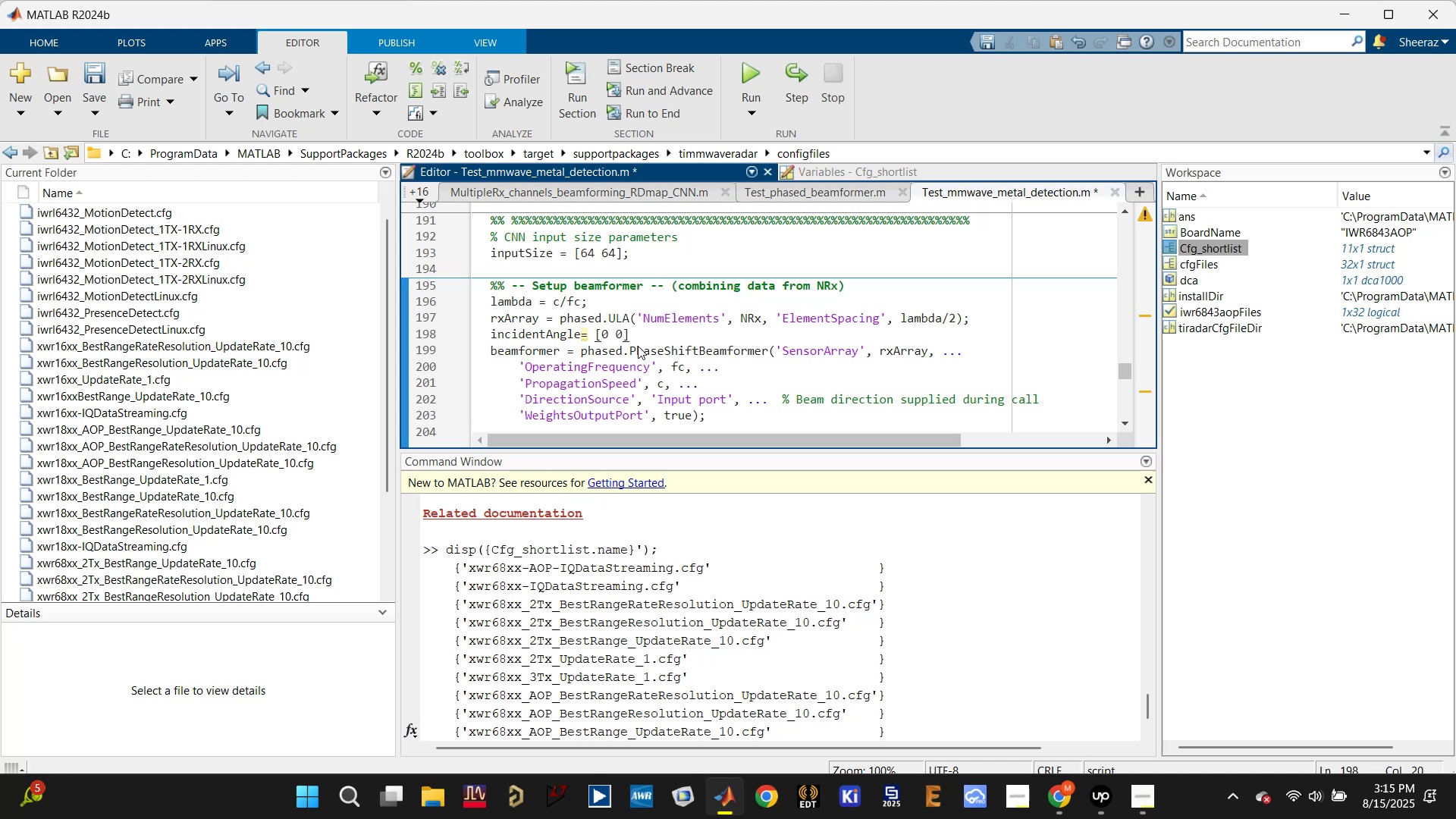 
key(ArrowRight)
 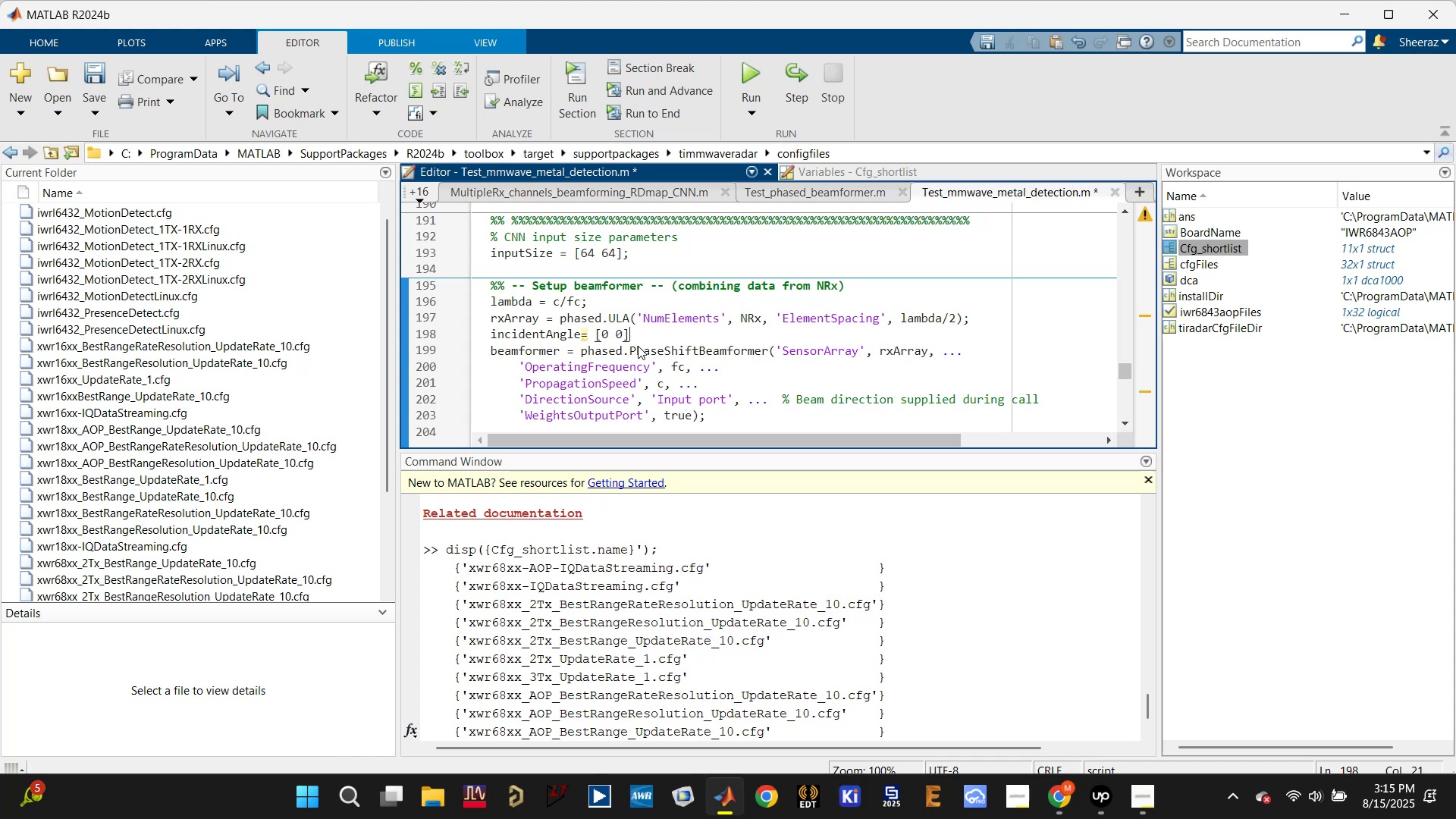 
key(Semicolon)
 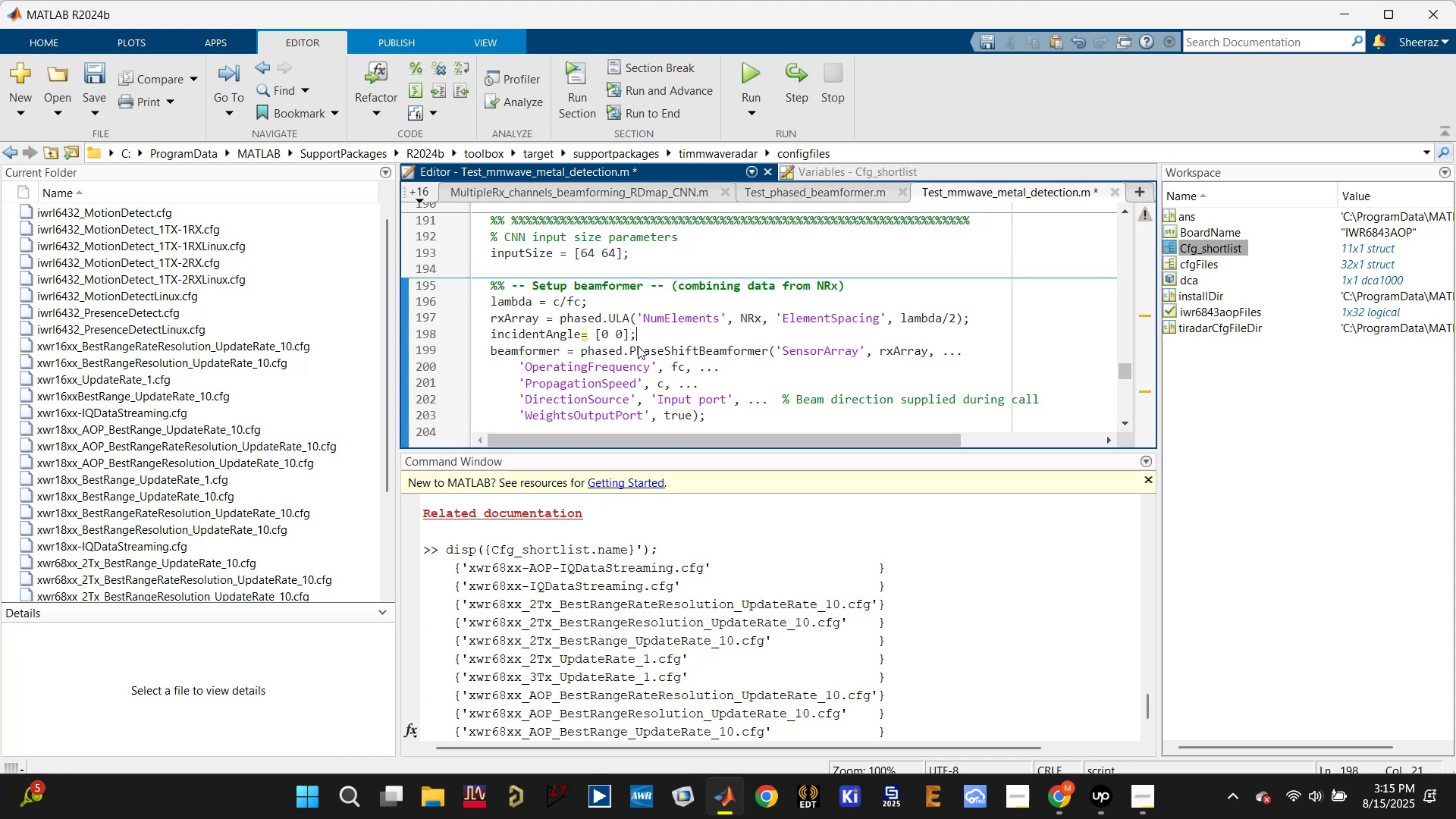 
key(Control+S)
 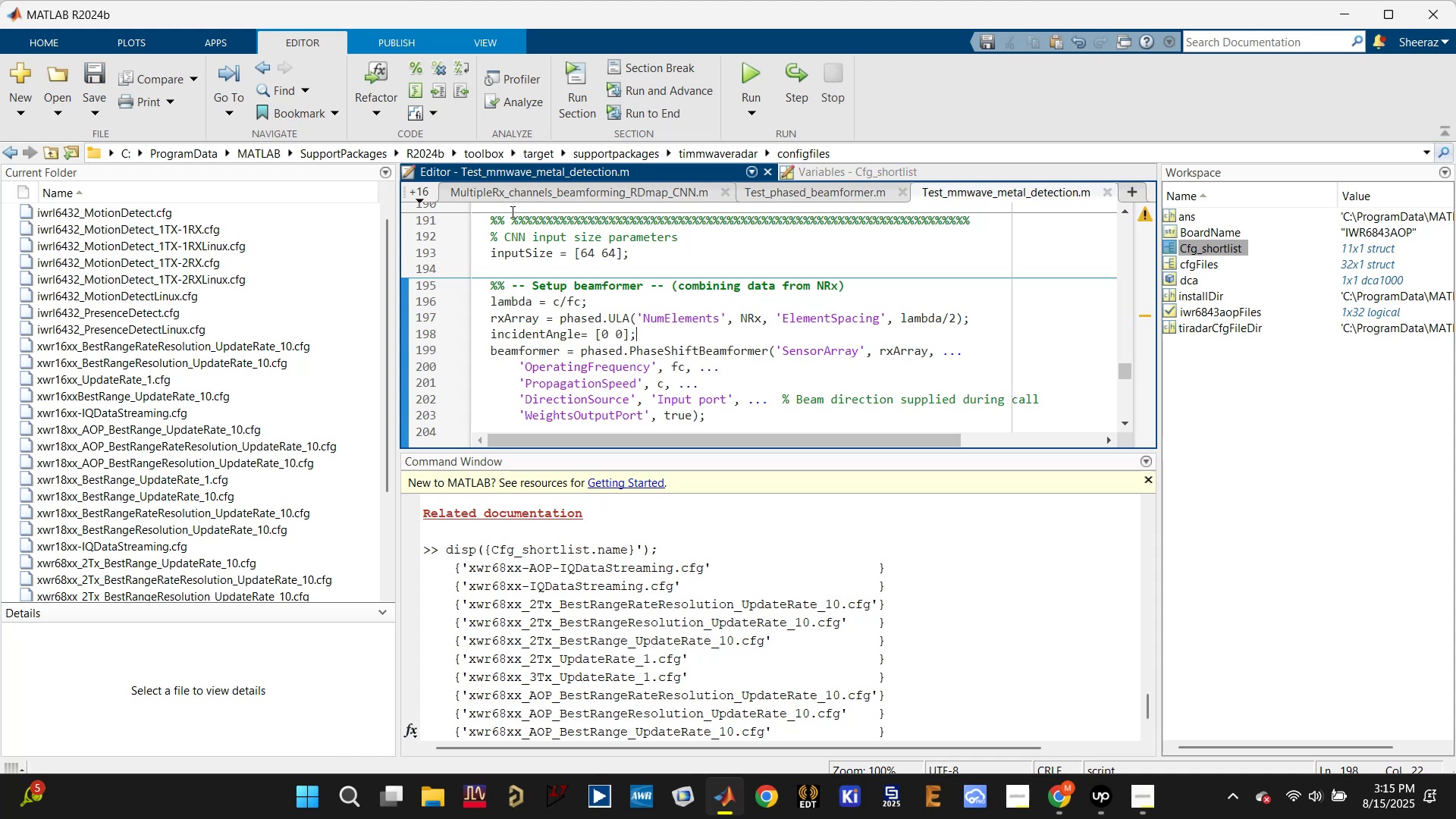 
left_click([534, 193])
 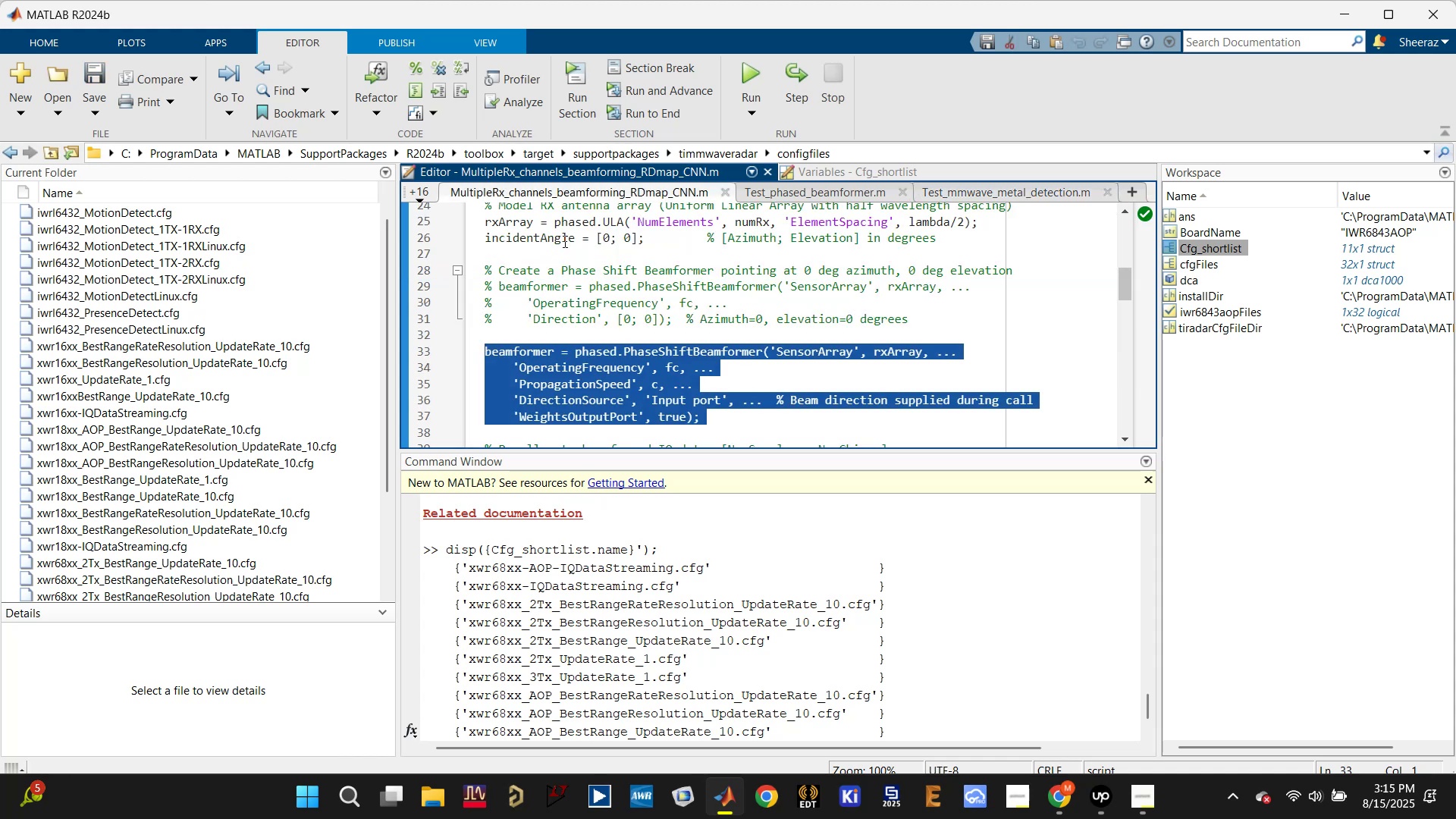 
left_click([640, 351])
 